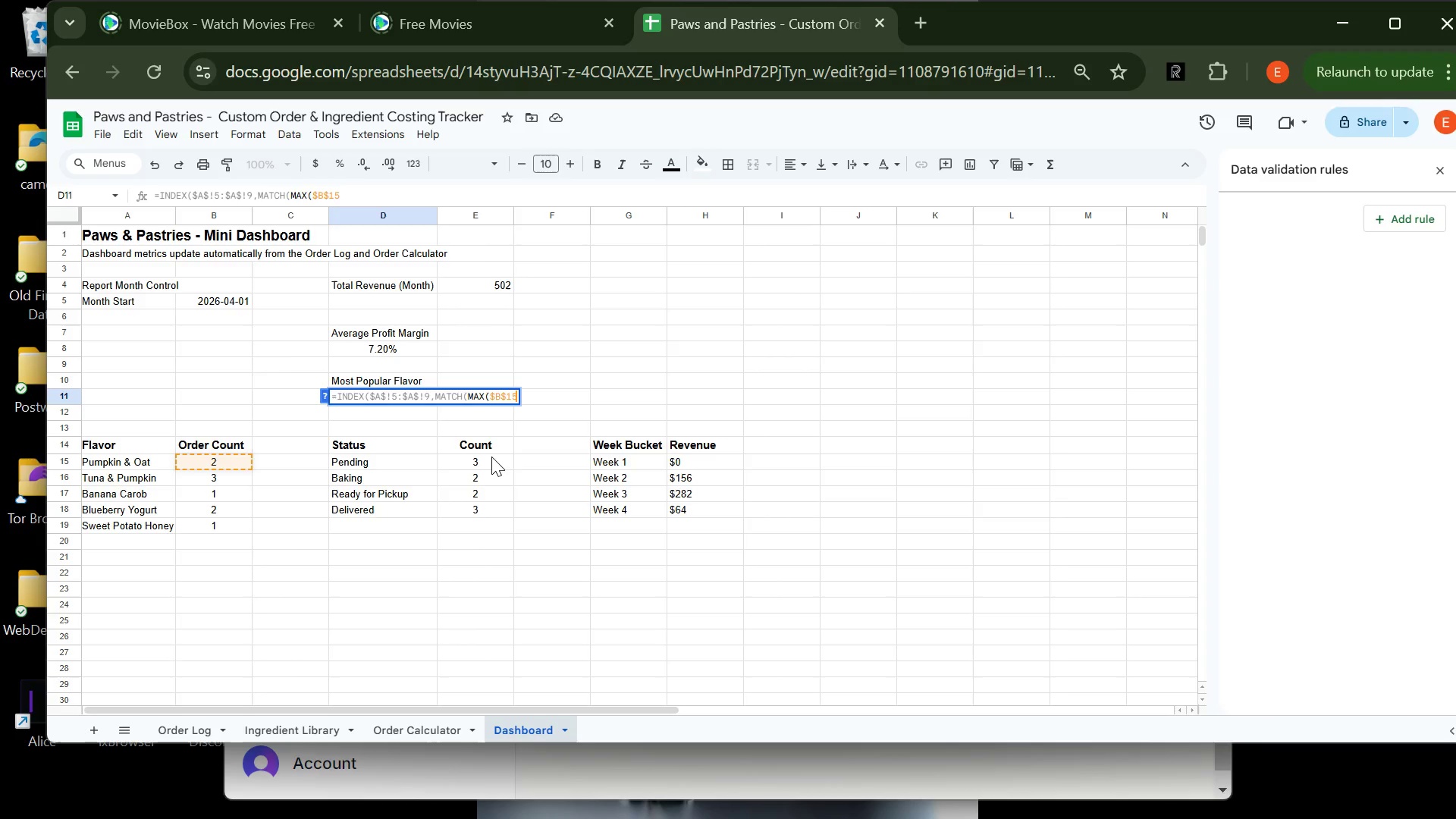 
key(Shift+Semicolon)
 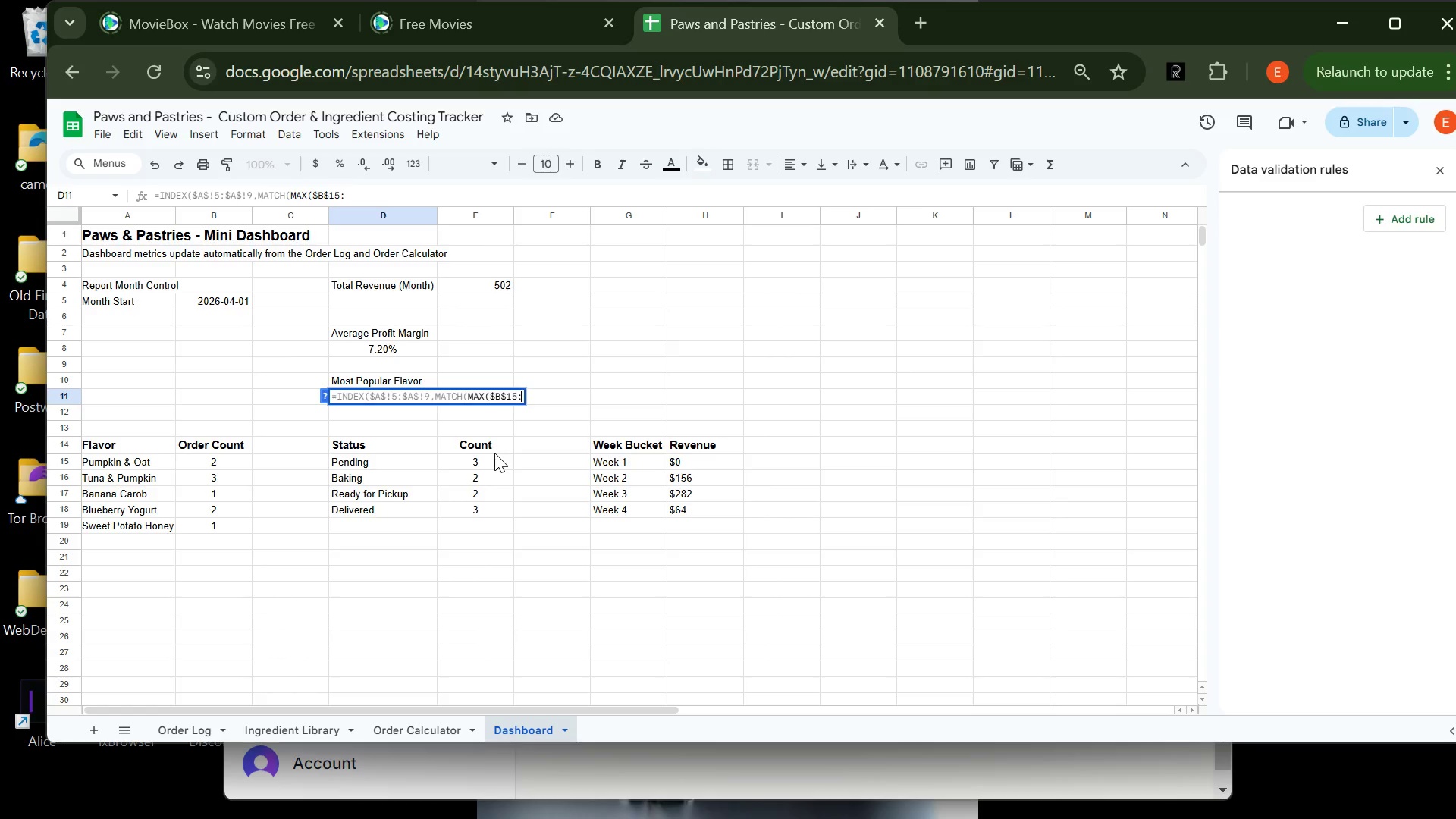 
key(Shift+4)
 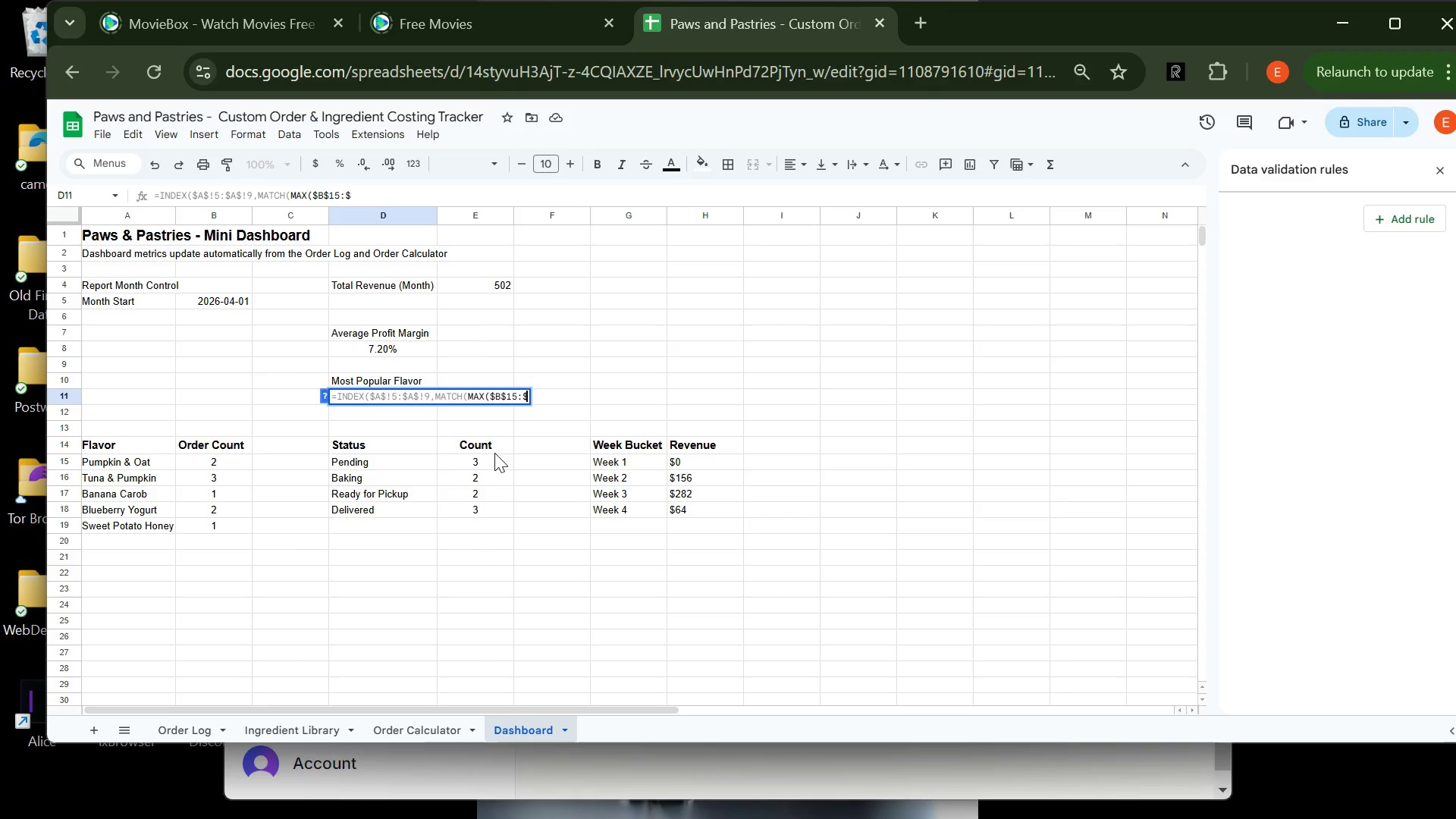 
wait(26.52)
 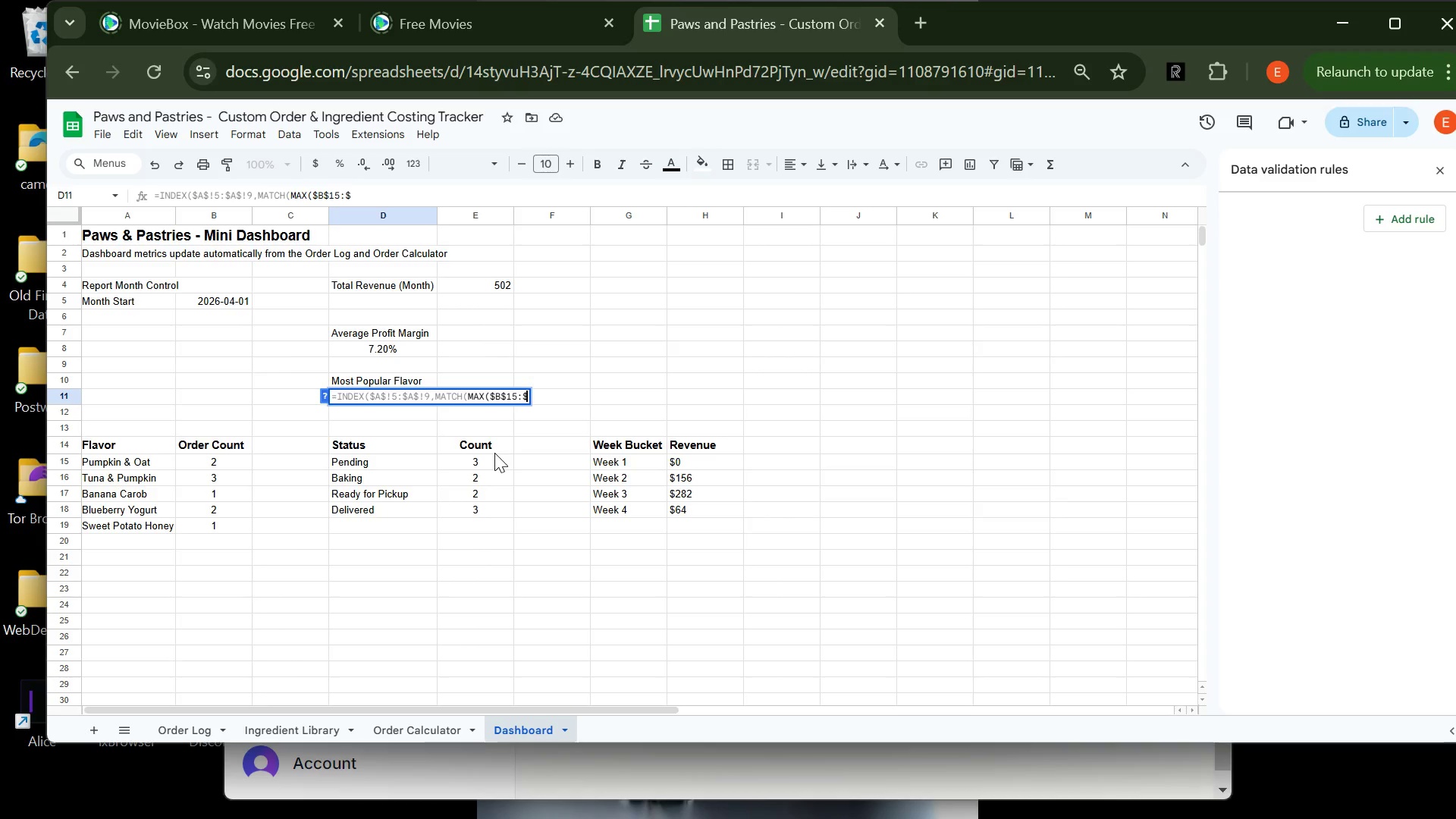 
type(b)
key(Backspace)
type(B$19),4B$)
 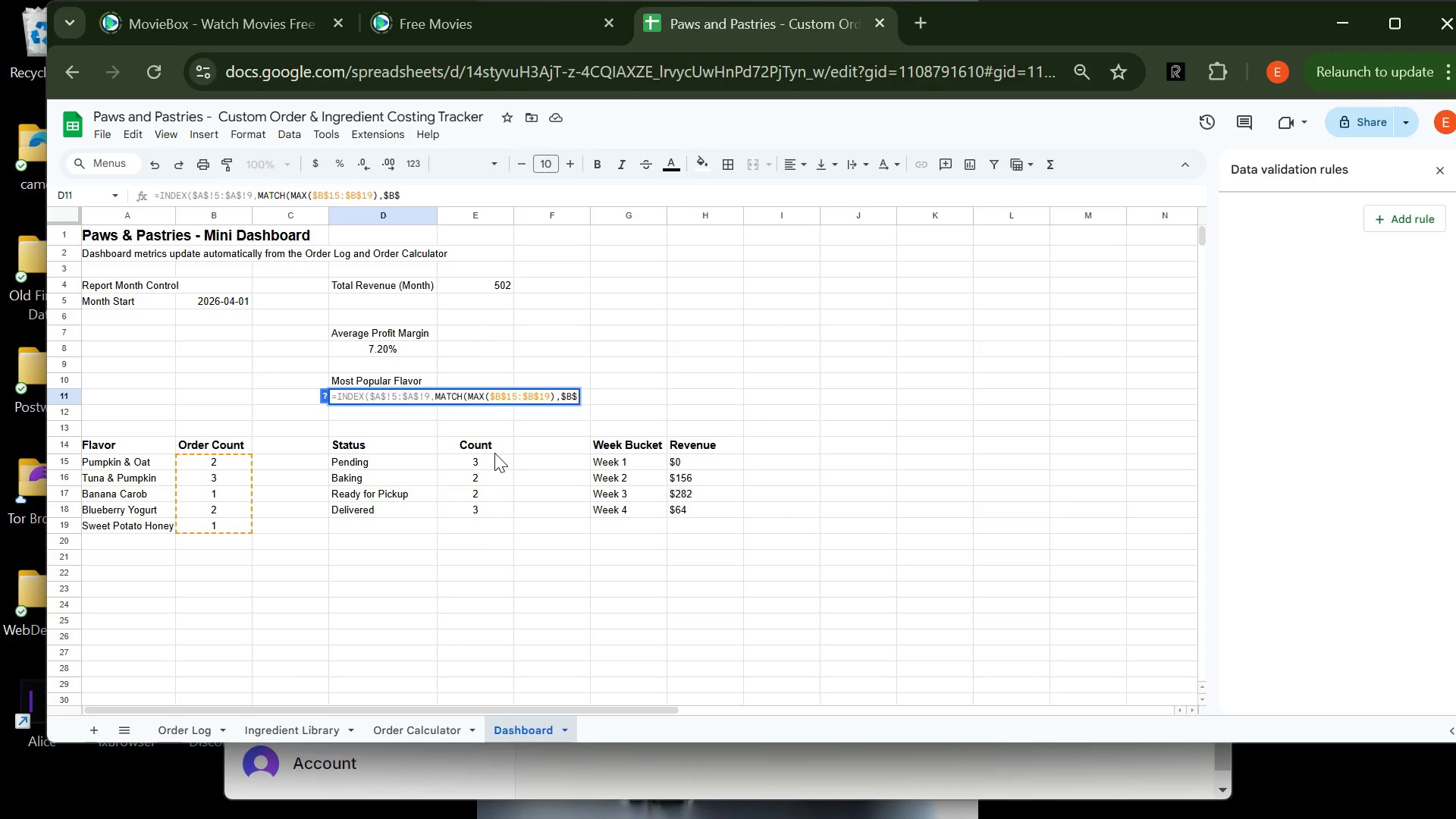 
type(15)
 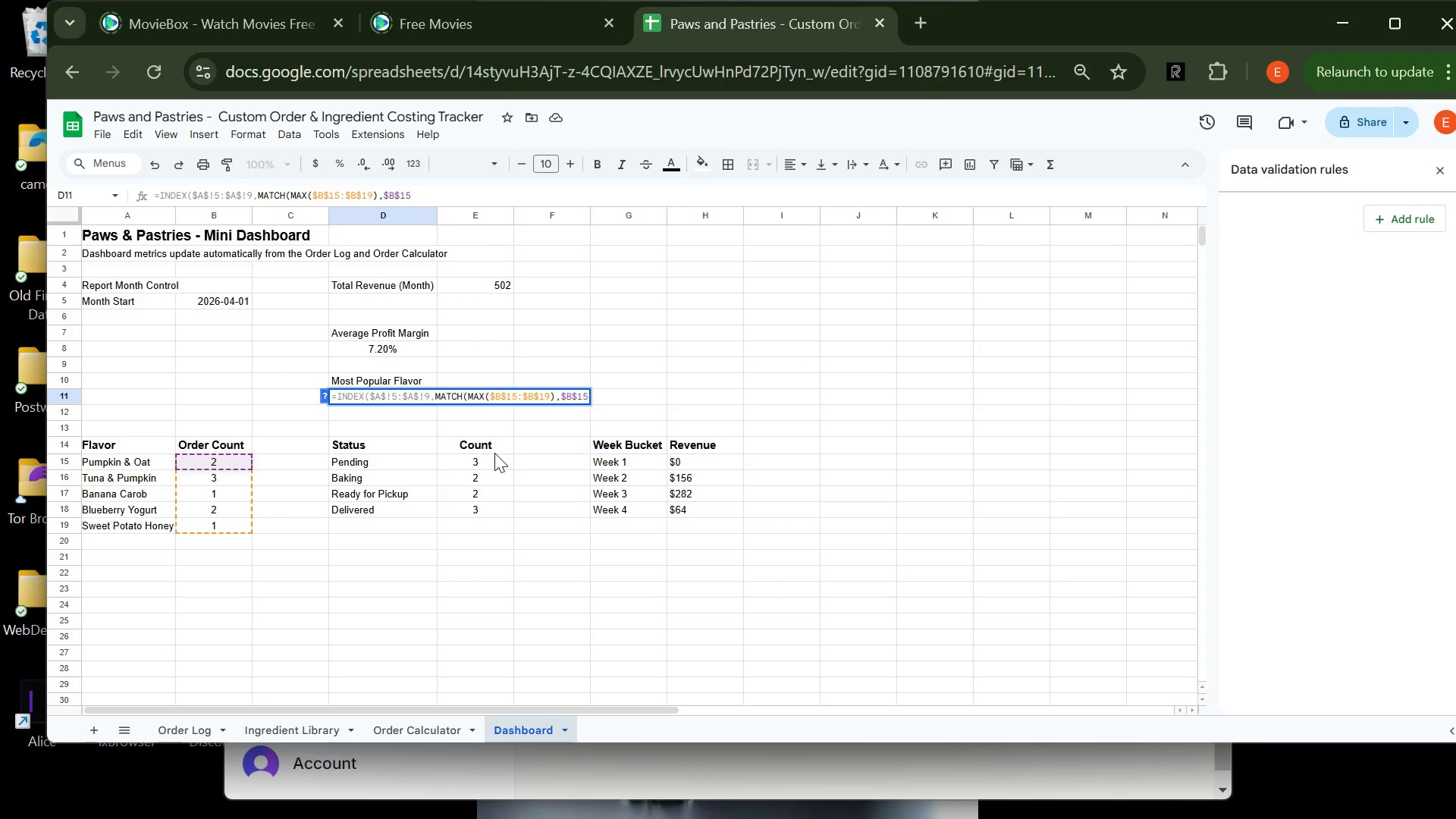 
key(Shift+Semicolon)
 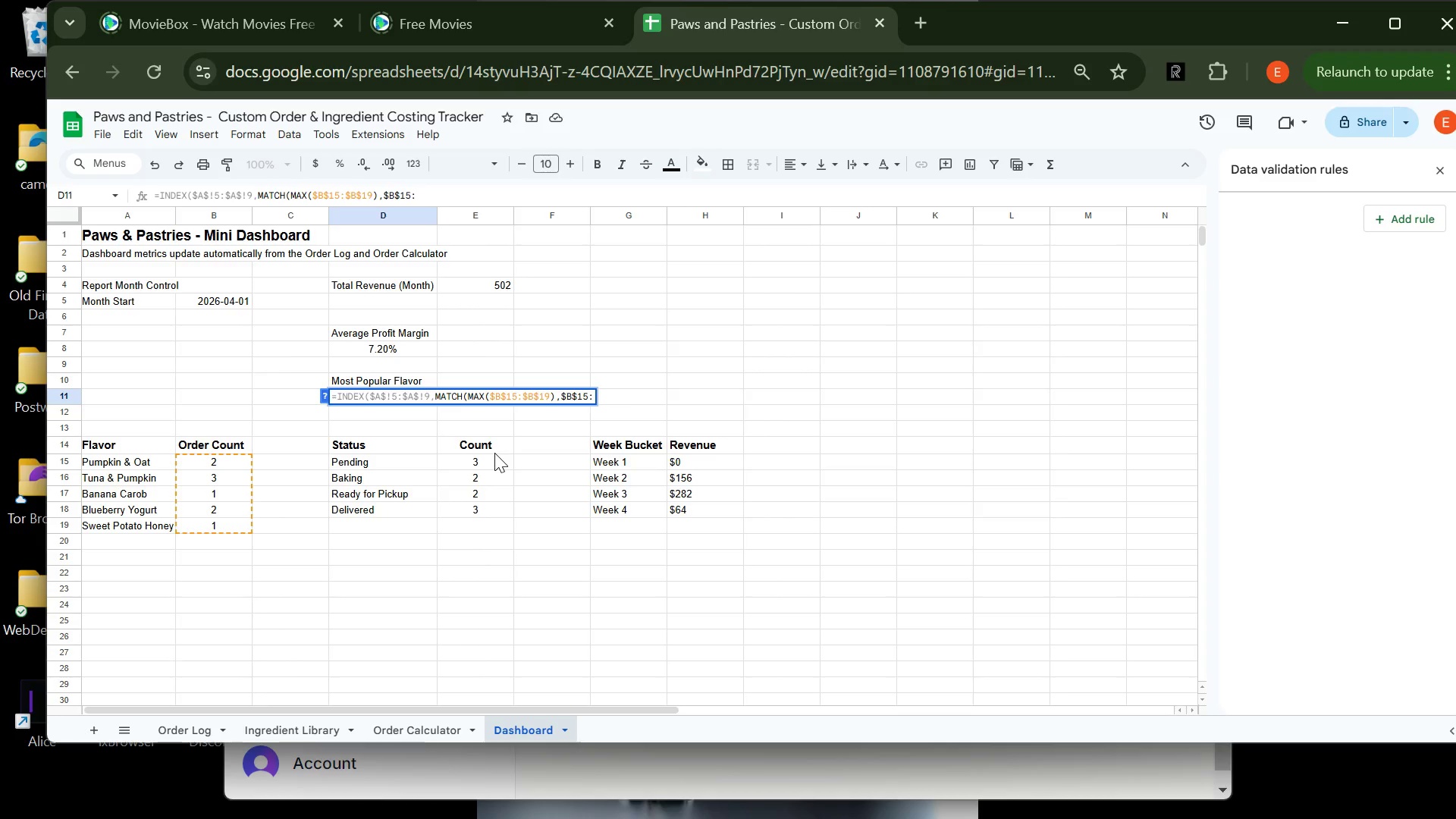 
type($B$!9)
key(Backspace)
key(Backspace)
type(19,0)))
 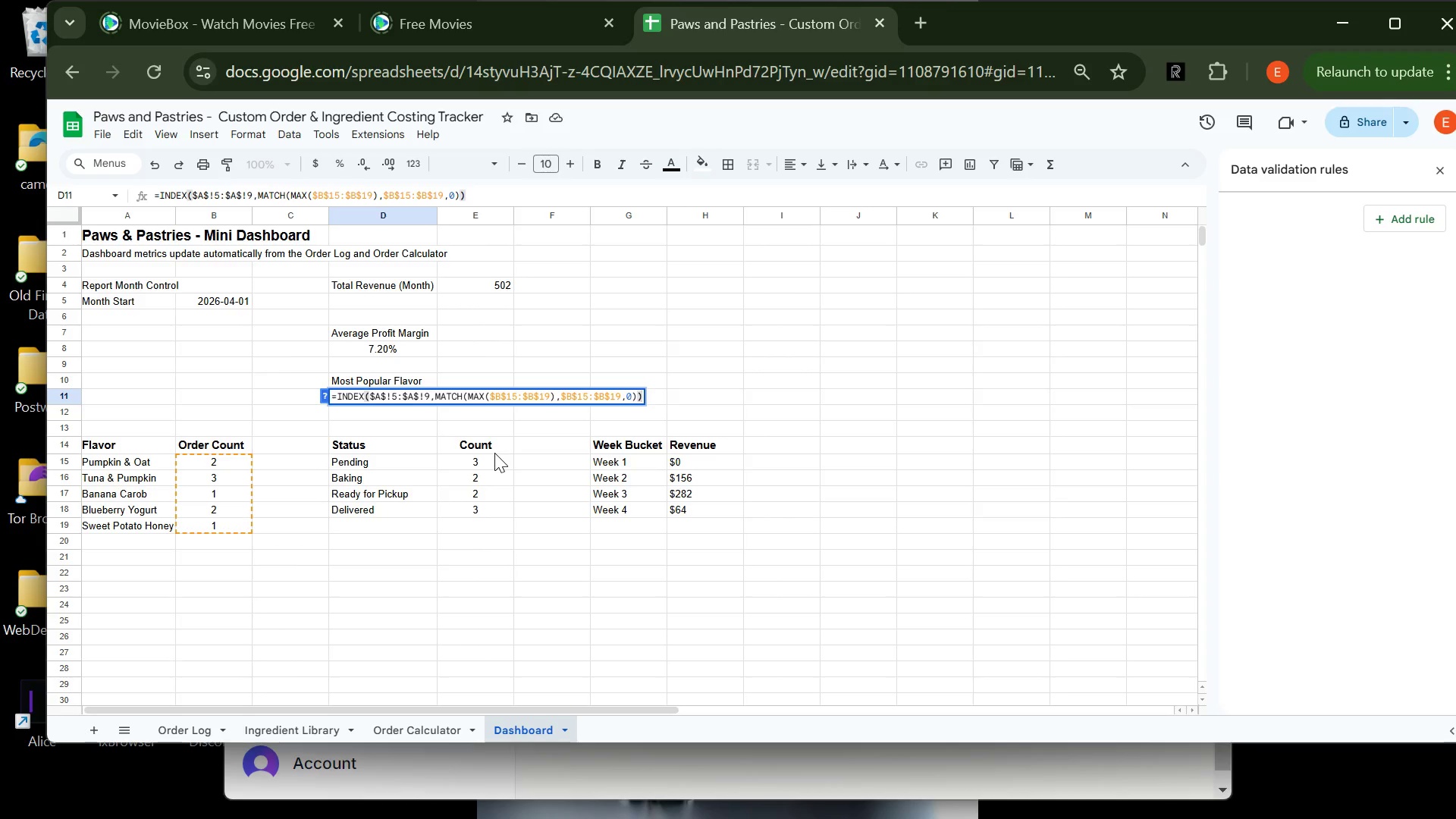 
wait(21.23)
 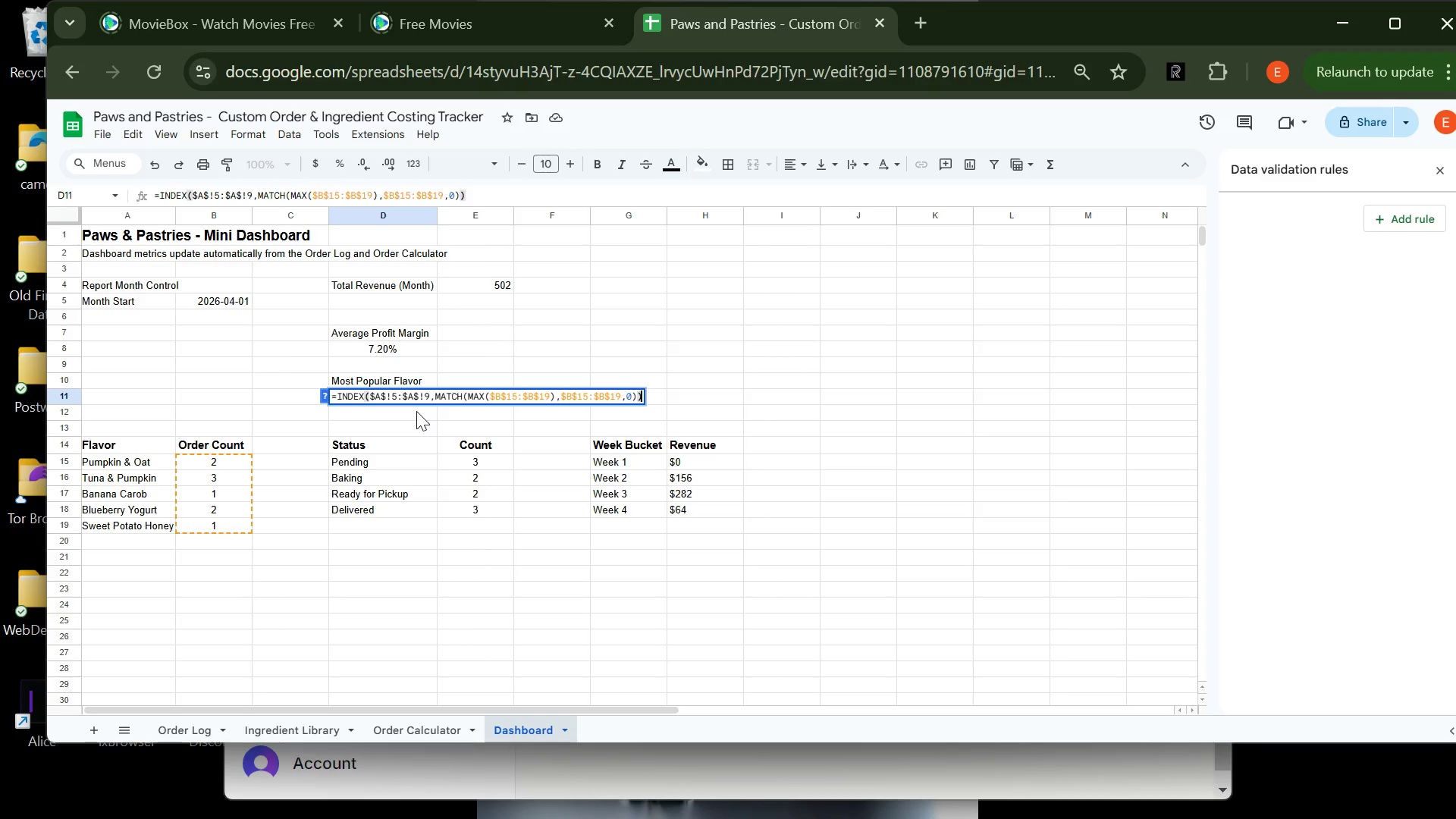 
left_click([428, 397])
 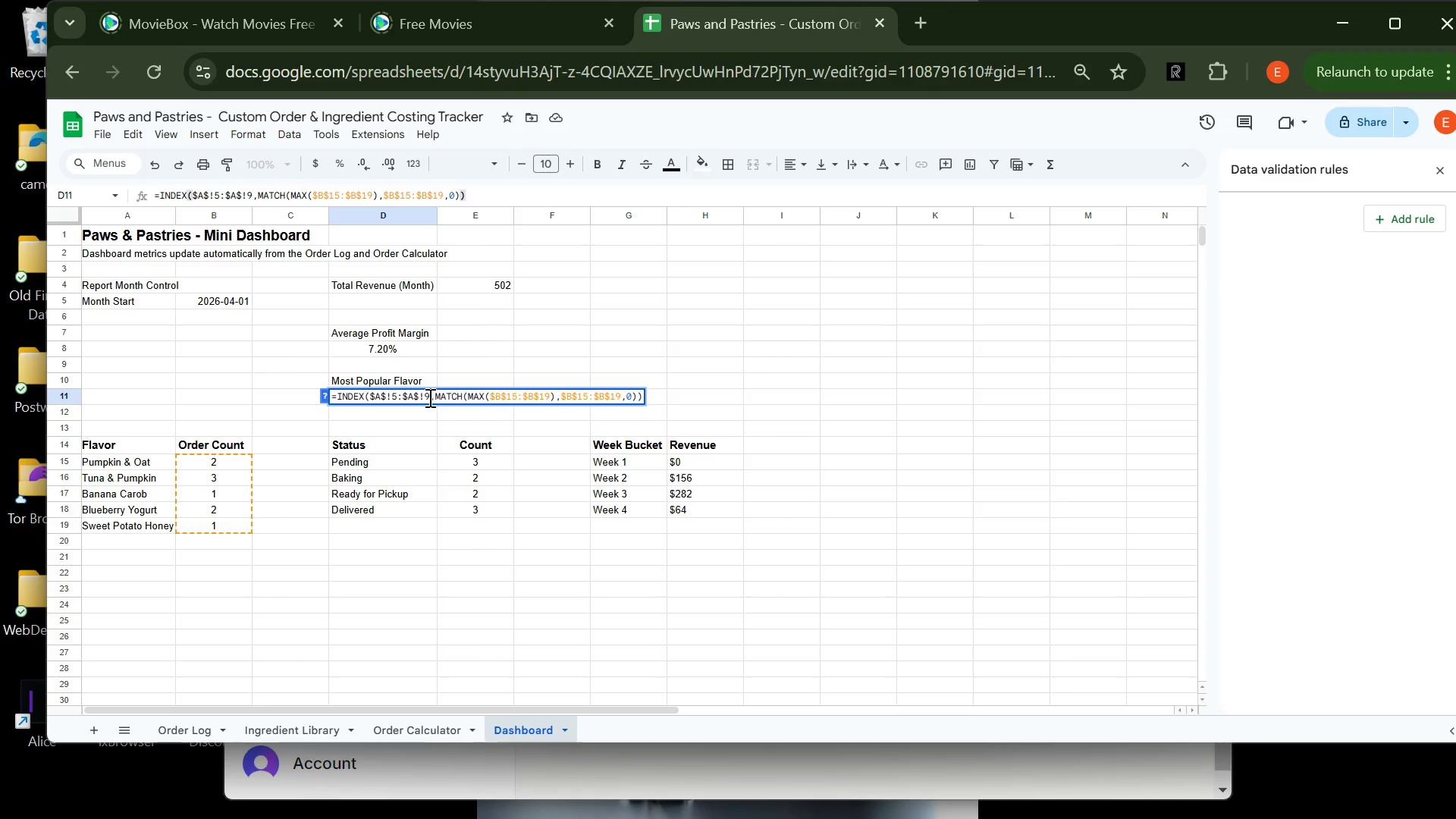 
key(Backspace)
 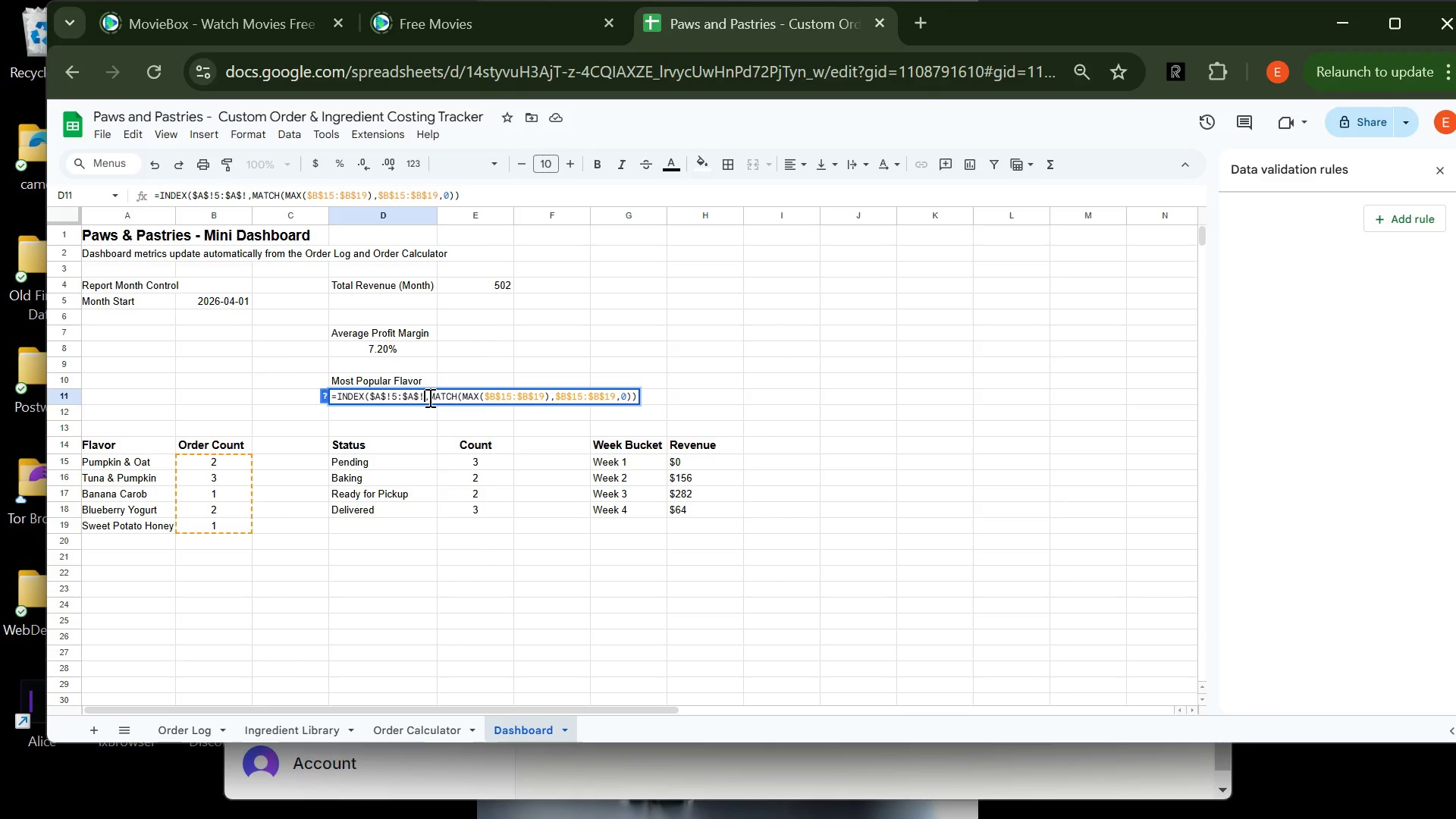 
key(Backspace)
 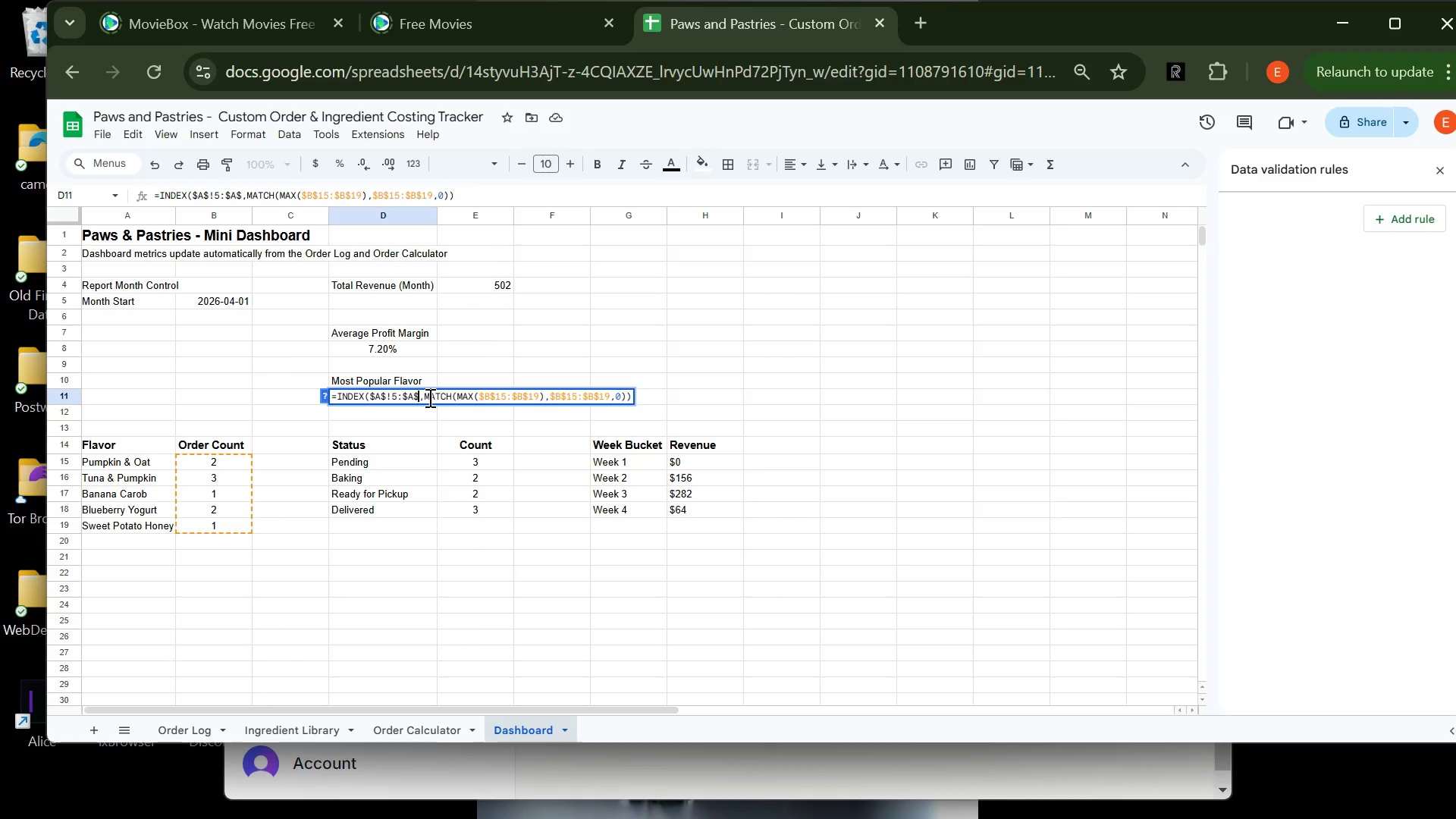 
key(Backspace)
 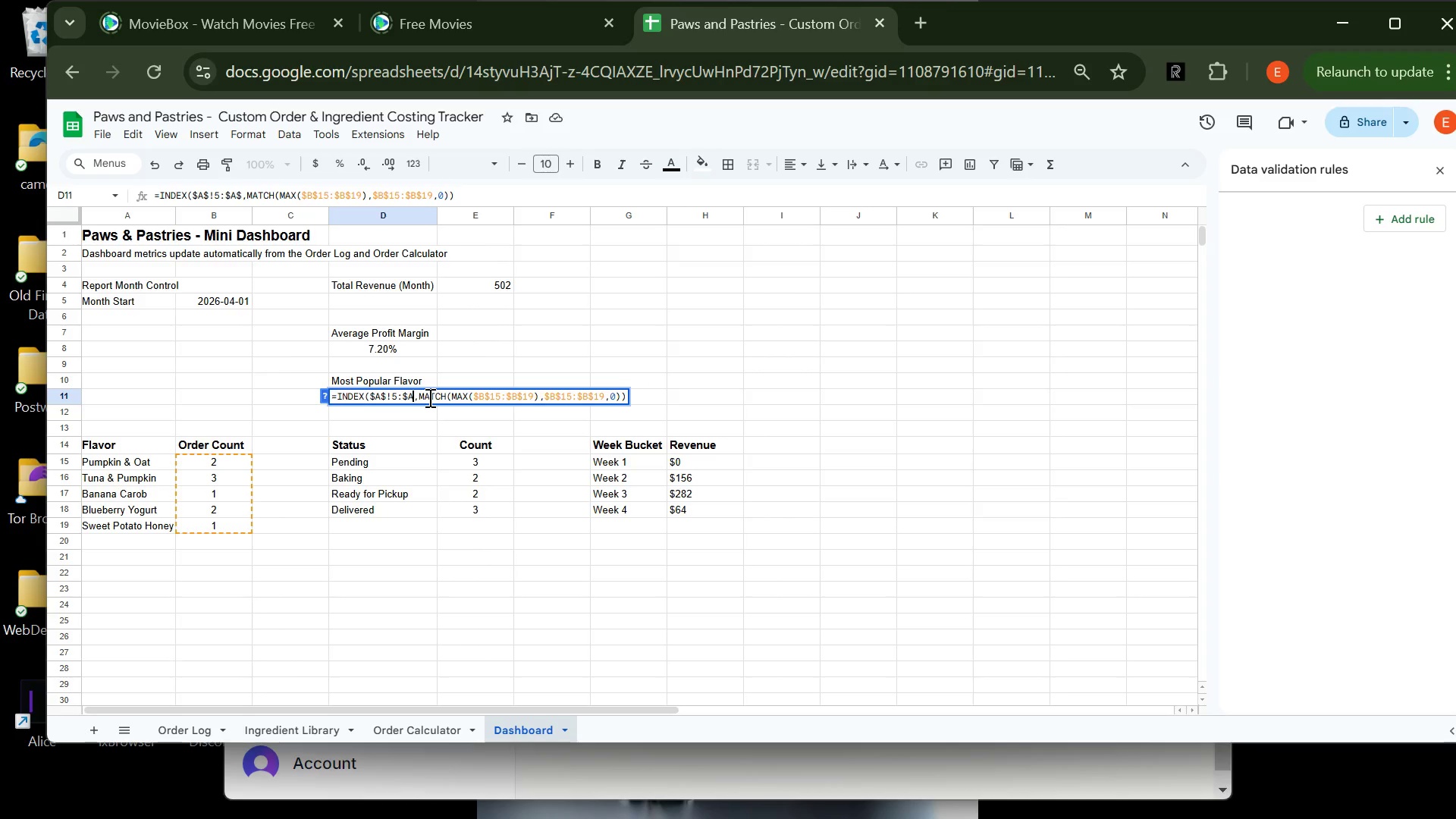 
key(Backspace)
 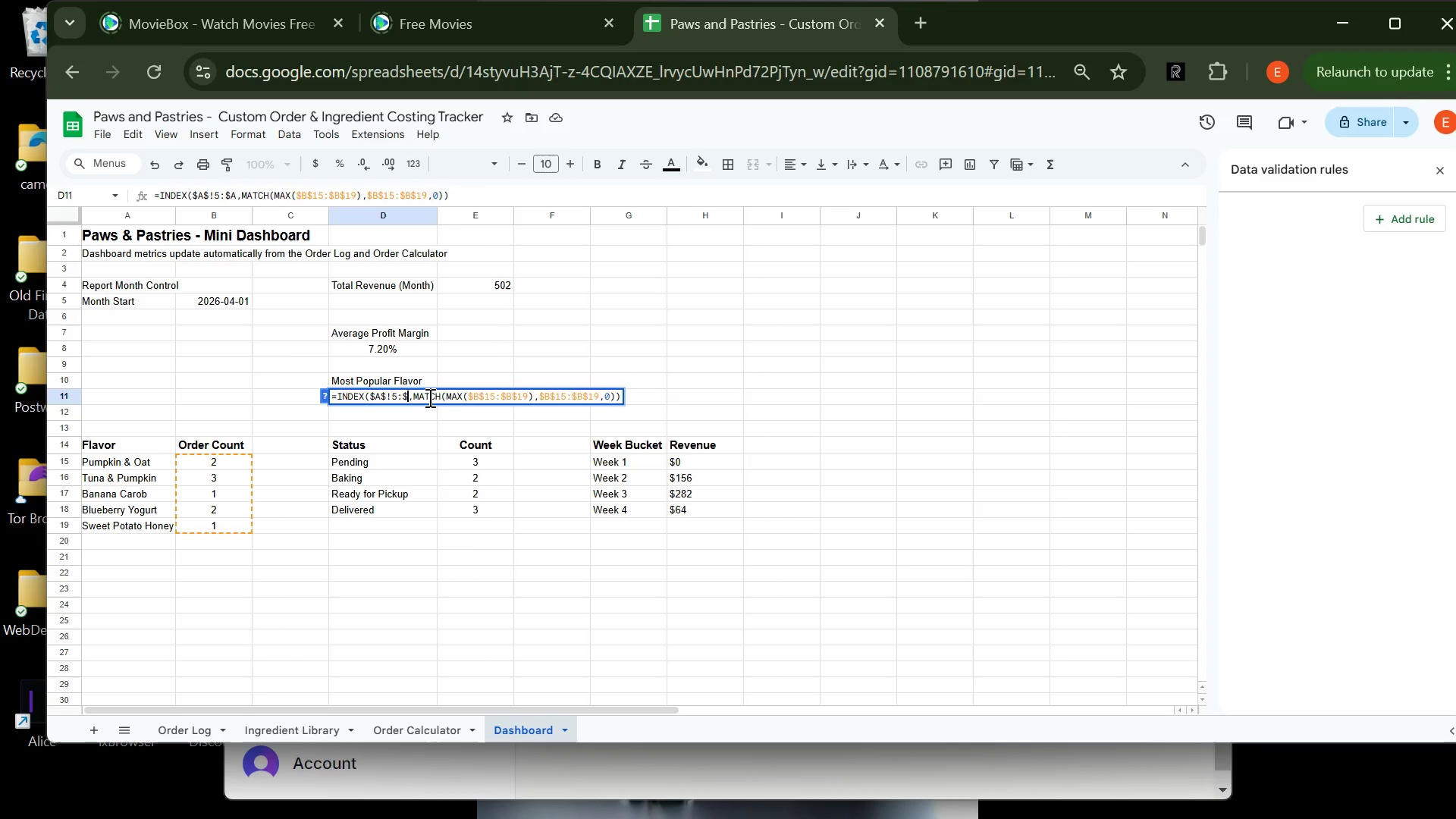 
key(Backspace)
 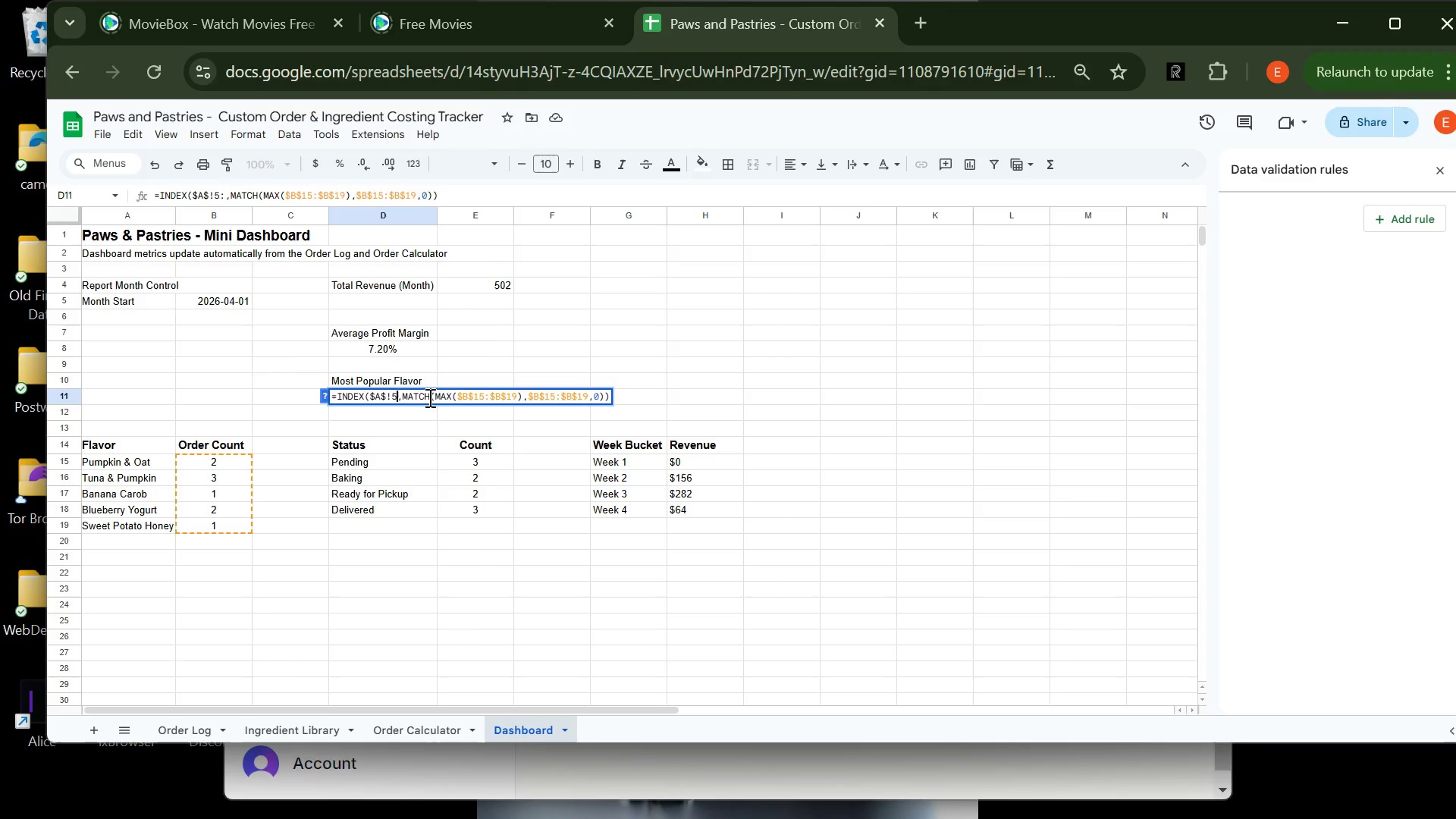 
key(Backspace)
 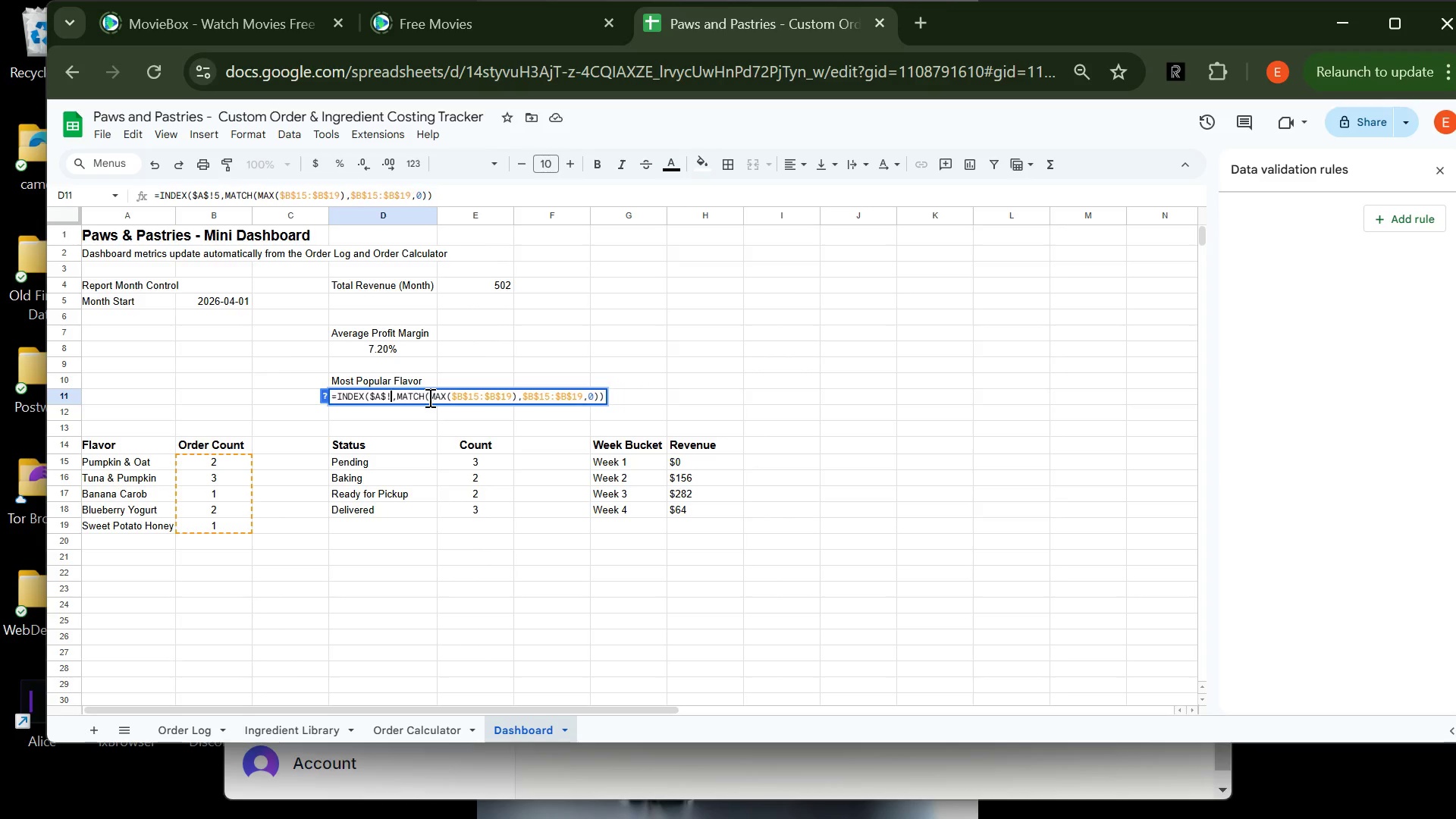 
key(Backspace)
 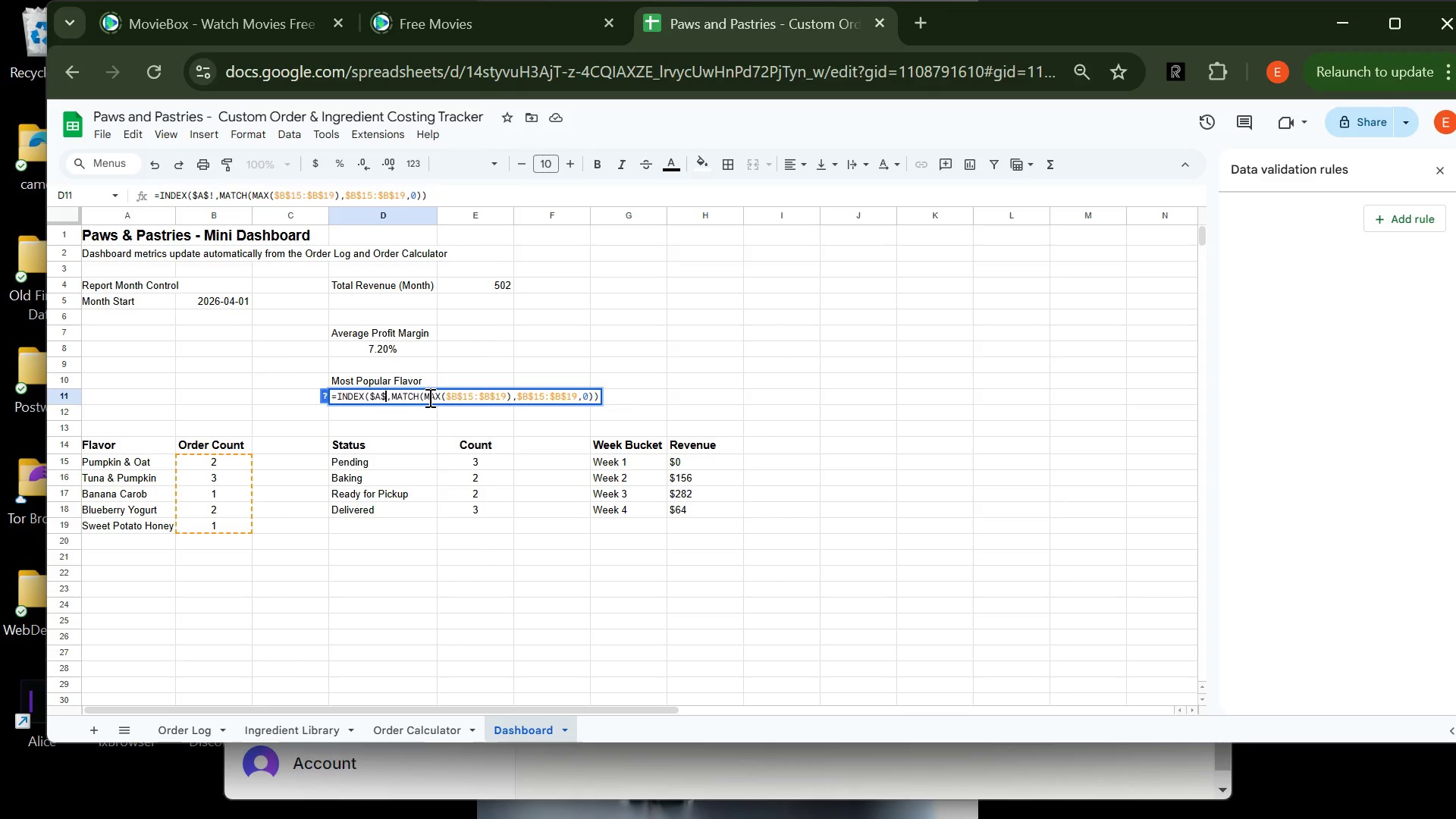 
key(Backspace)
 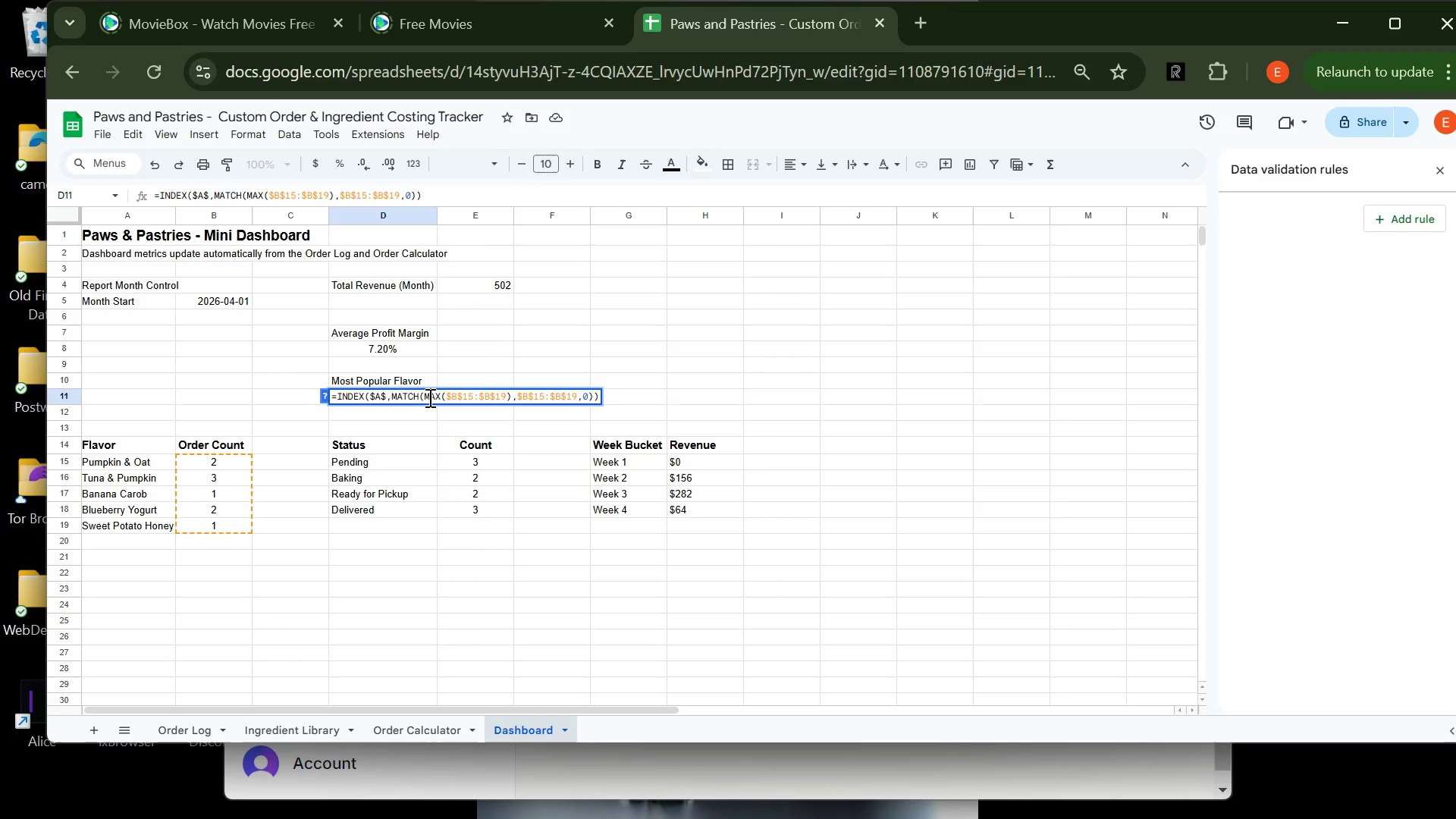 
key(Backspace)
 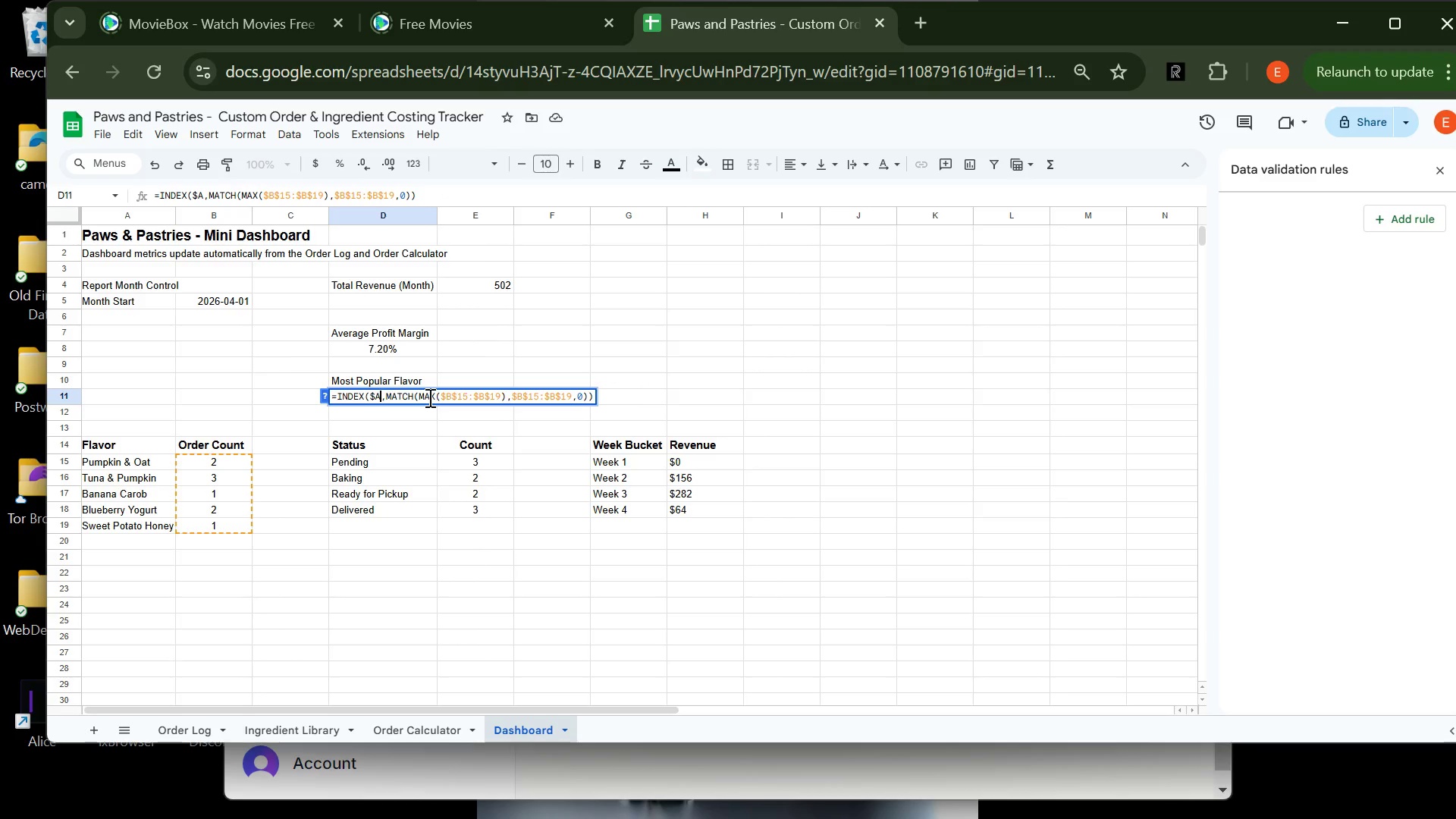 
key(Backspace)
 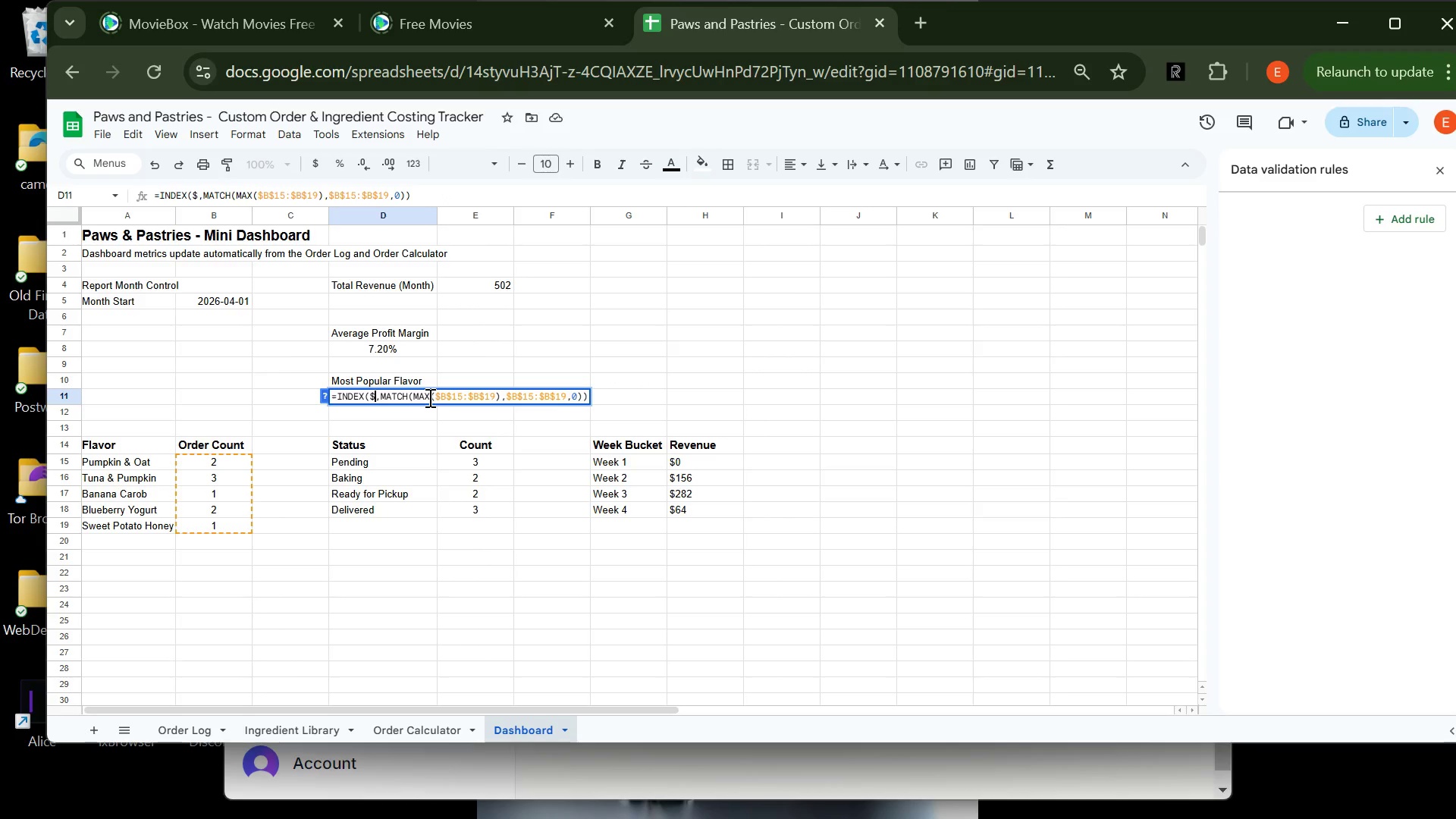 
key(A)
 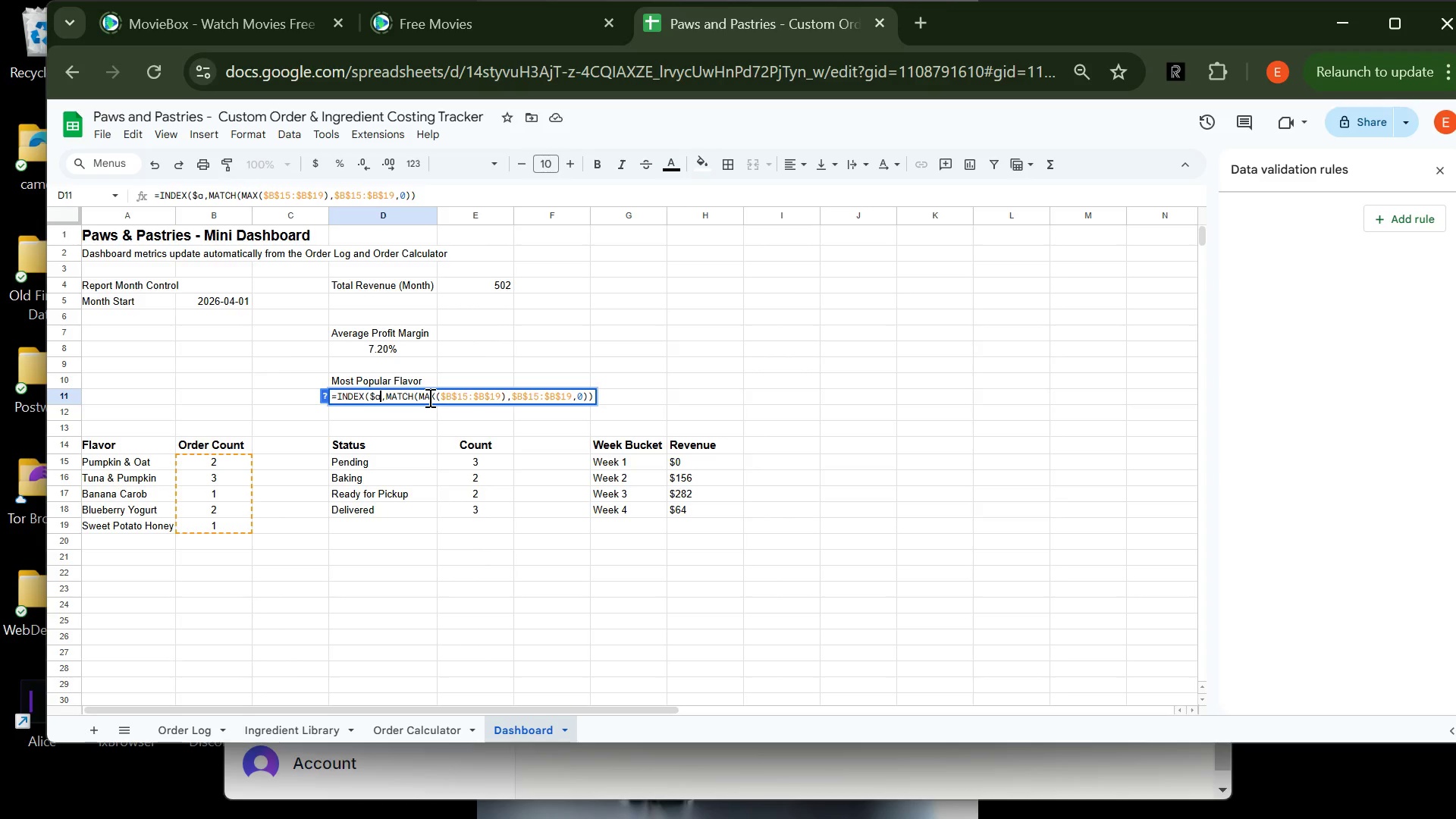 
key(Backspace)
 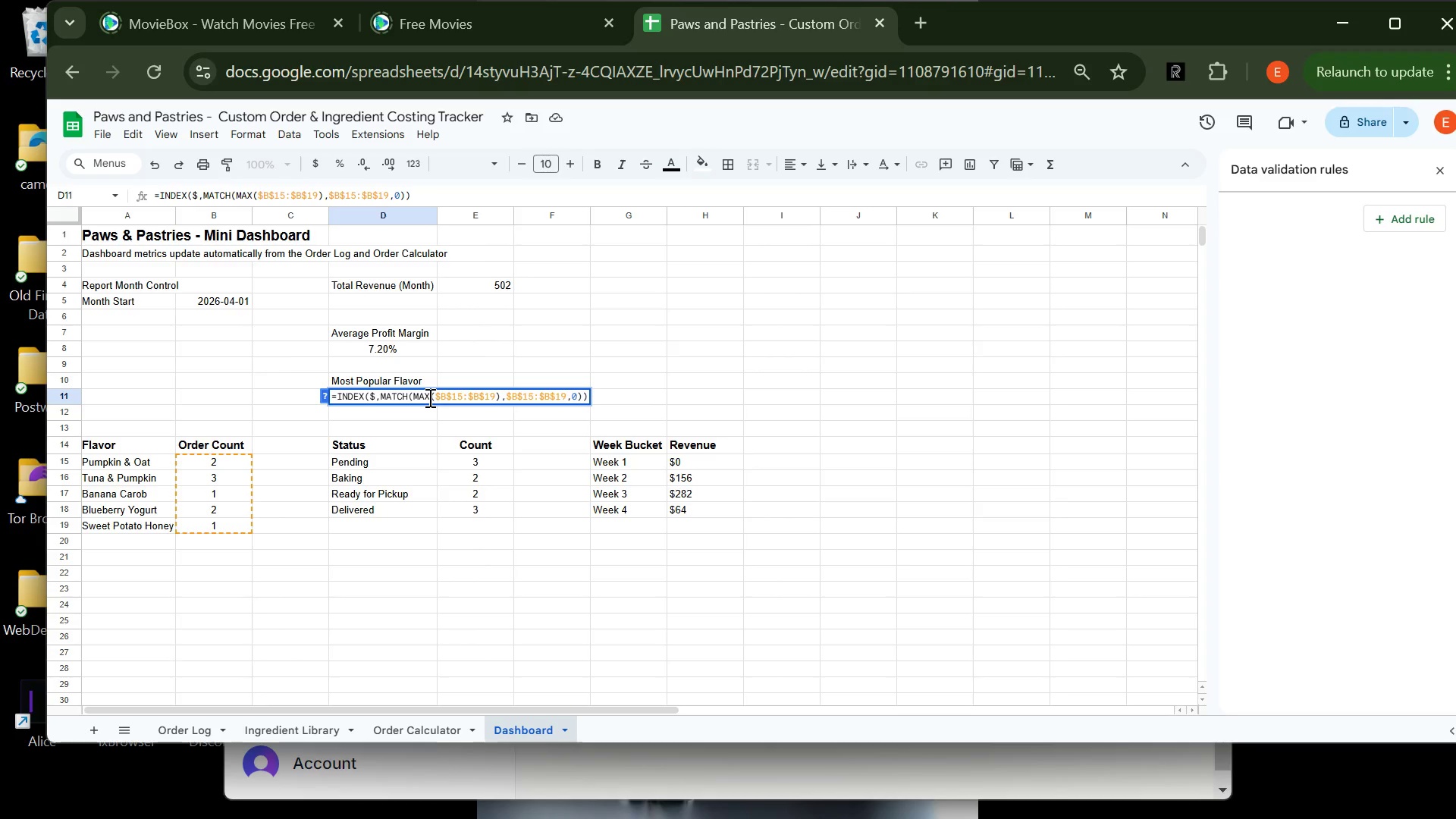 
key(CapsLock)
 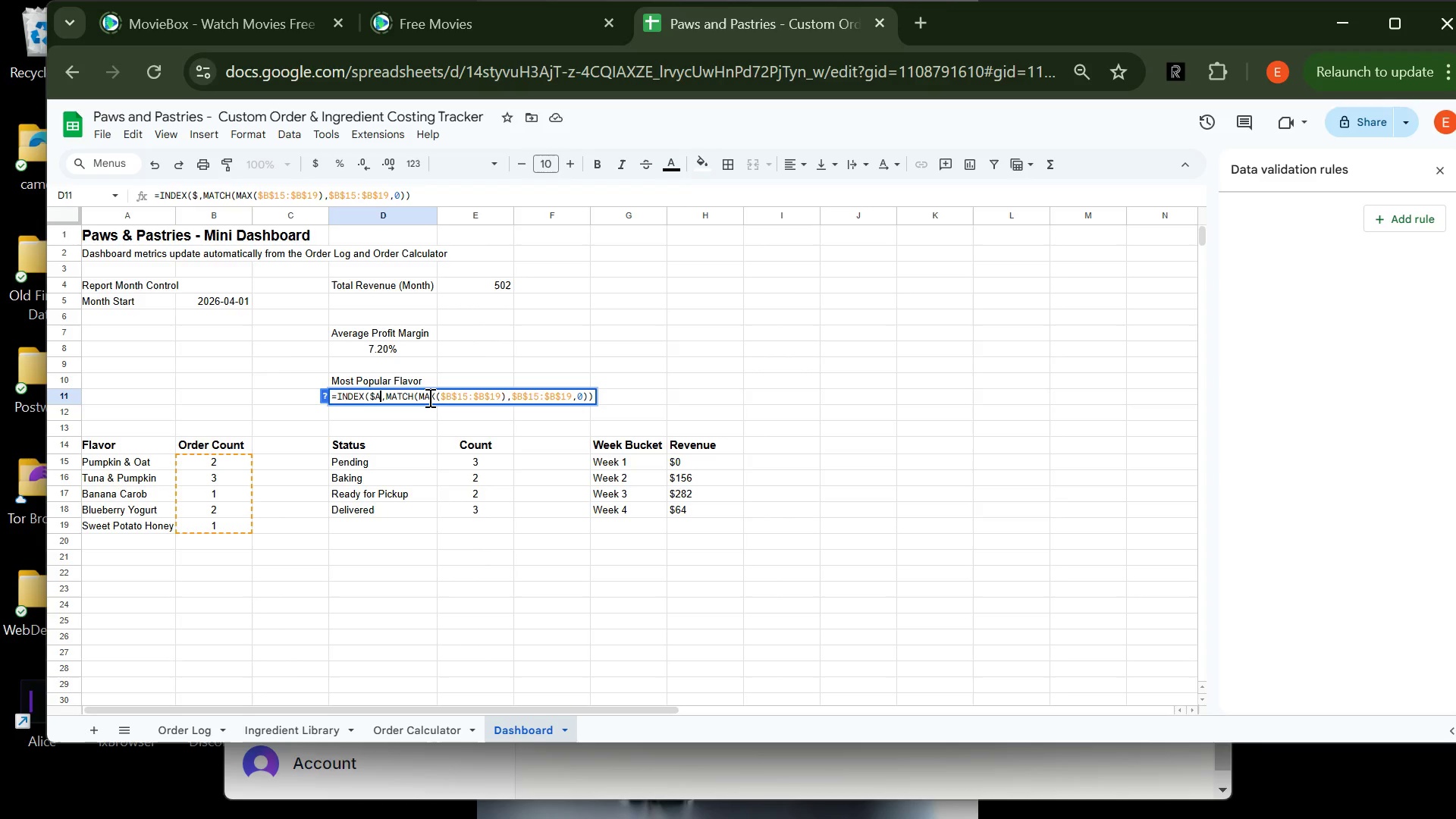 
key(A)
 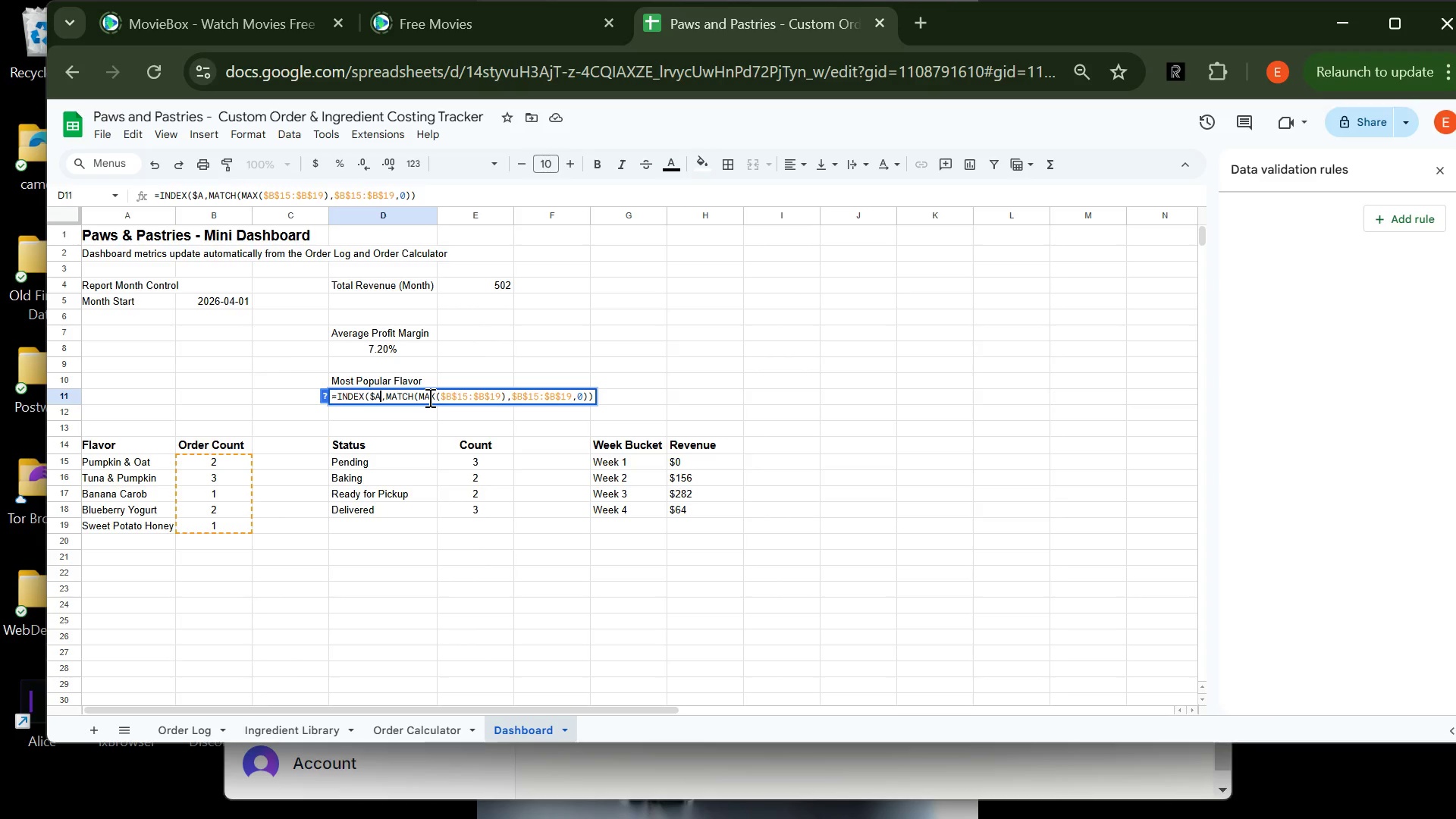 
type($!)
key(Backspace)
type(15)
 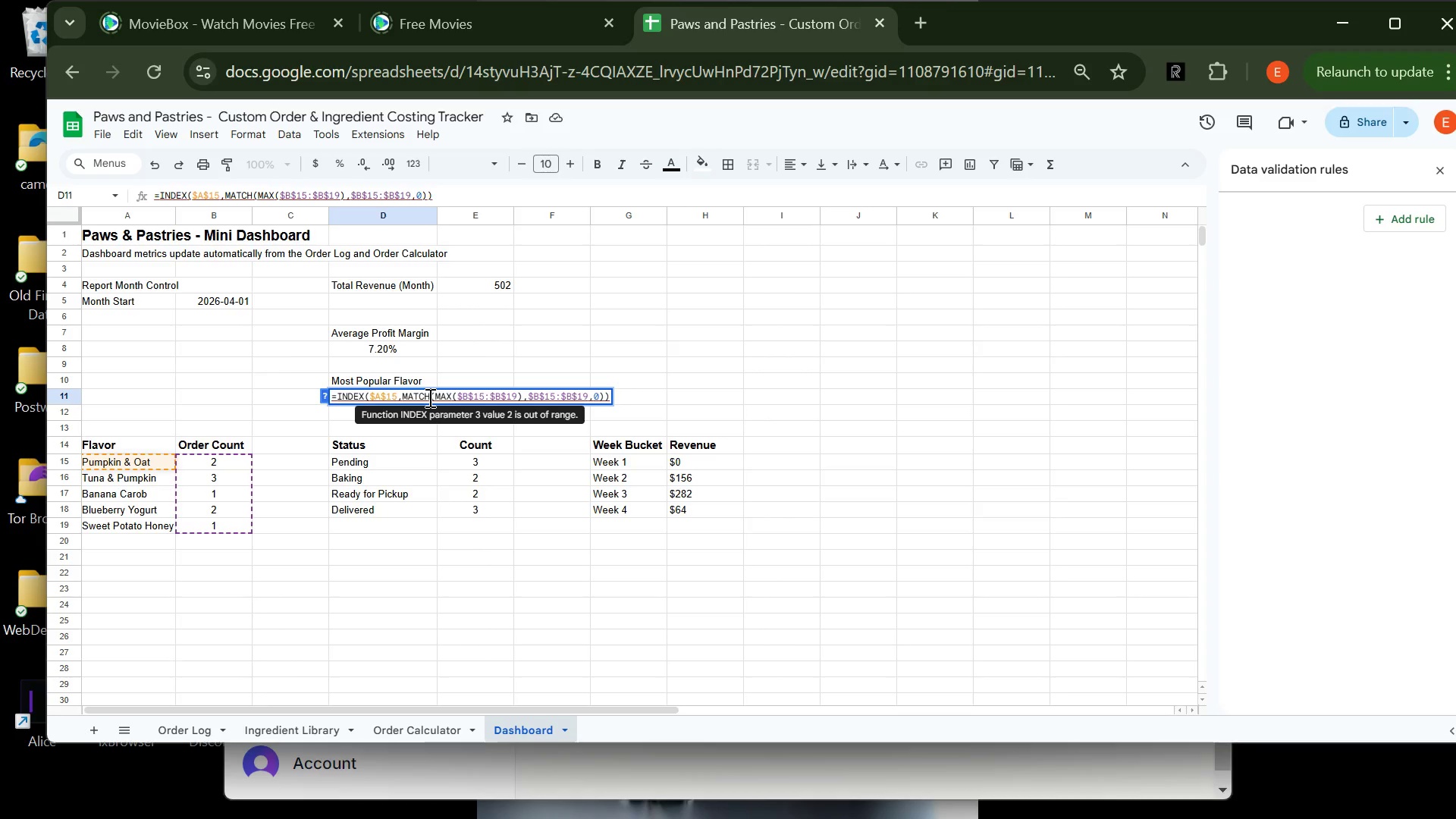 
key(Shift+Semicolon)
 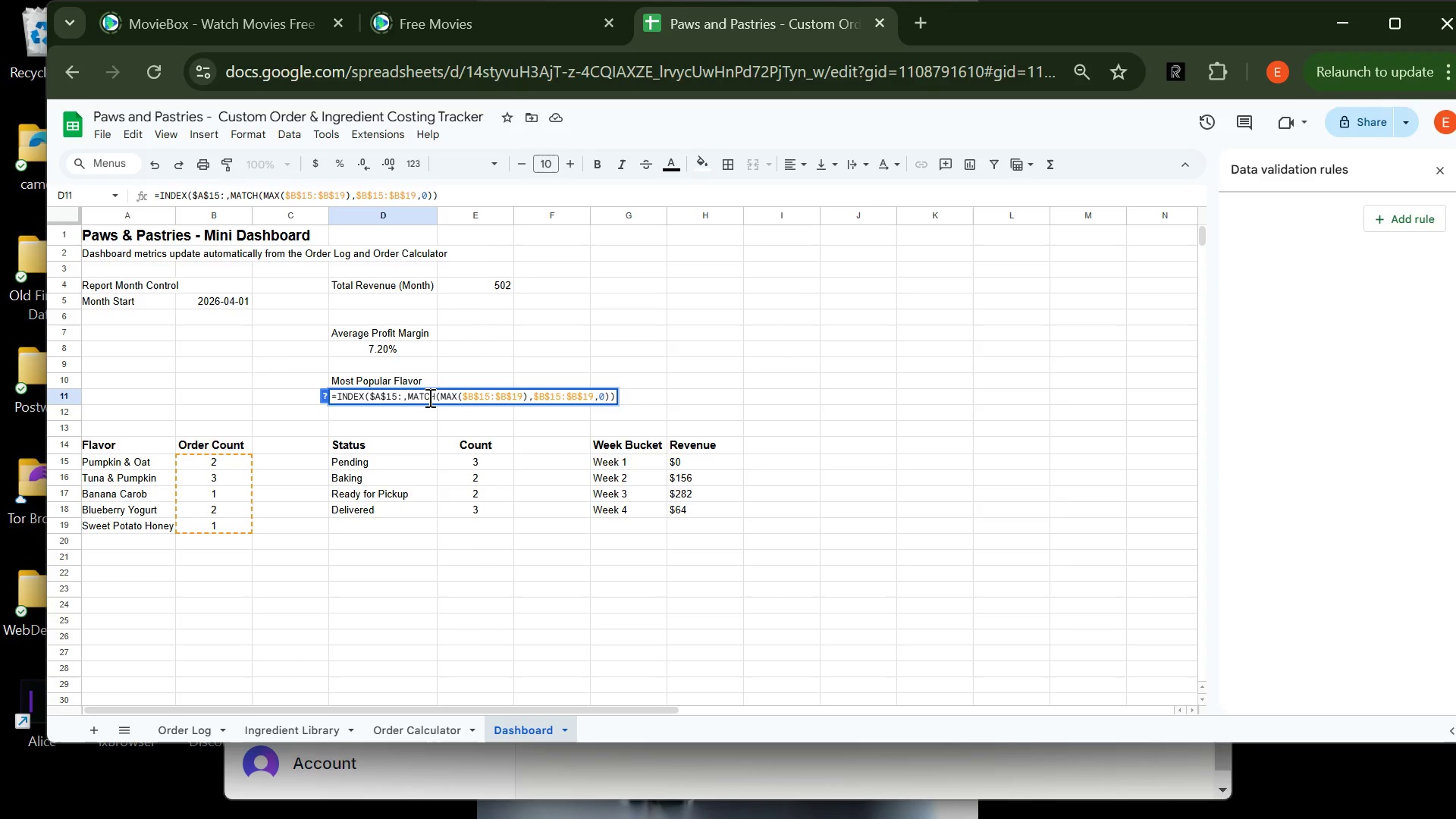 
key(Shift+4)
 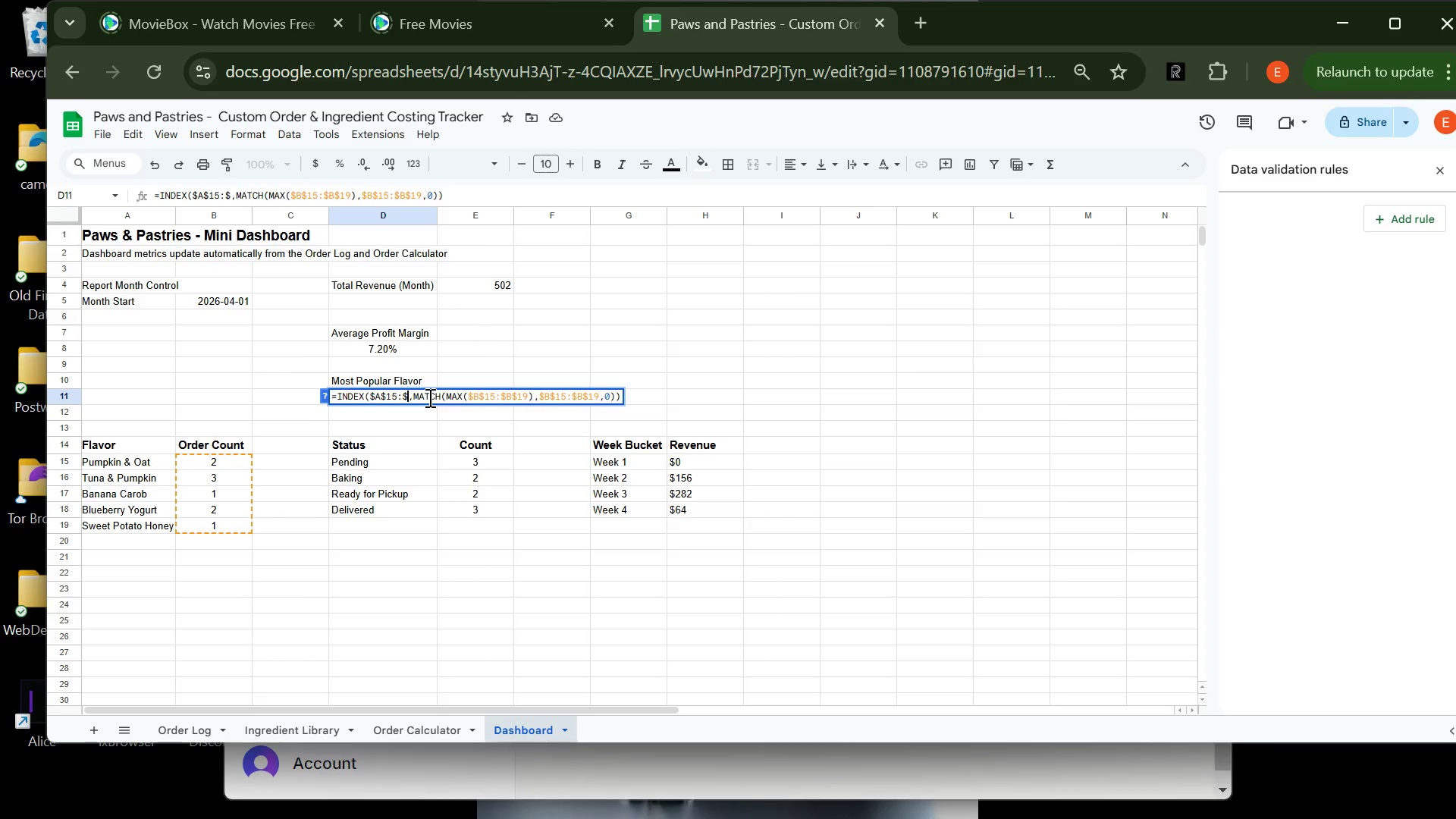 
key(Backspace)
 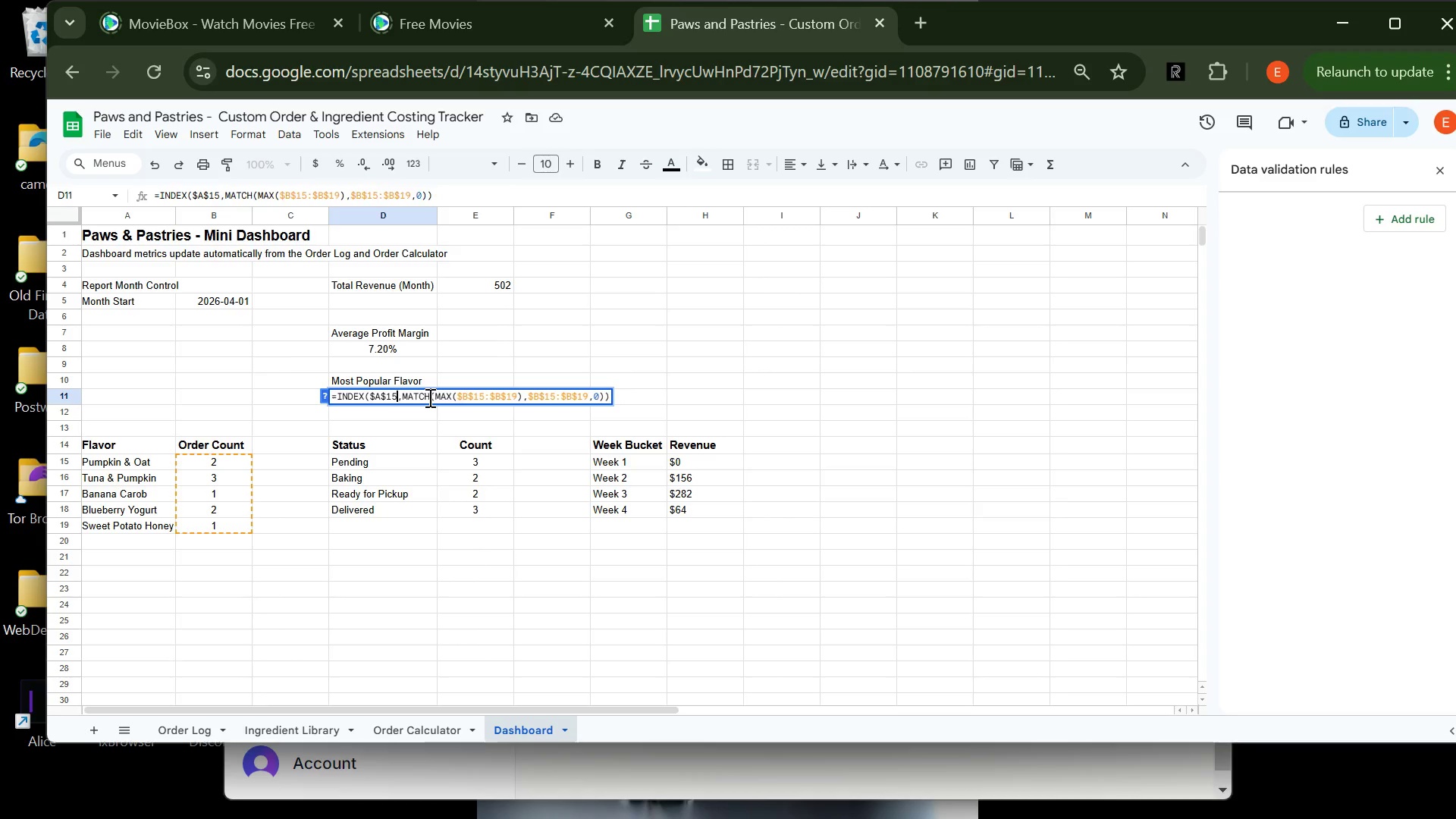 
key(Backspace)
 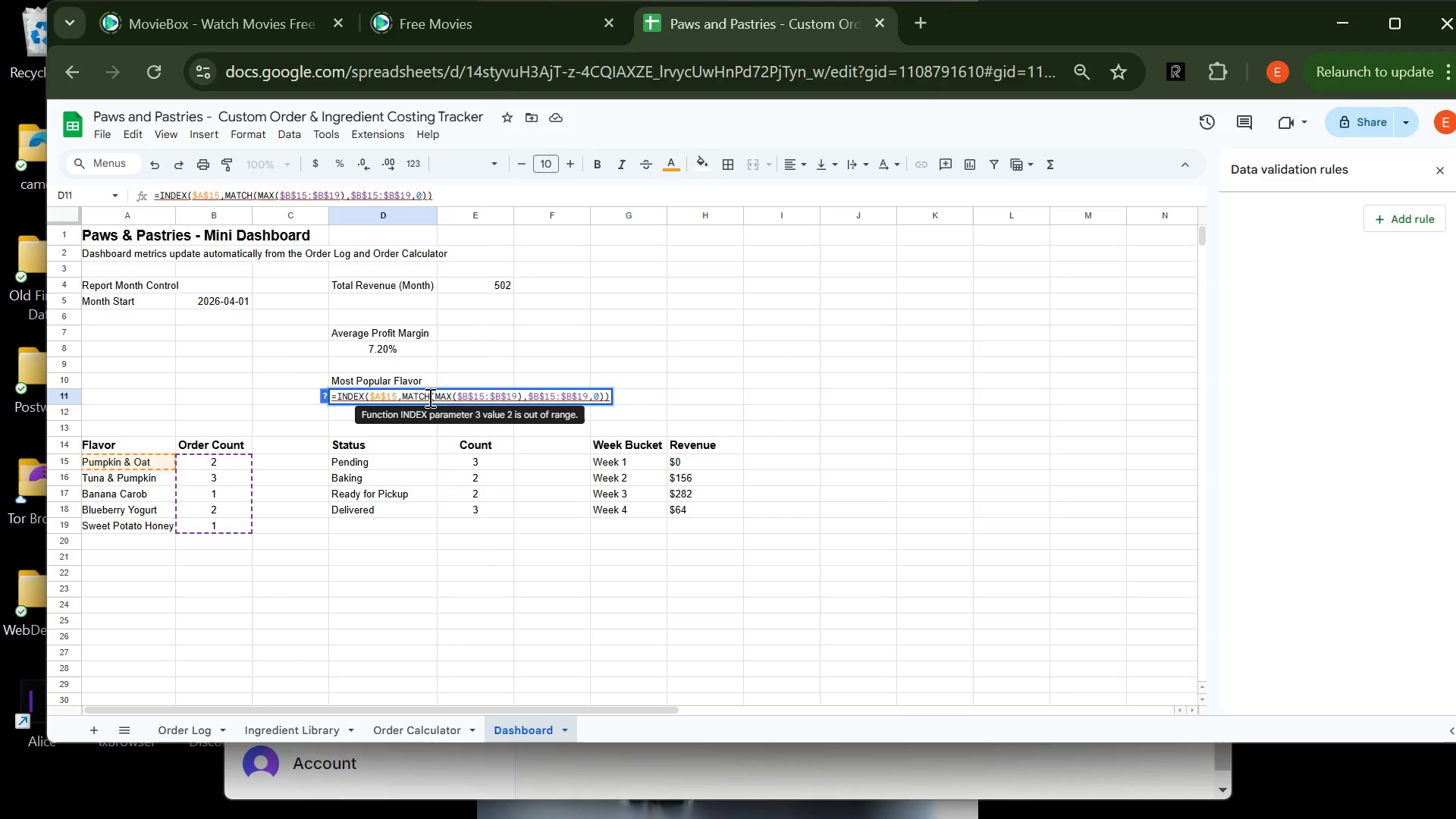 
key(Shift+Semicolon)
 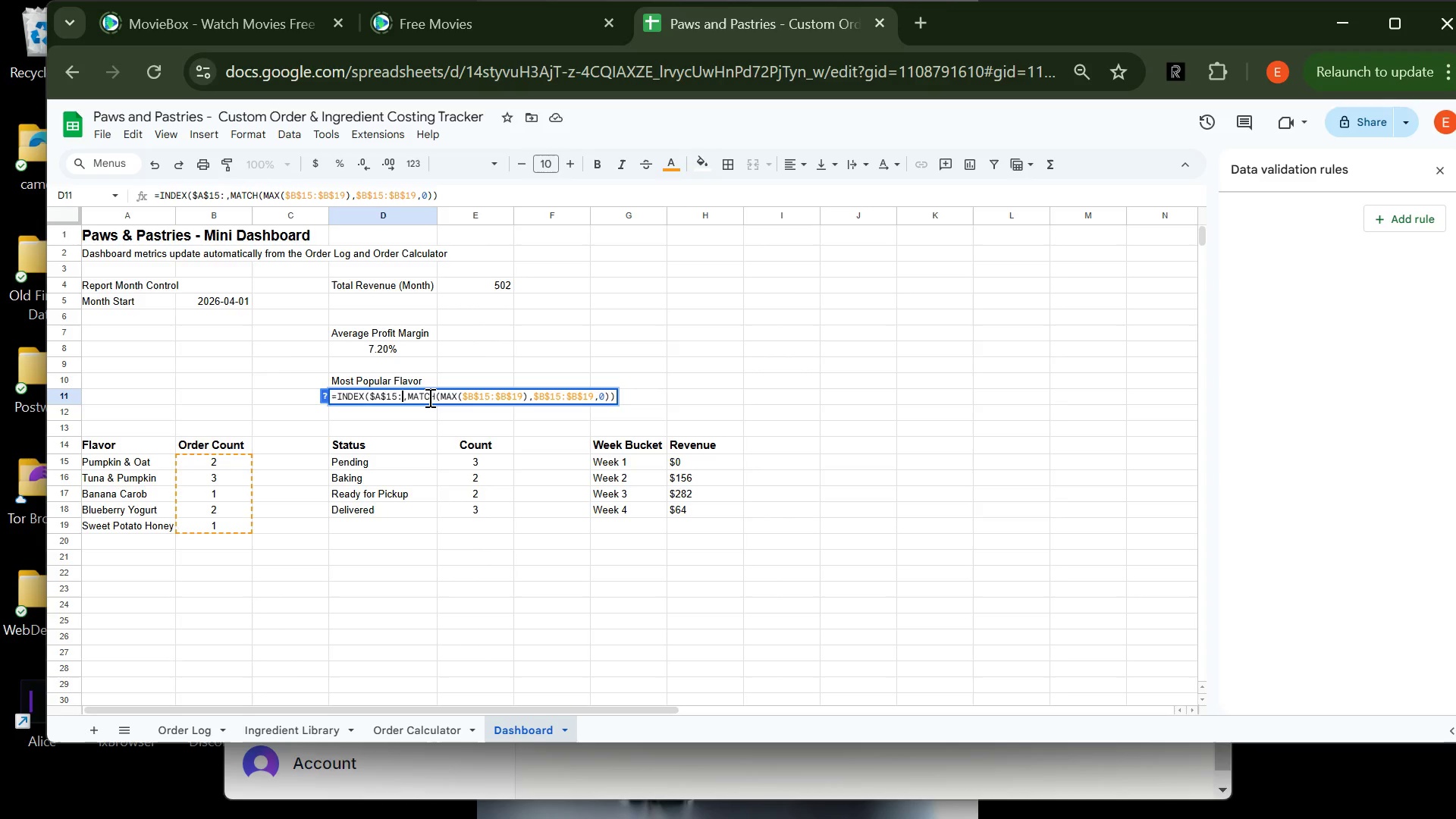 
wait(6.58)
 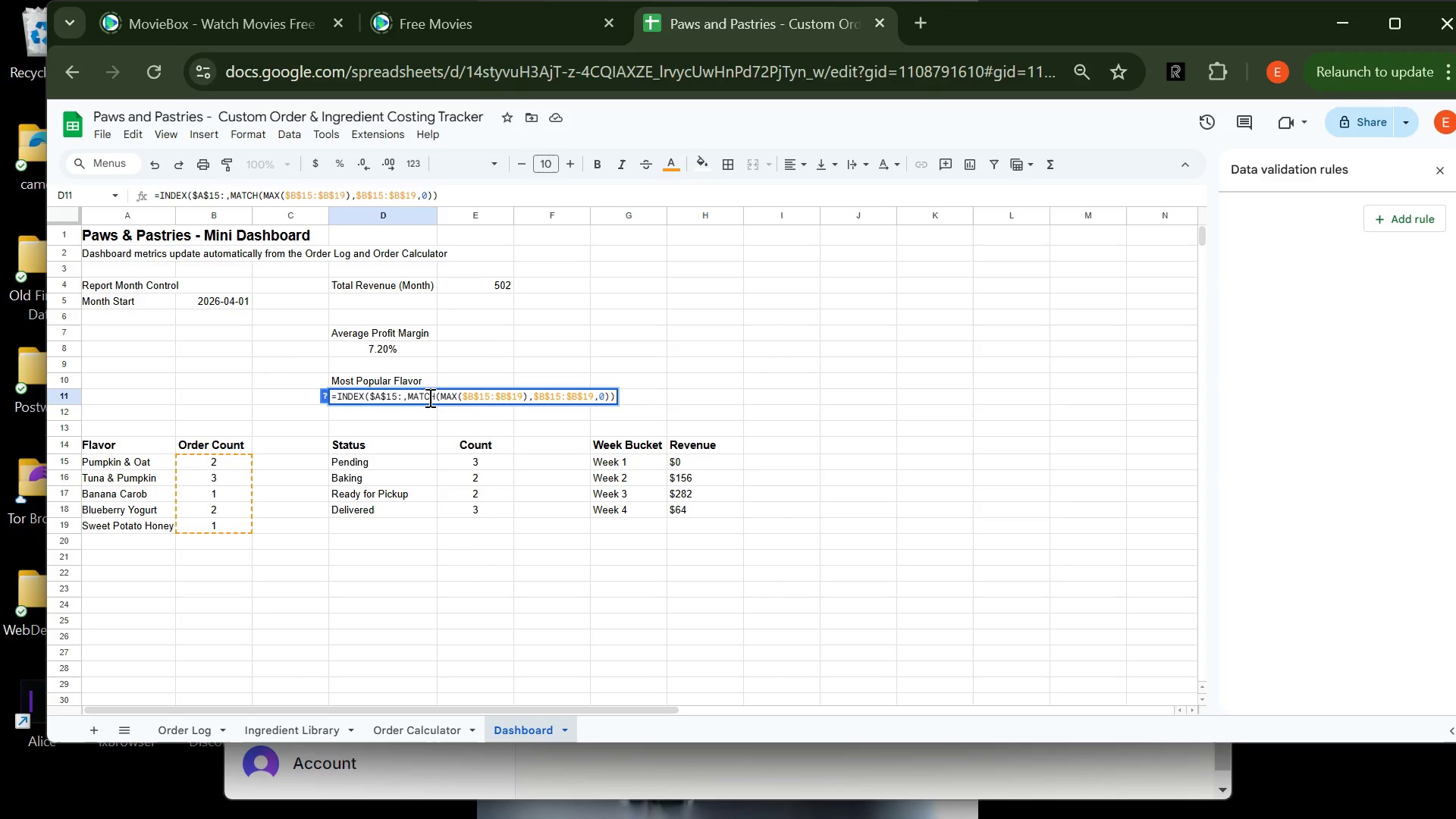 
type($A)
 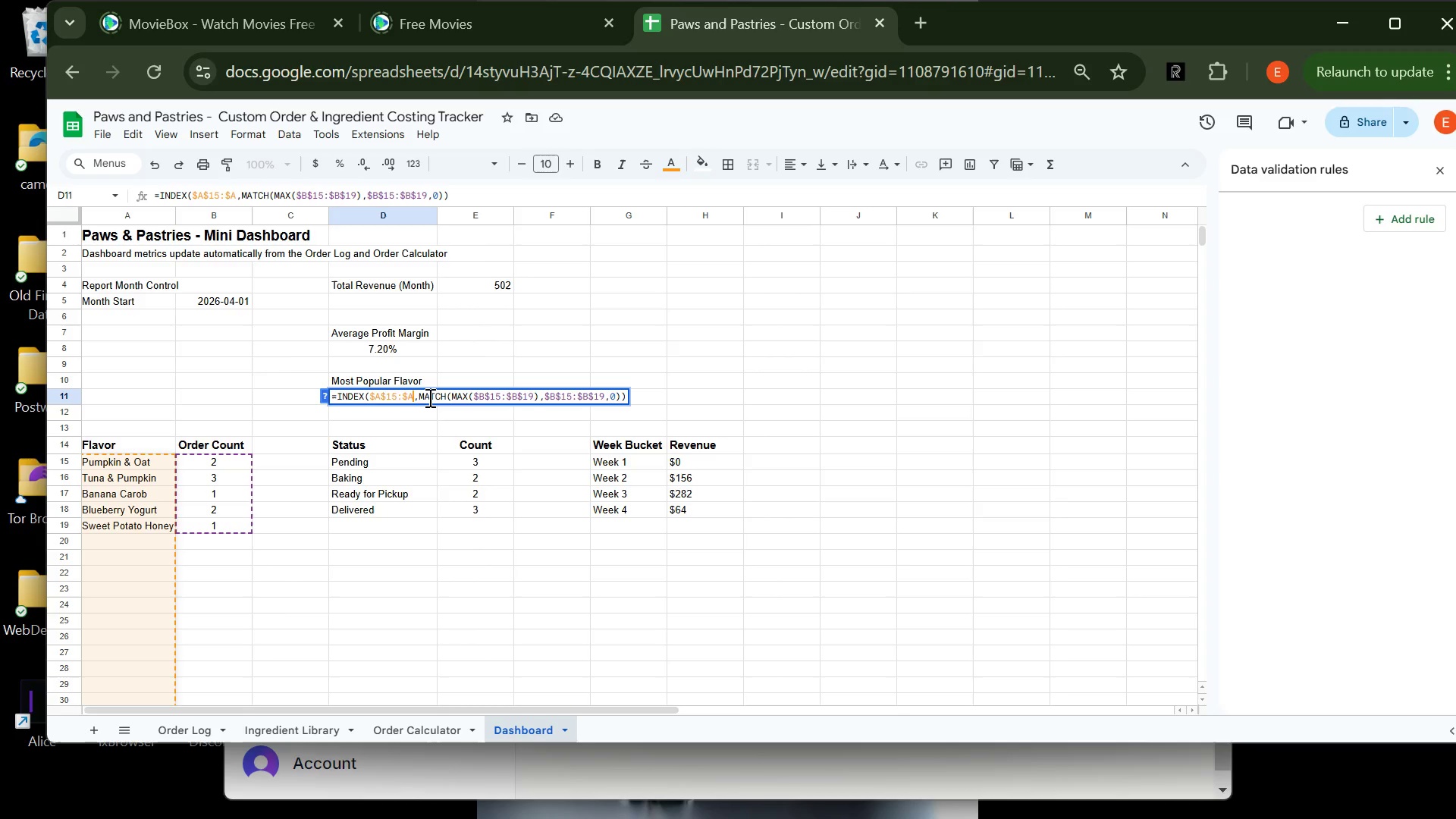 
type($19)
 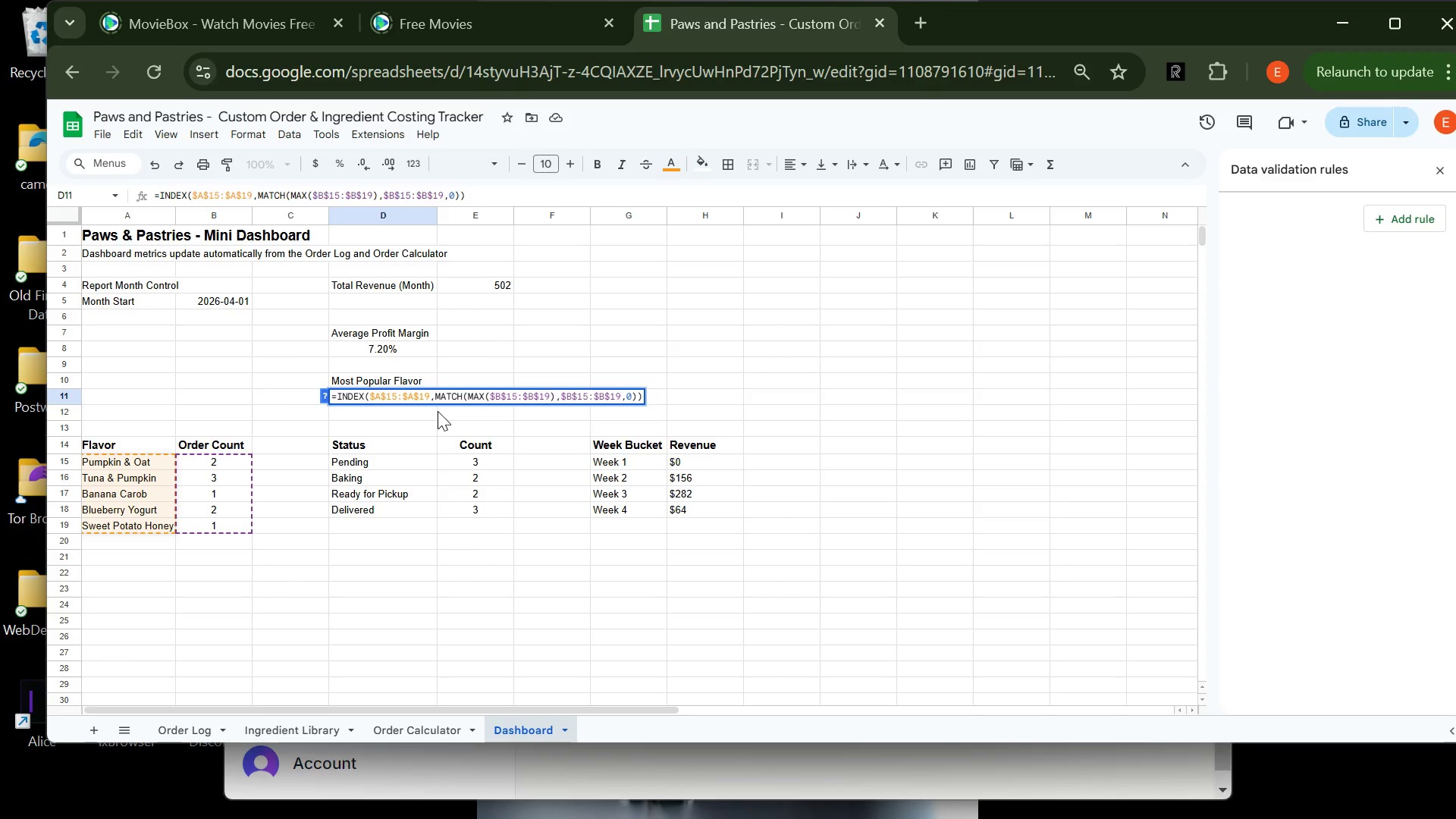 
wait(6.67)
 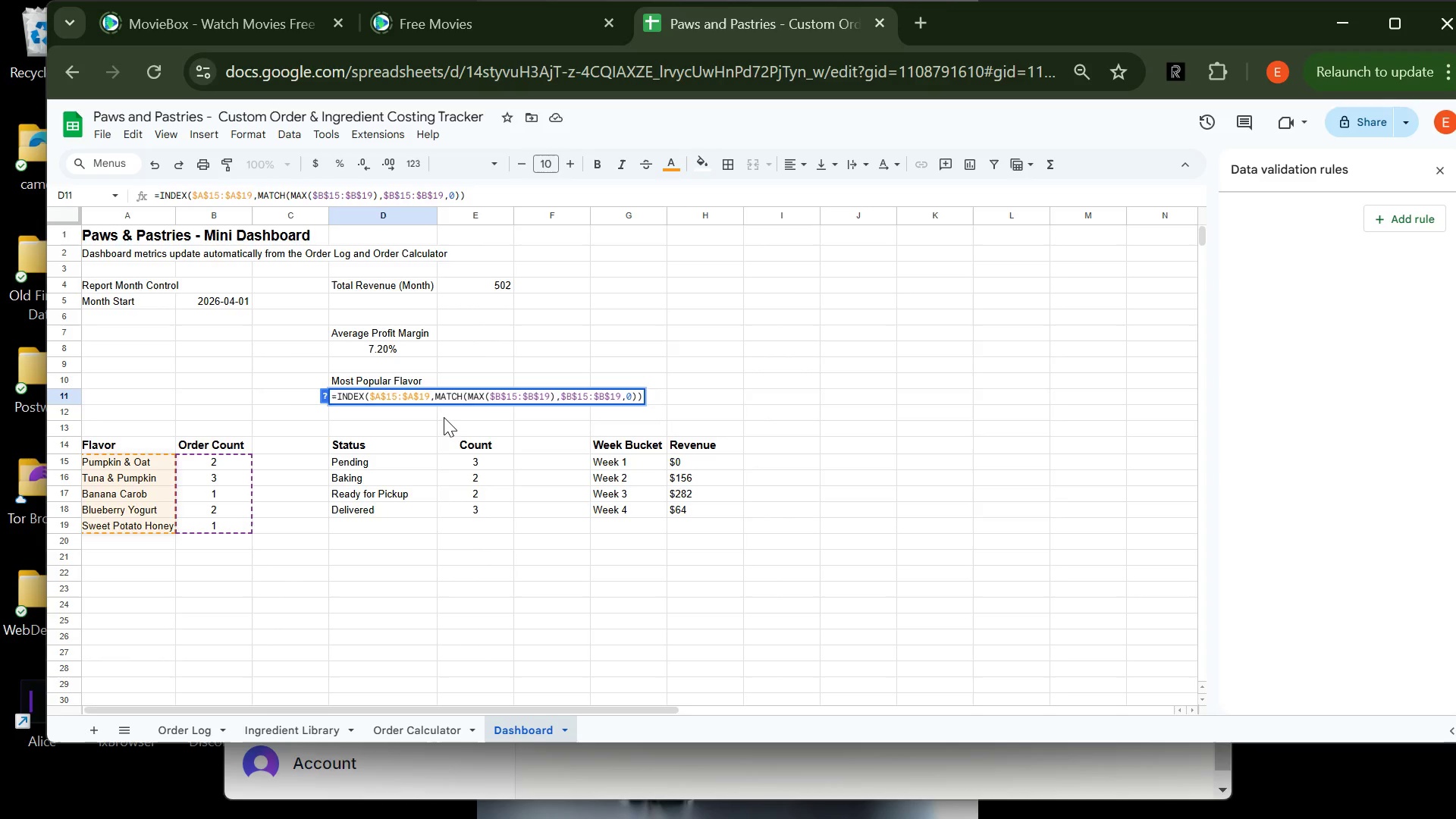 
key(Enter)
 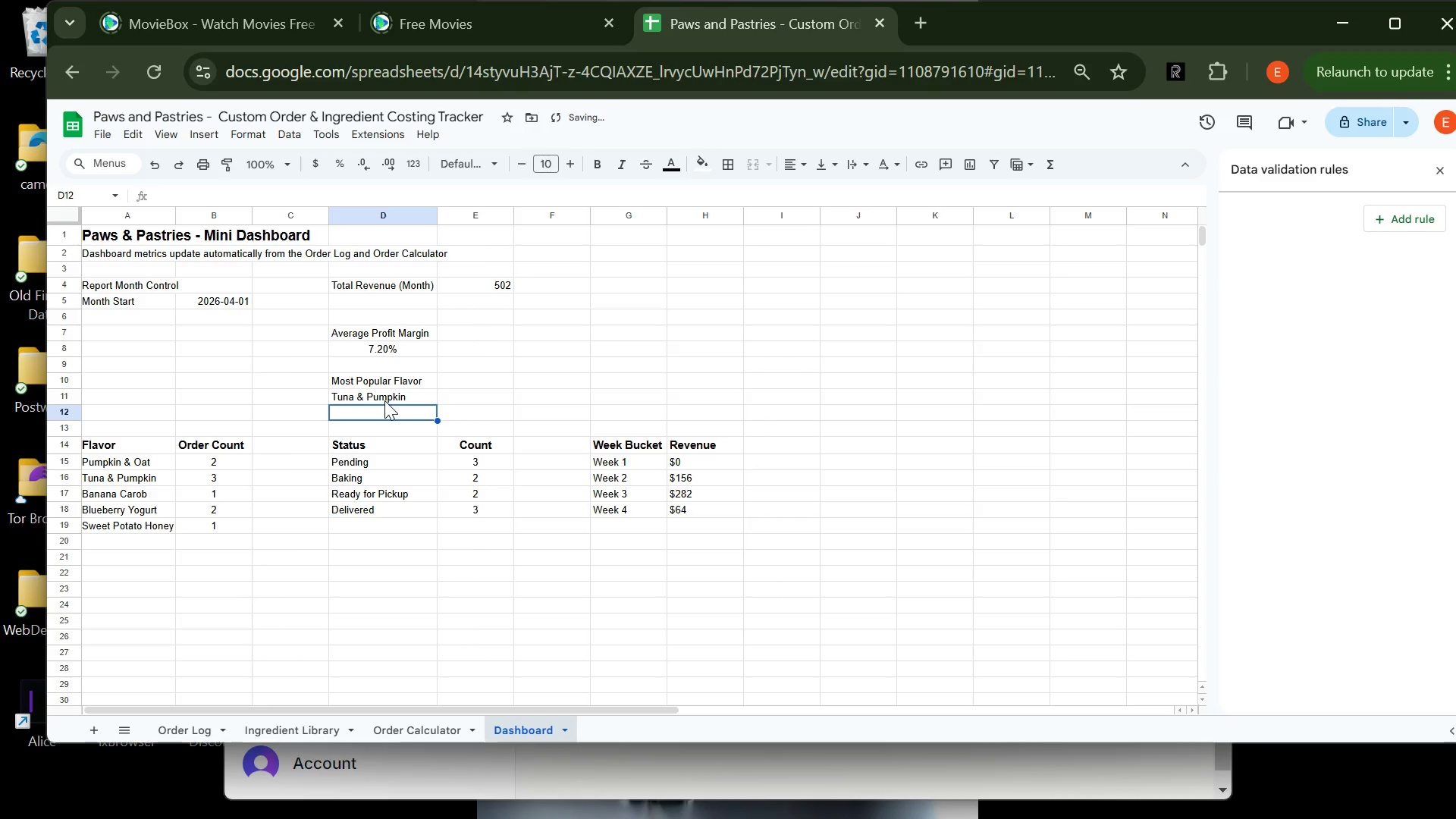 
left_click([388, 401])
 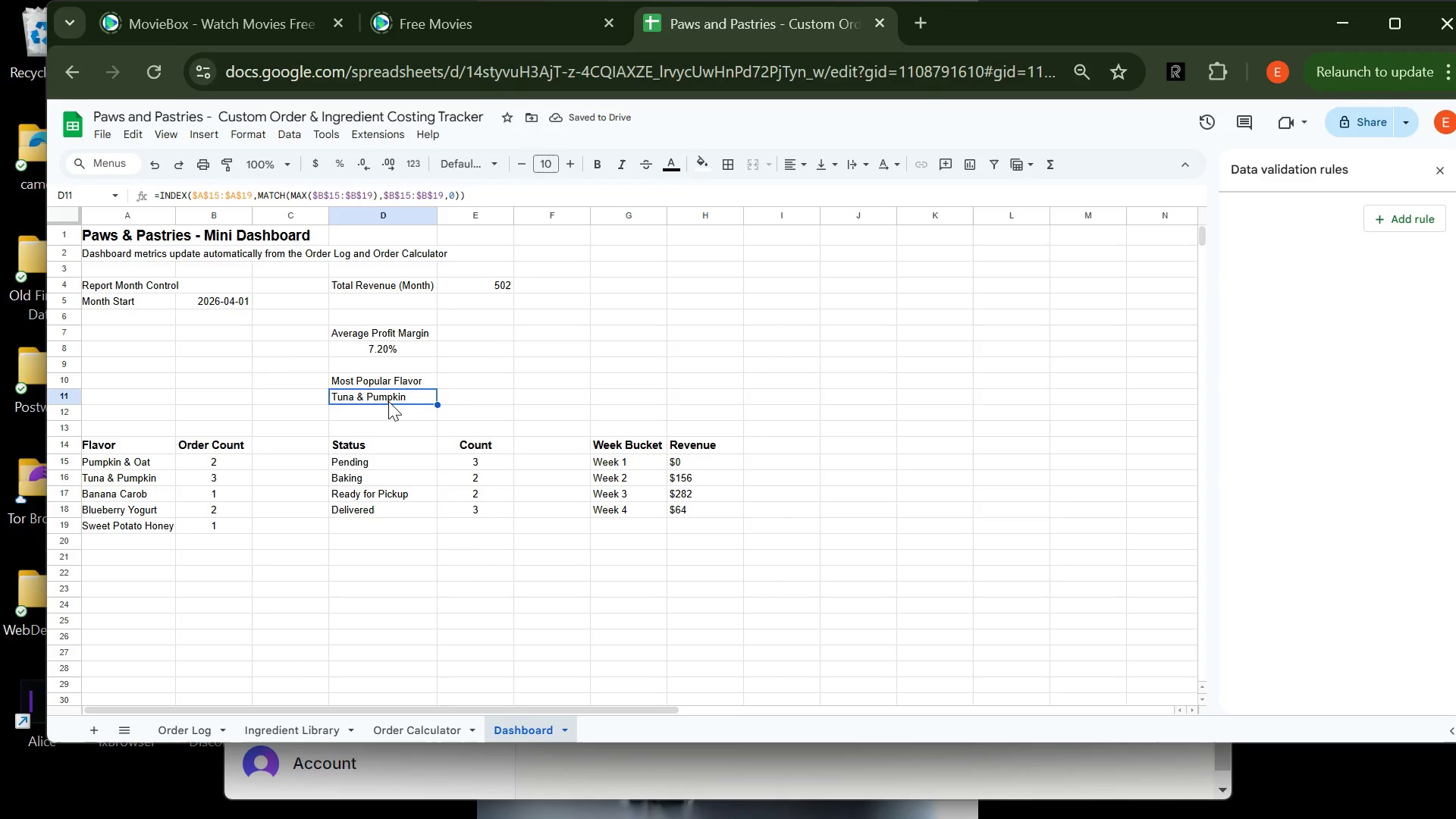 
key(VolumeUp)
 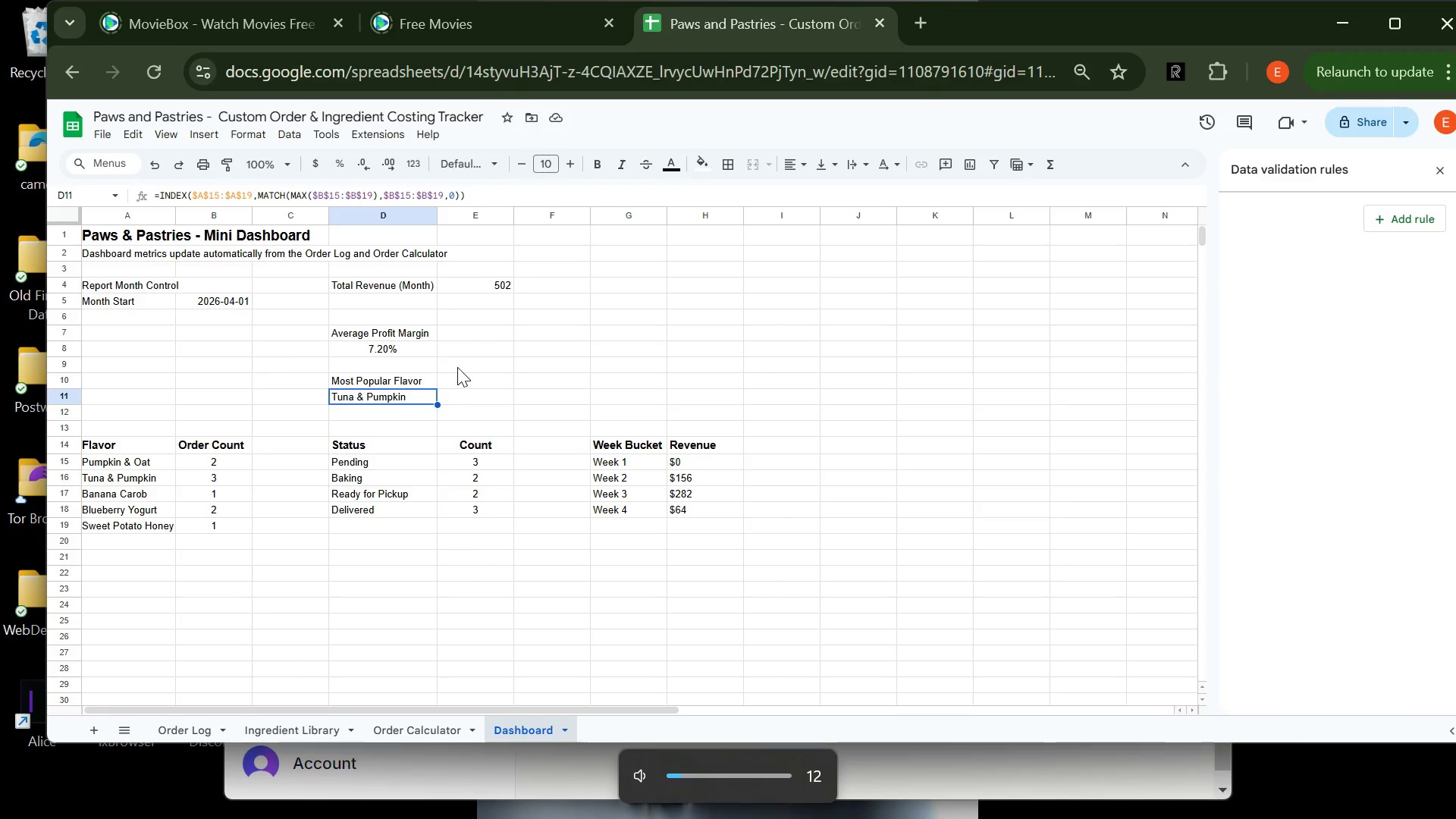 
key(VolumeUp)
 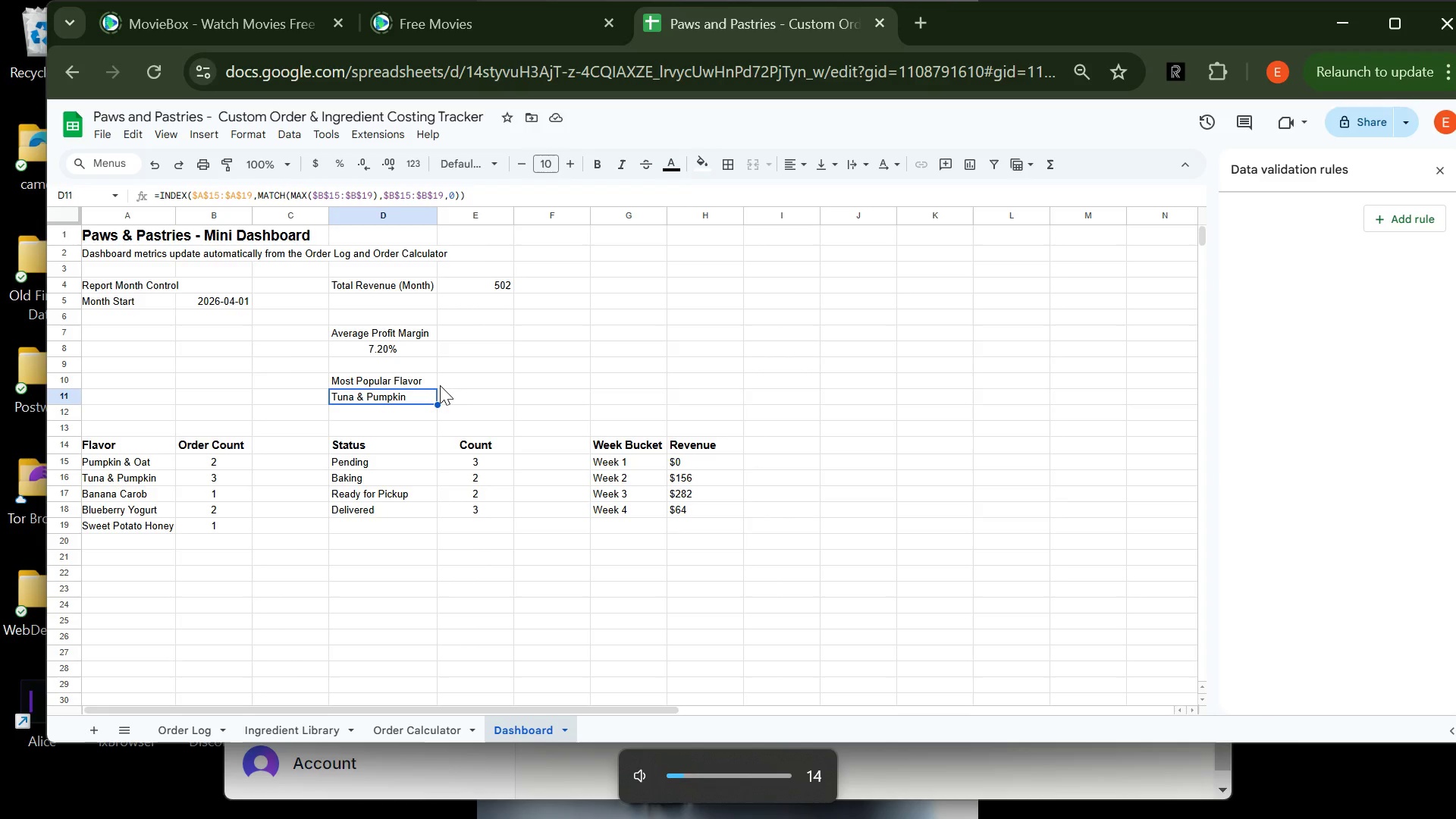 
key(VolumeDown)
 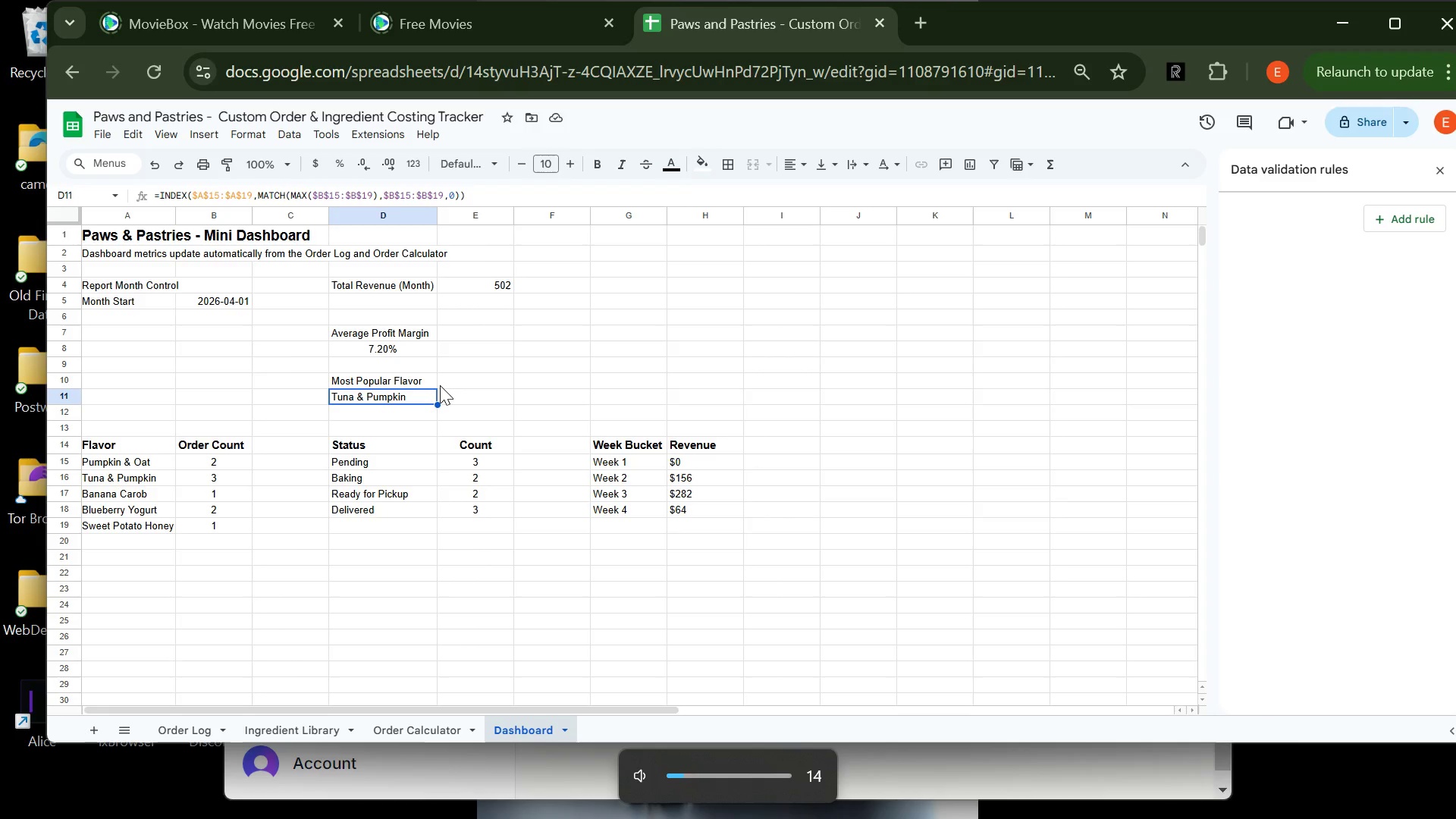 
key(VolumeUp)
 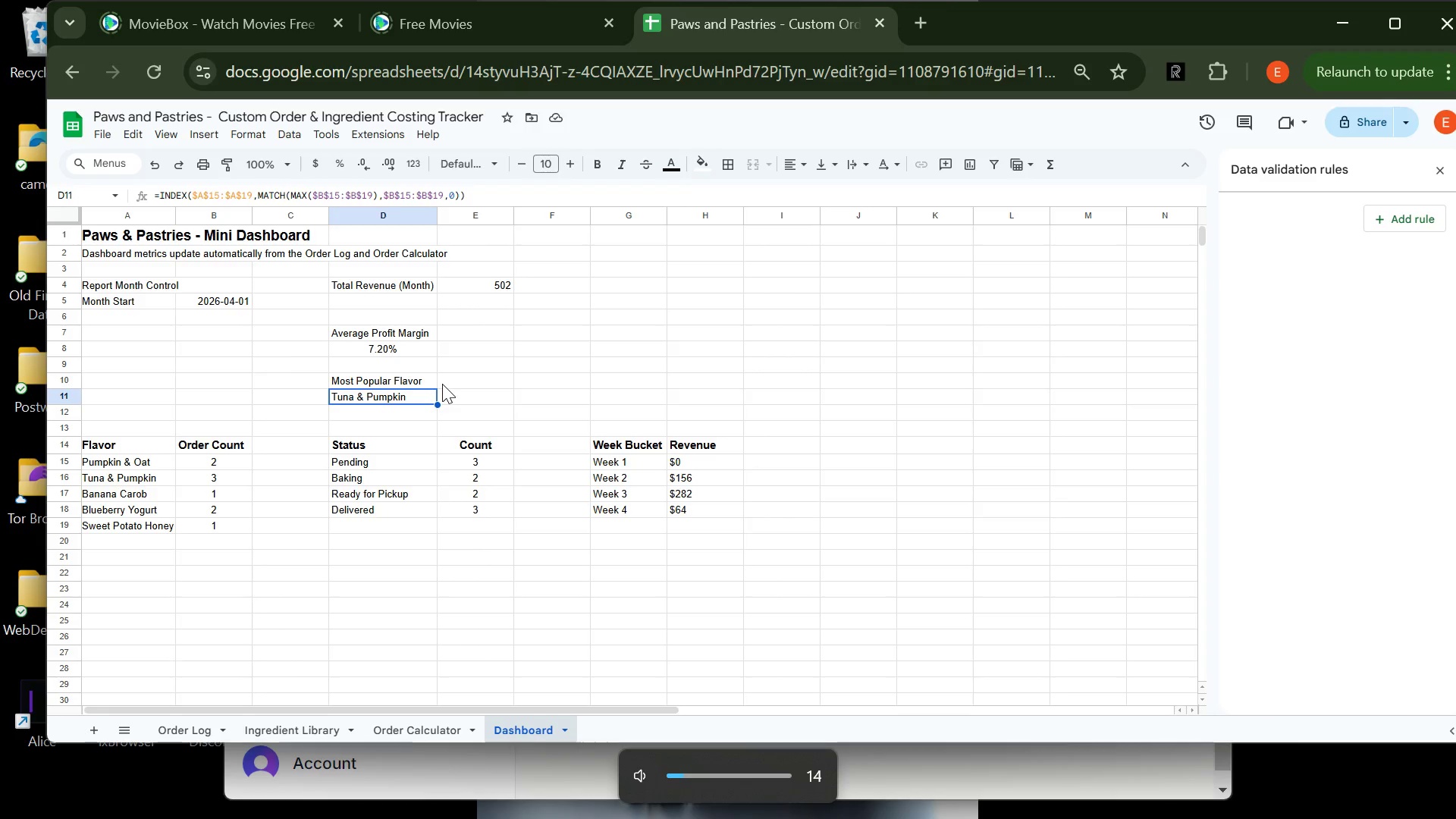 
key(VolumeUp)
 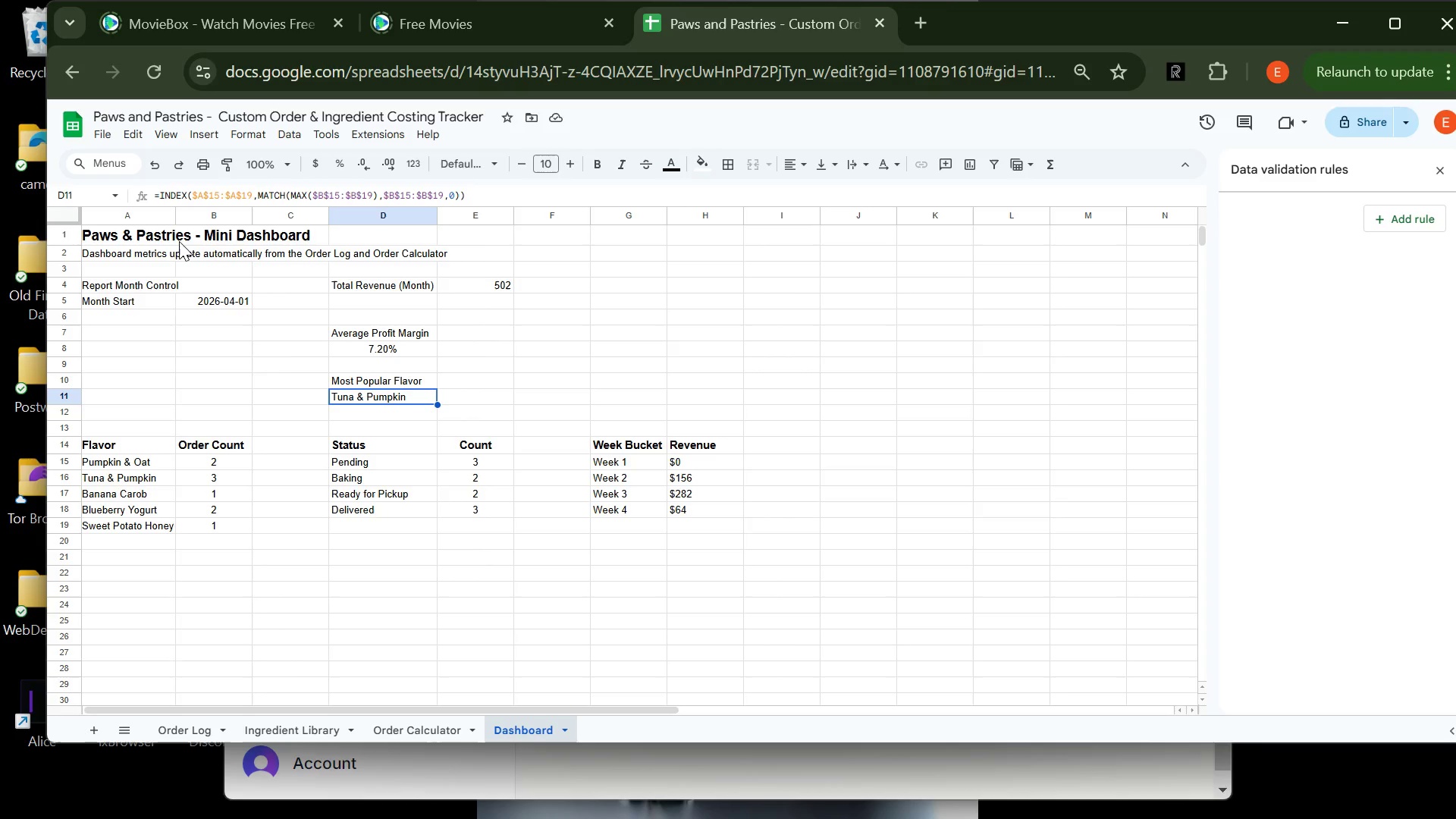 
wait(23.72)
 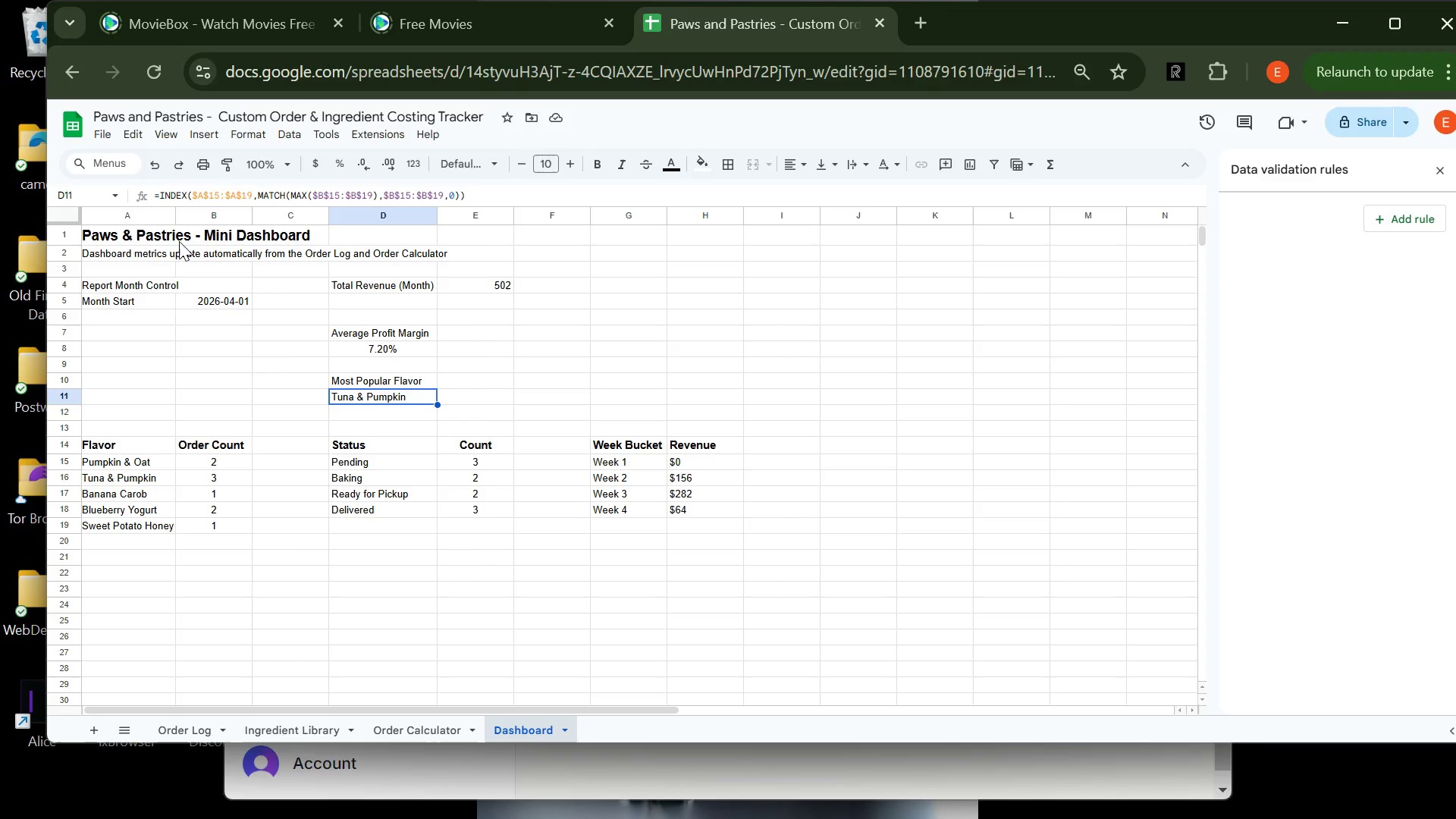 
left_click([152, 302])
 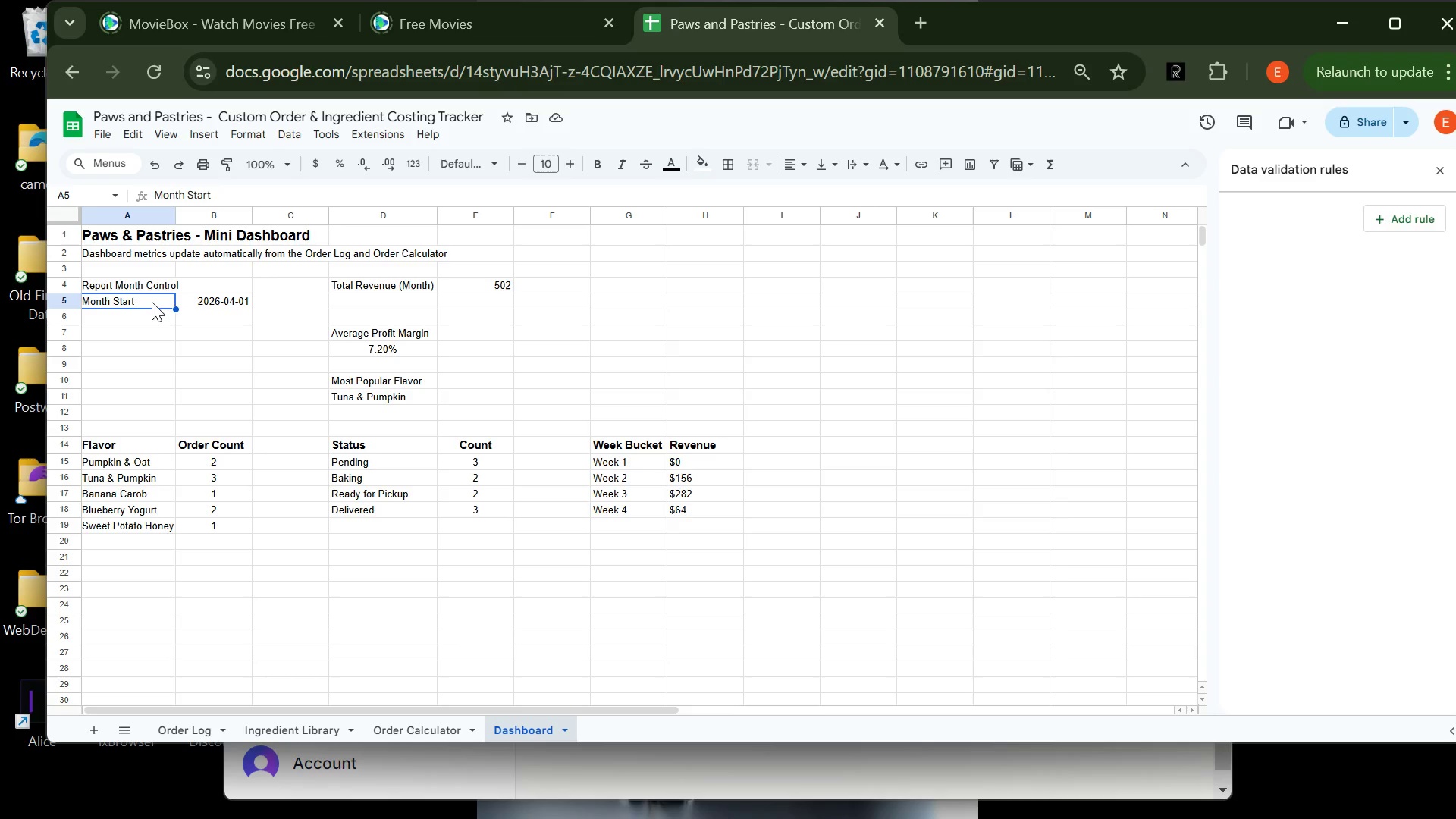 
key(Control+ControlLeft)
 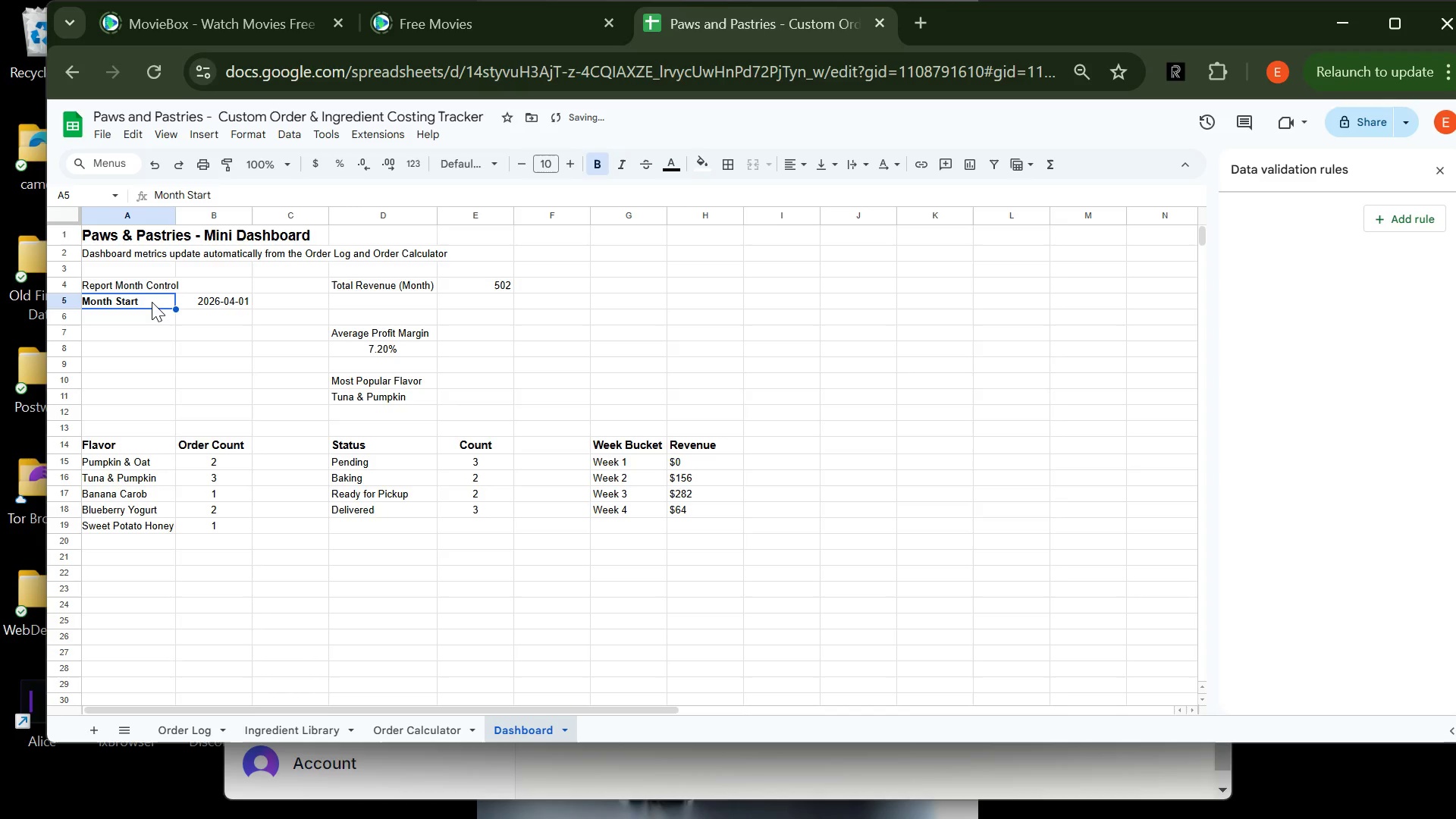 
key(Control+B)
 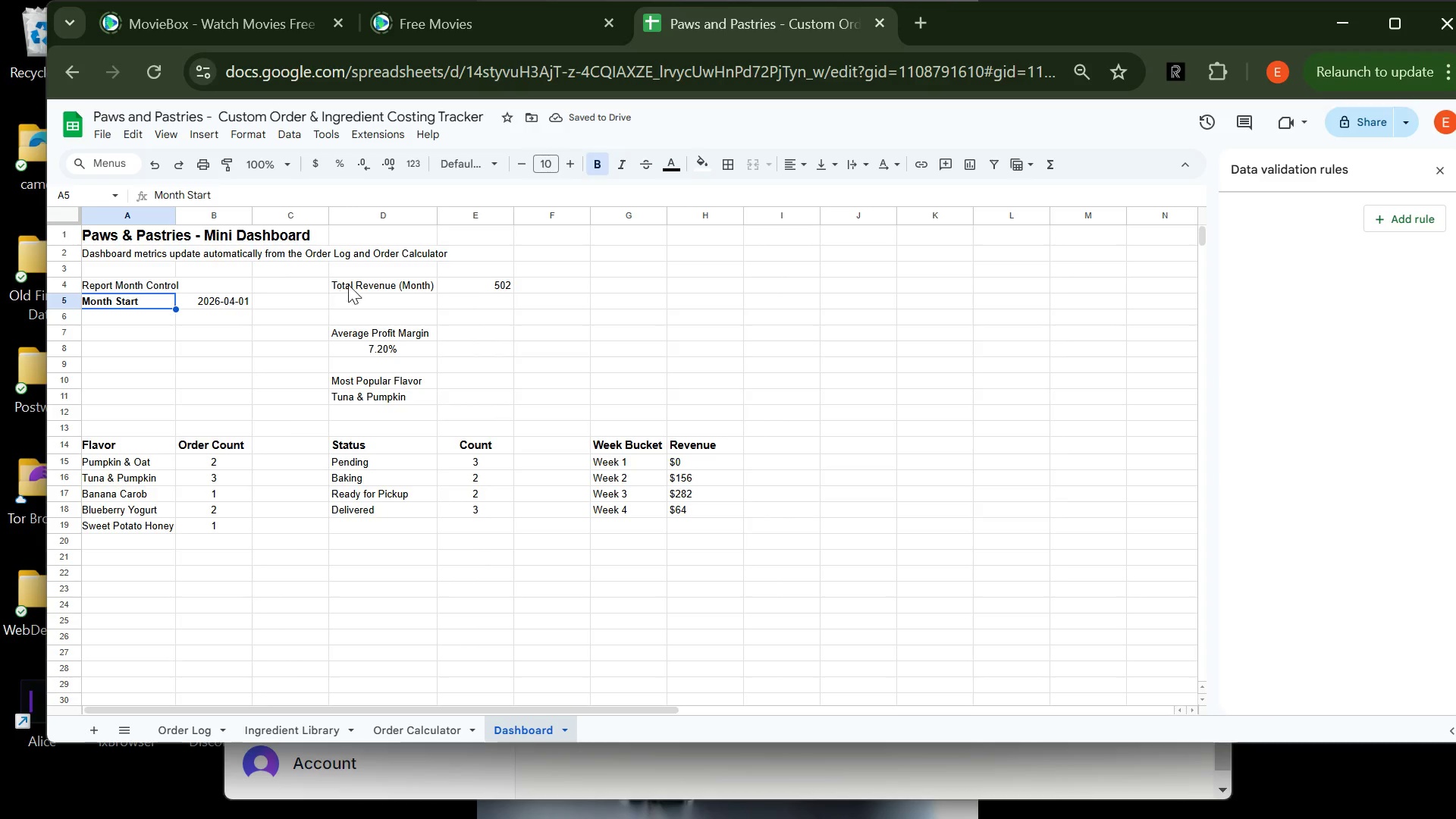 
left_click([374, 278])
 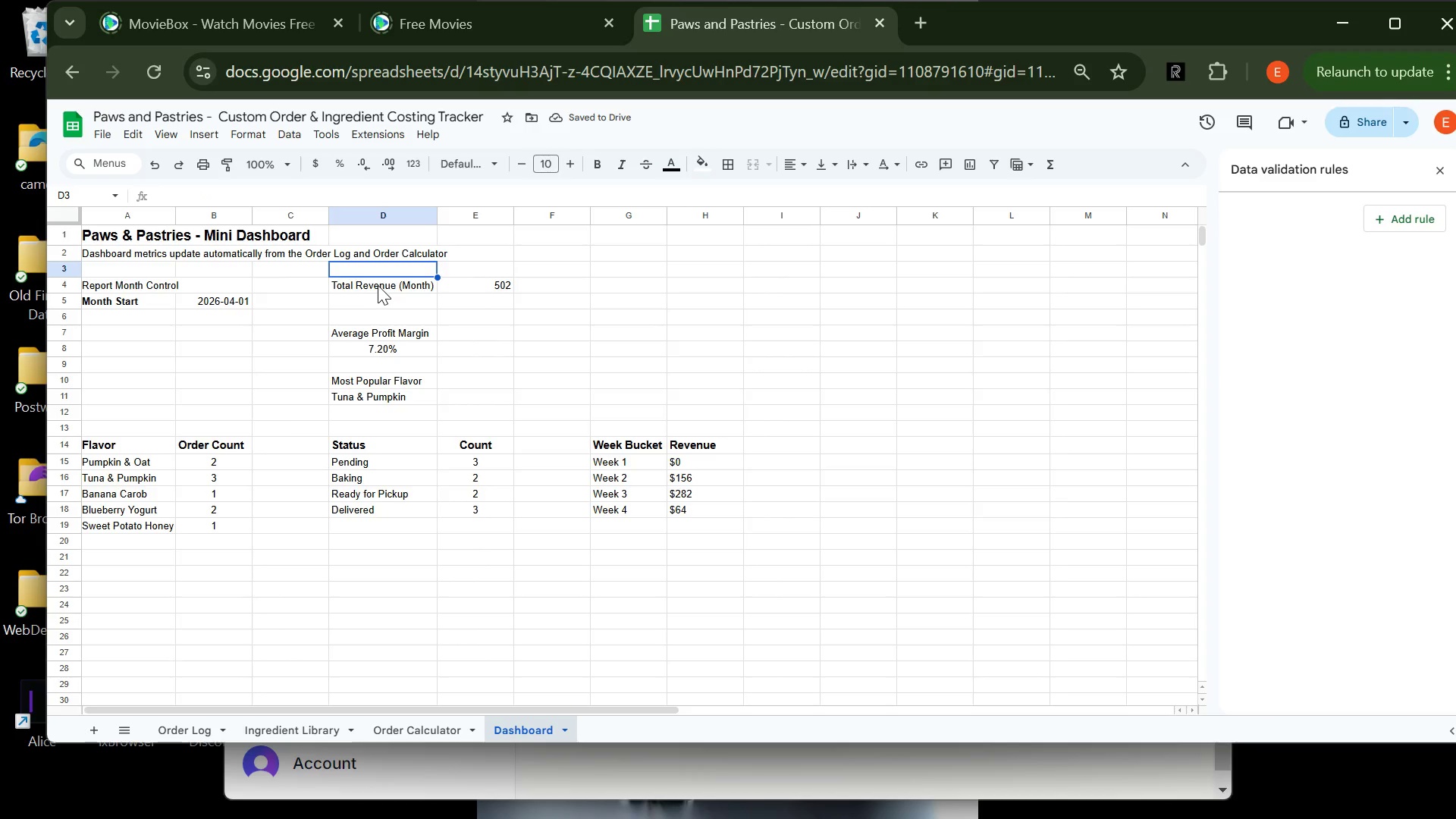 
left_click([378, 285])
 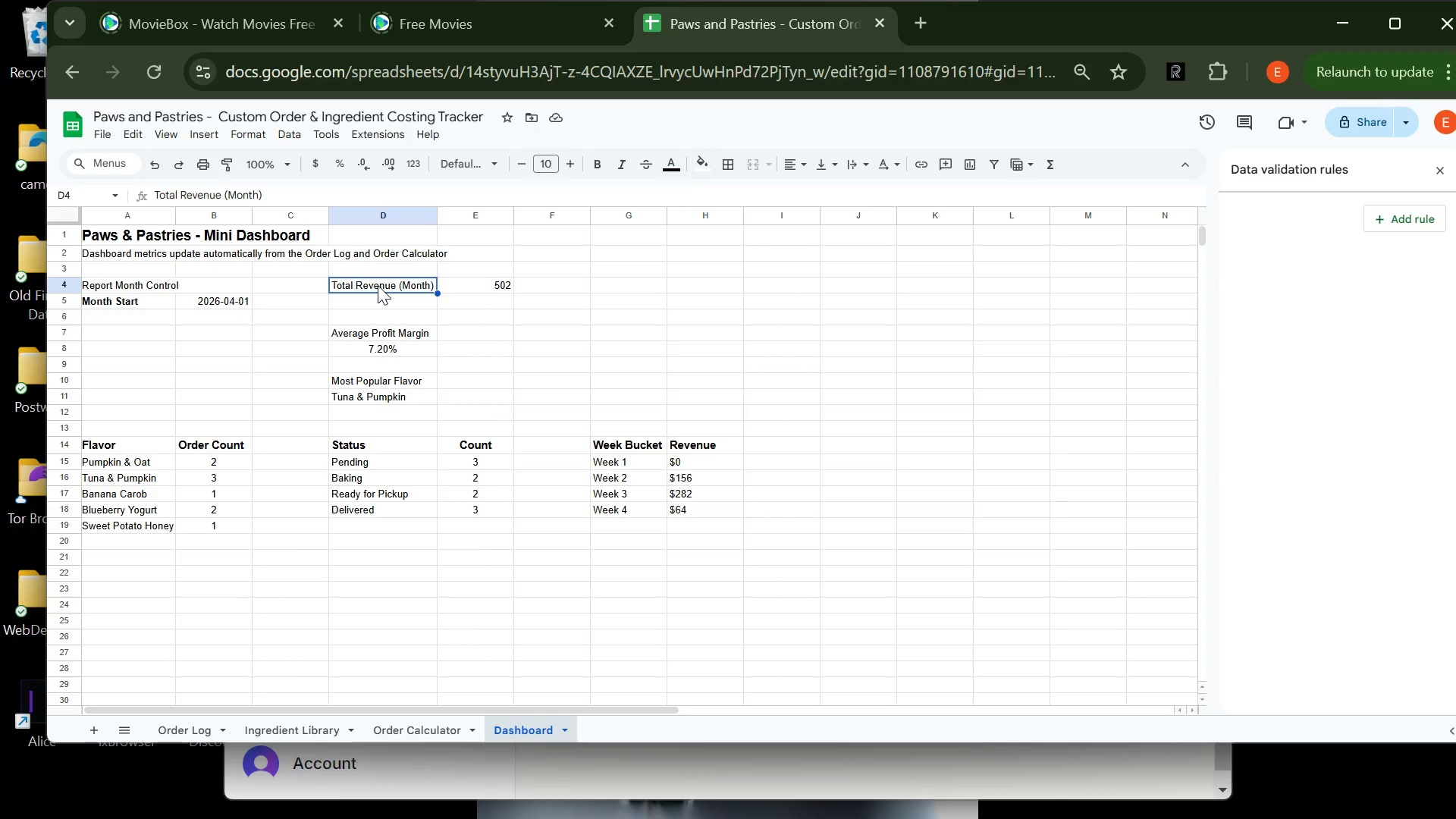 
key(Control+ControlLeft)
 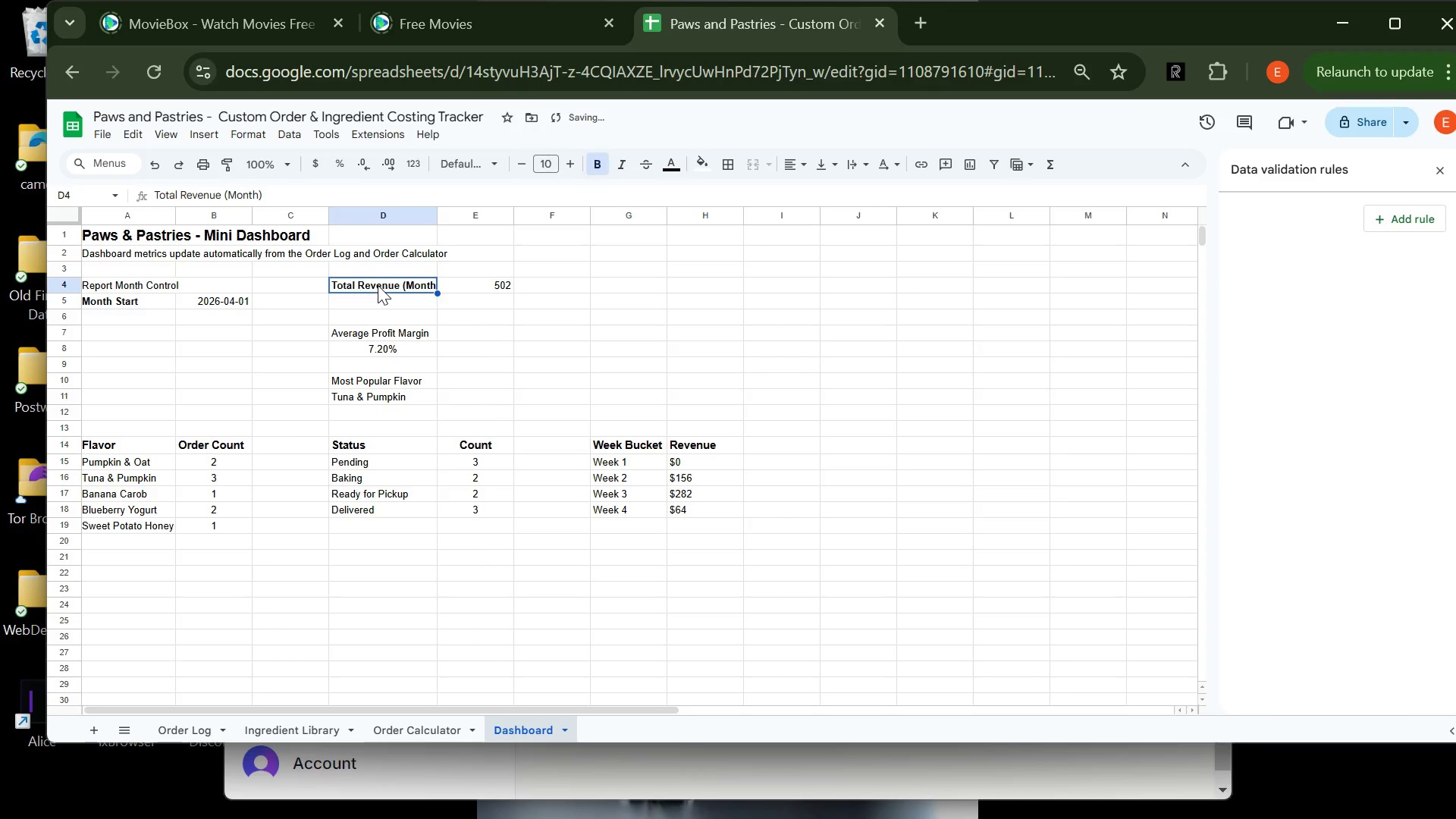 
key(Control+B)
 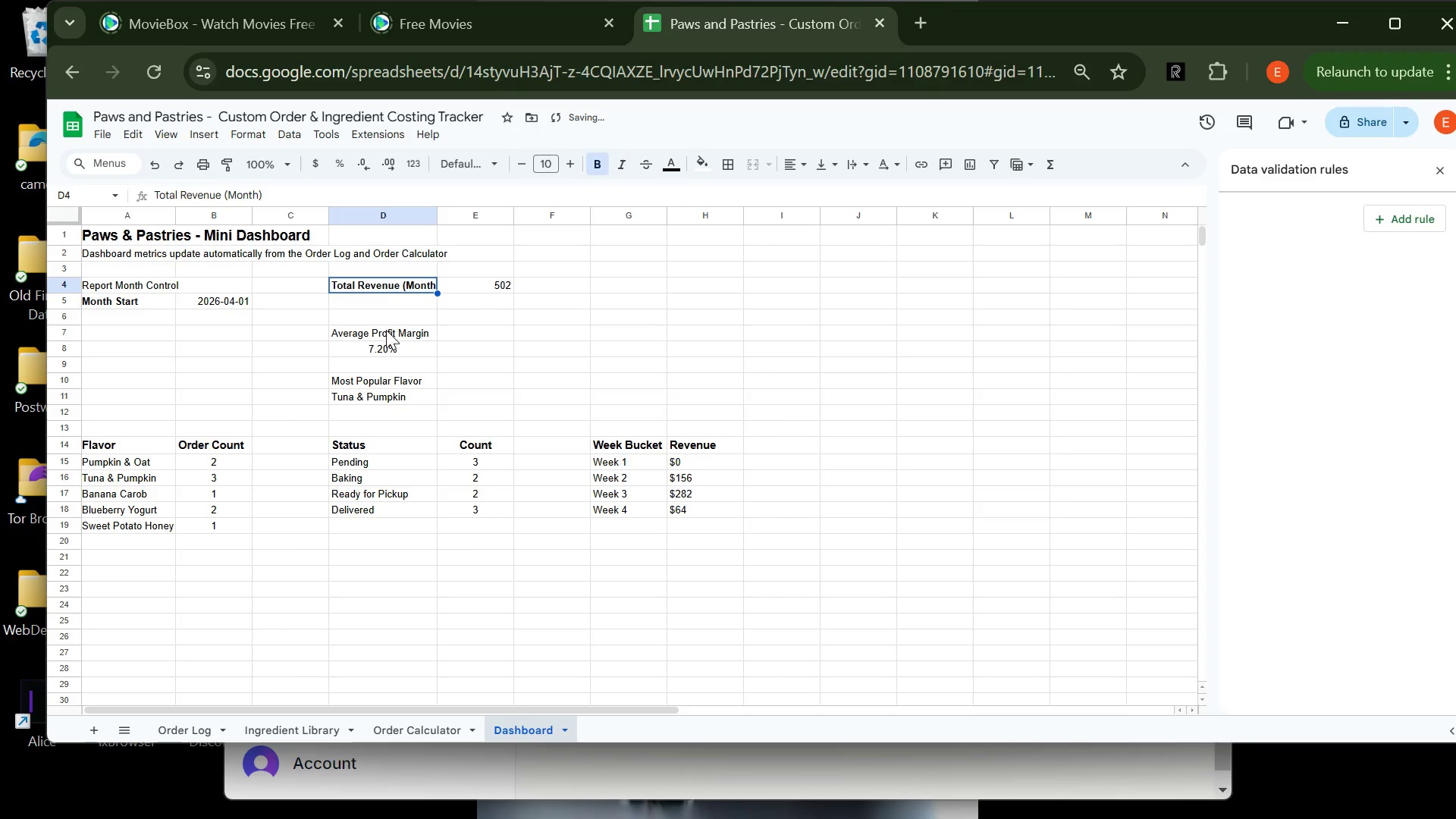 
left_click([387, 330])
 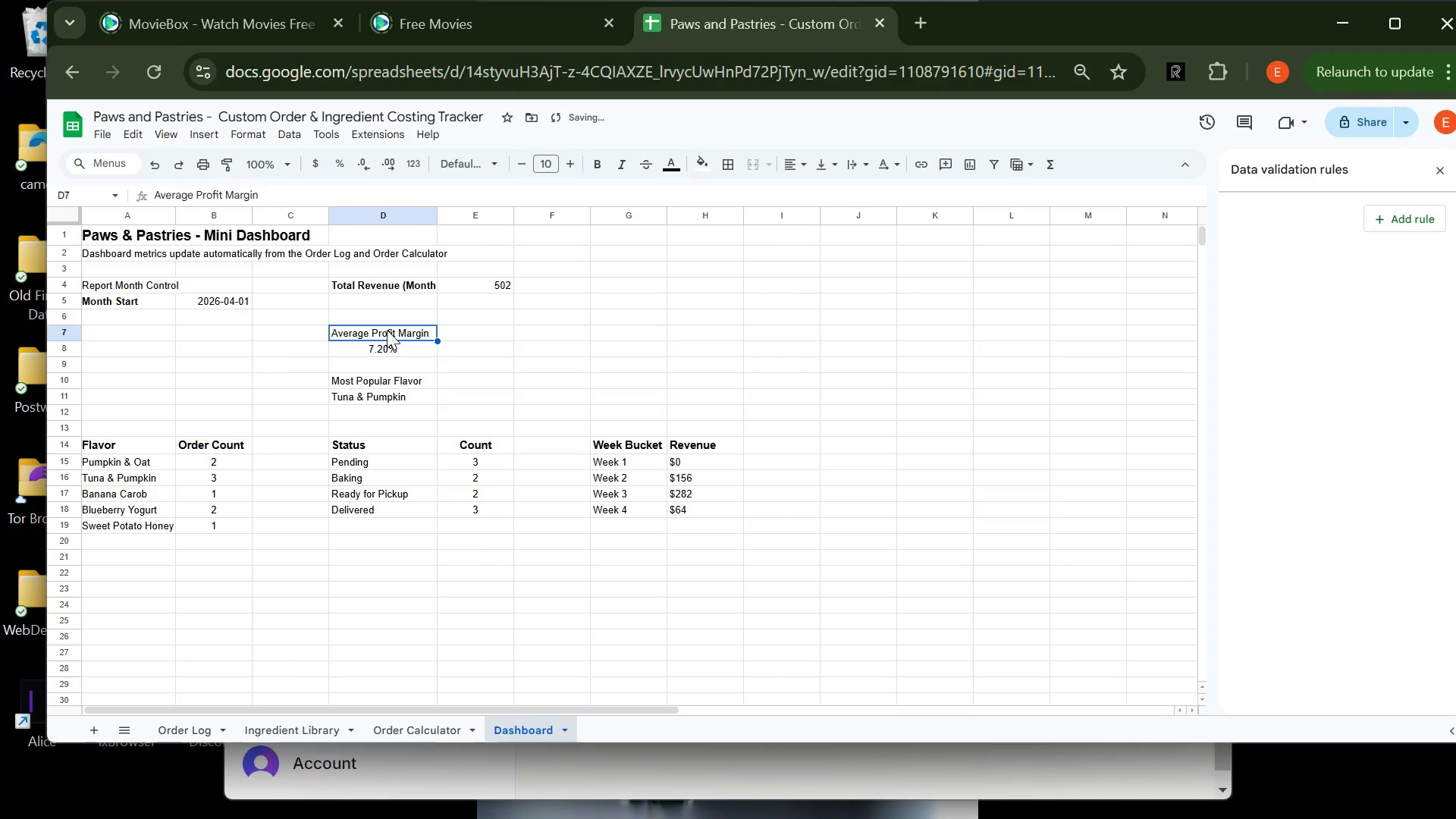 
key(Control+ControlLeft)
 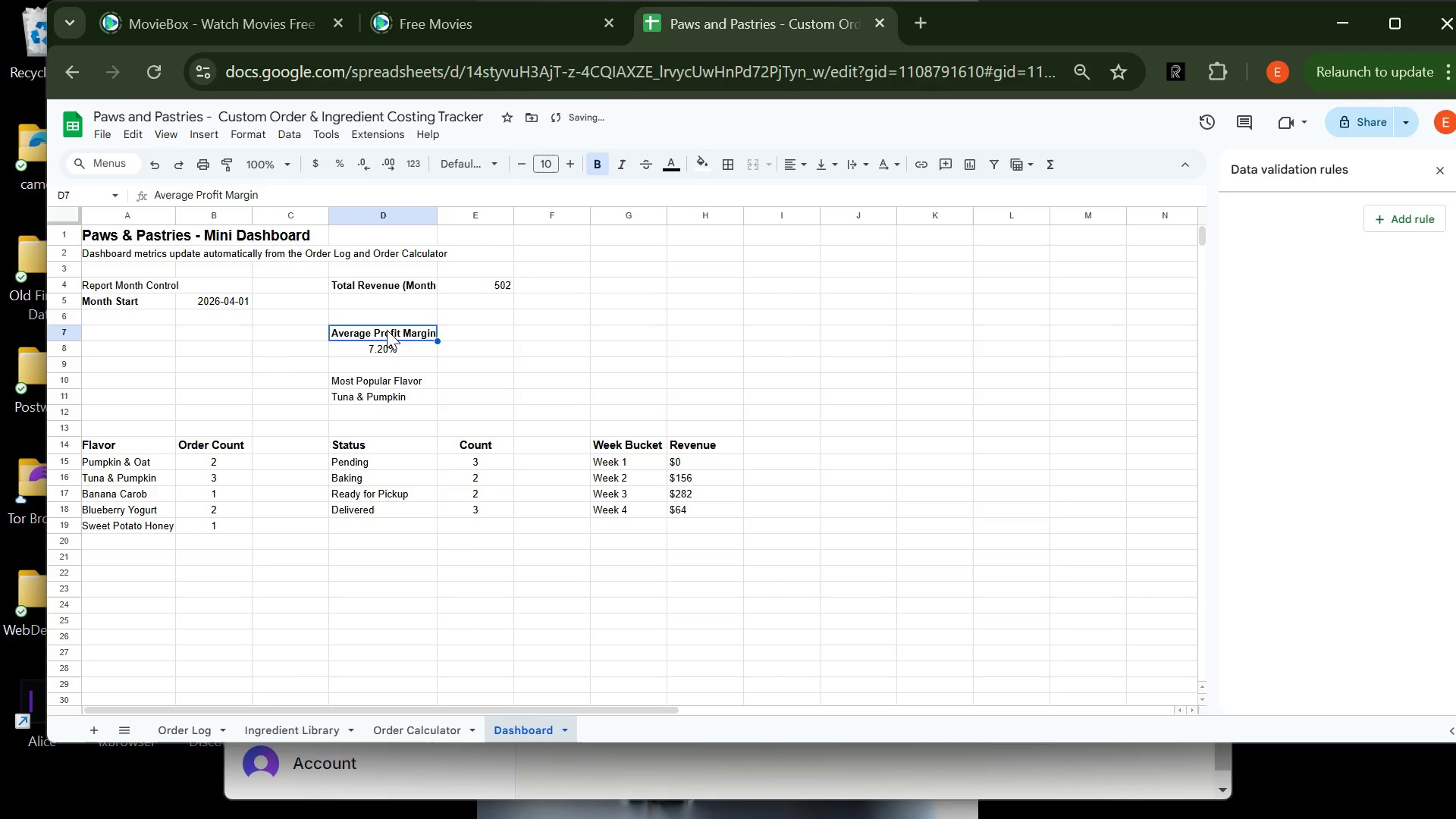 
key(Control+B)
 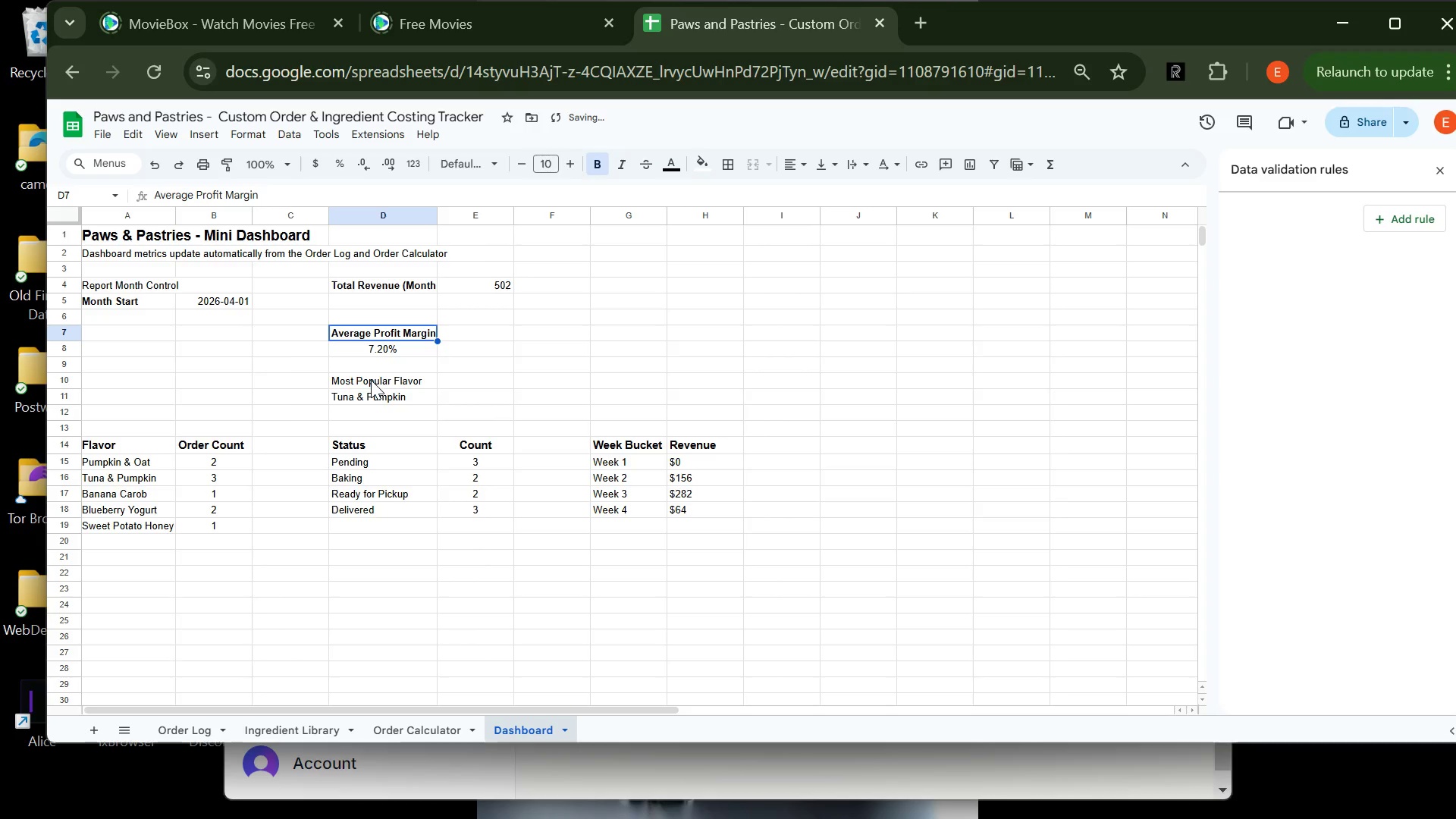 
left_click([371, 380])
 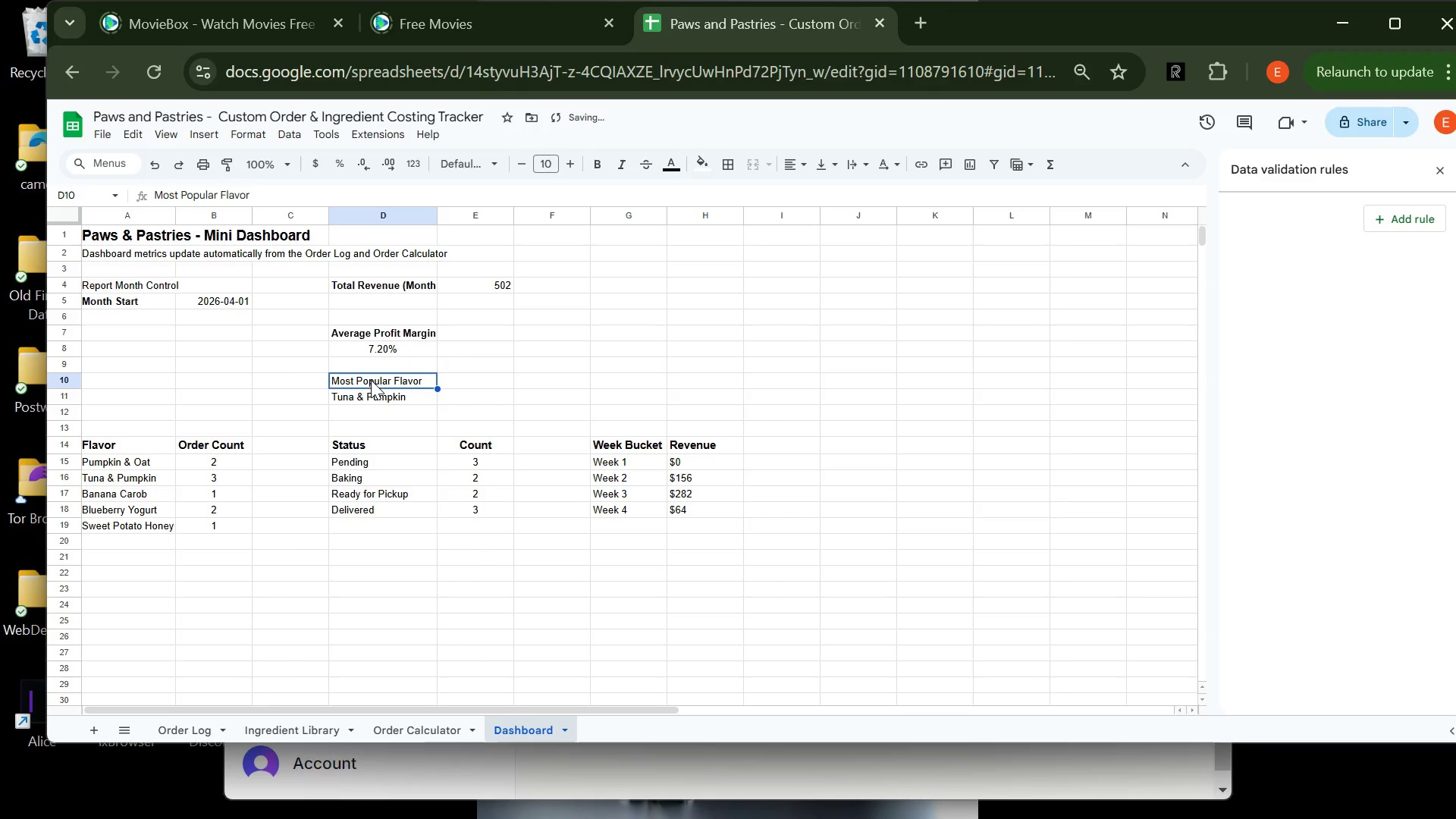 
key(Control+B)
 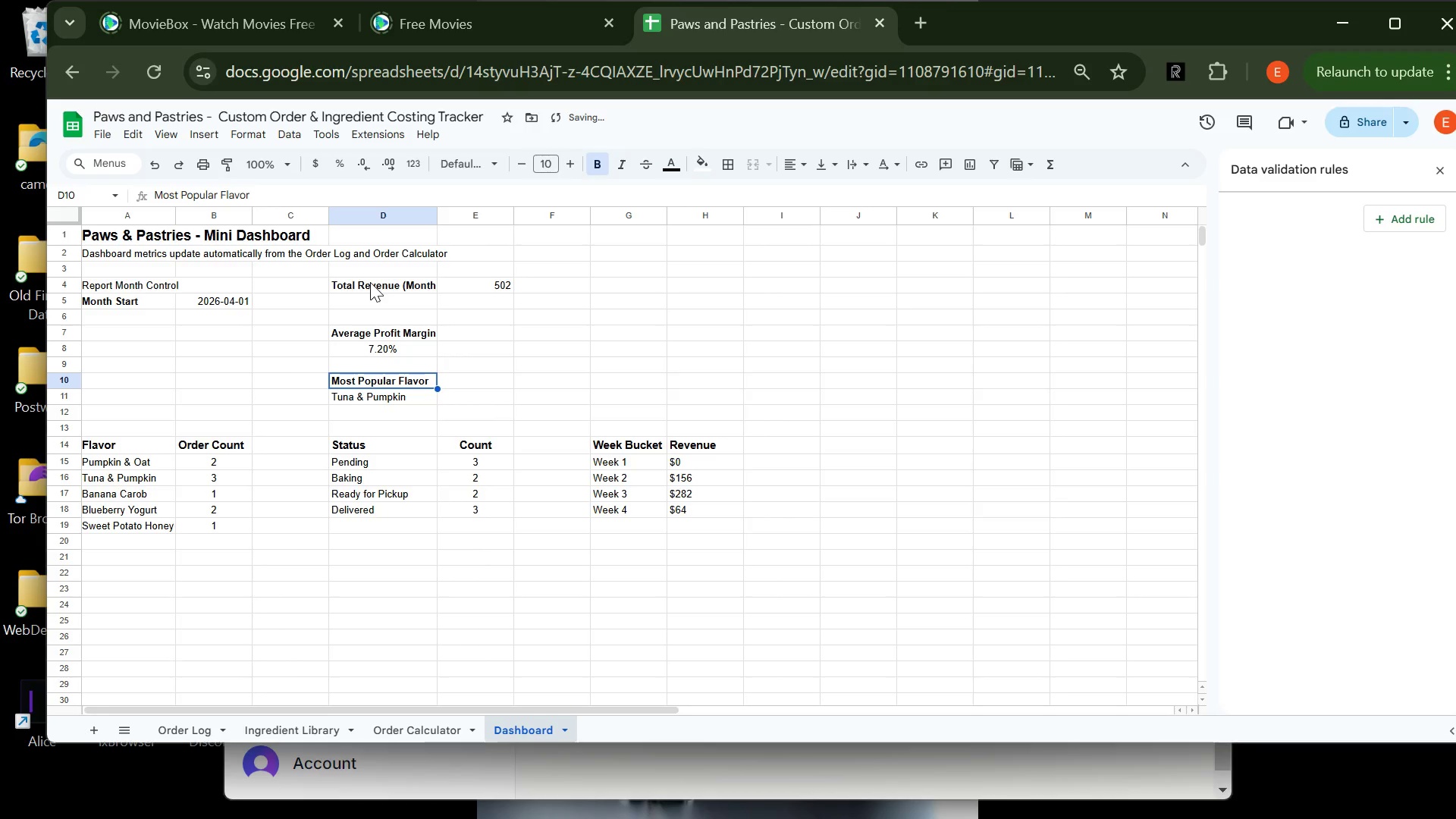 
left_click([370, 282])
 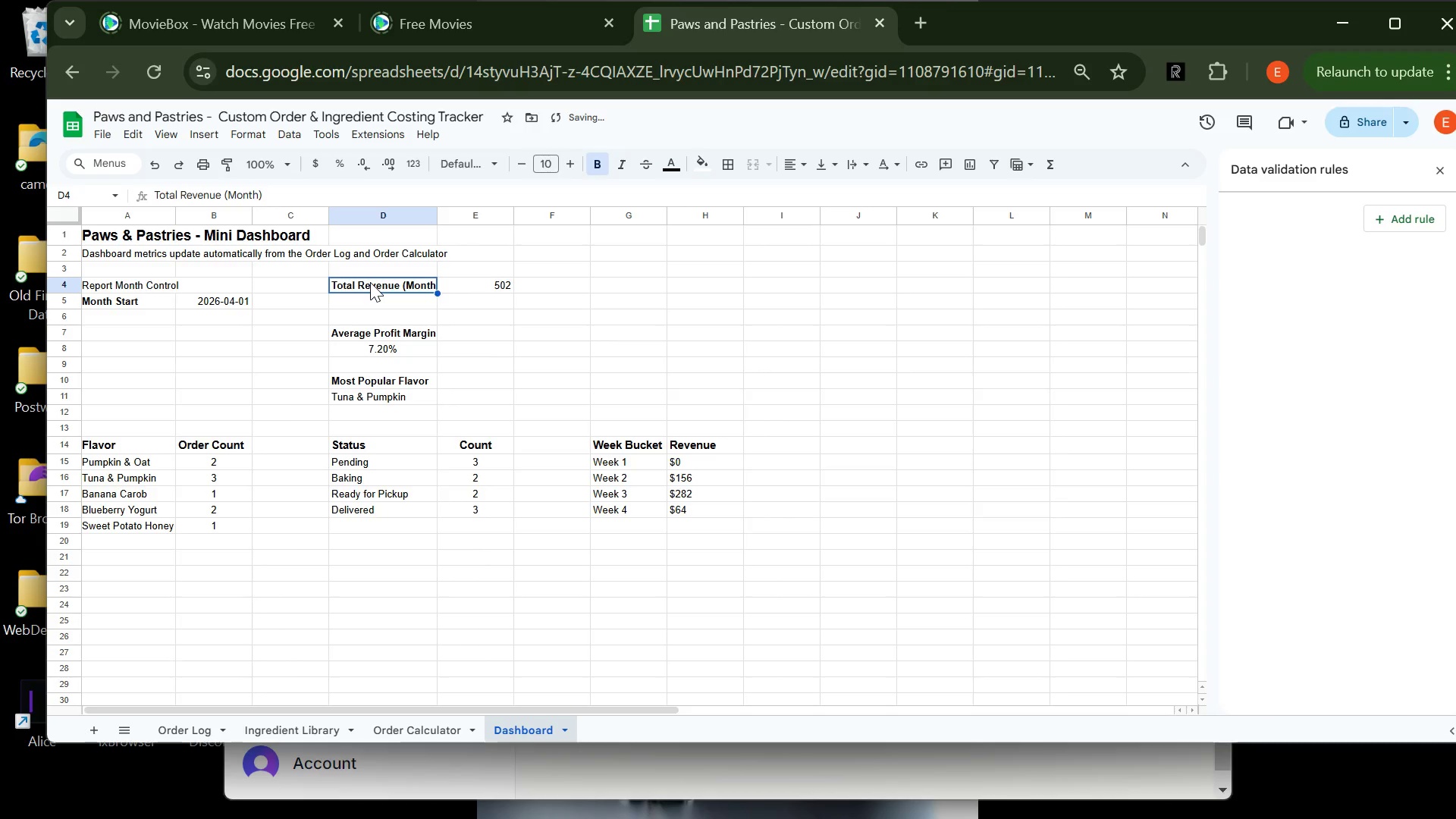 
left_click_drag(start_coordinate=[370, 282], to_coordinate=[454, 285])
 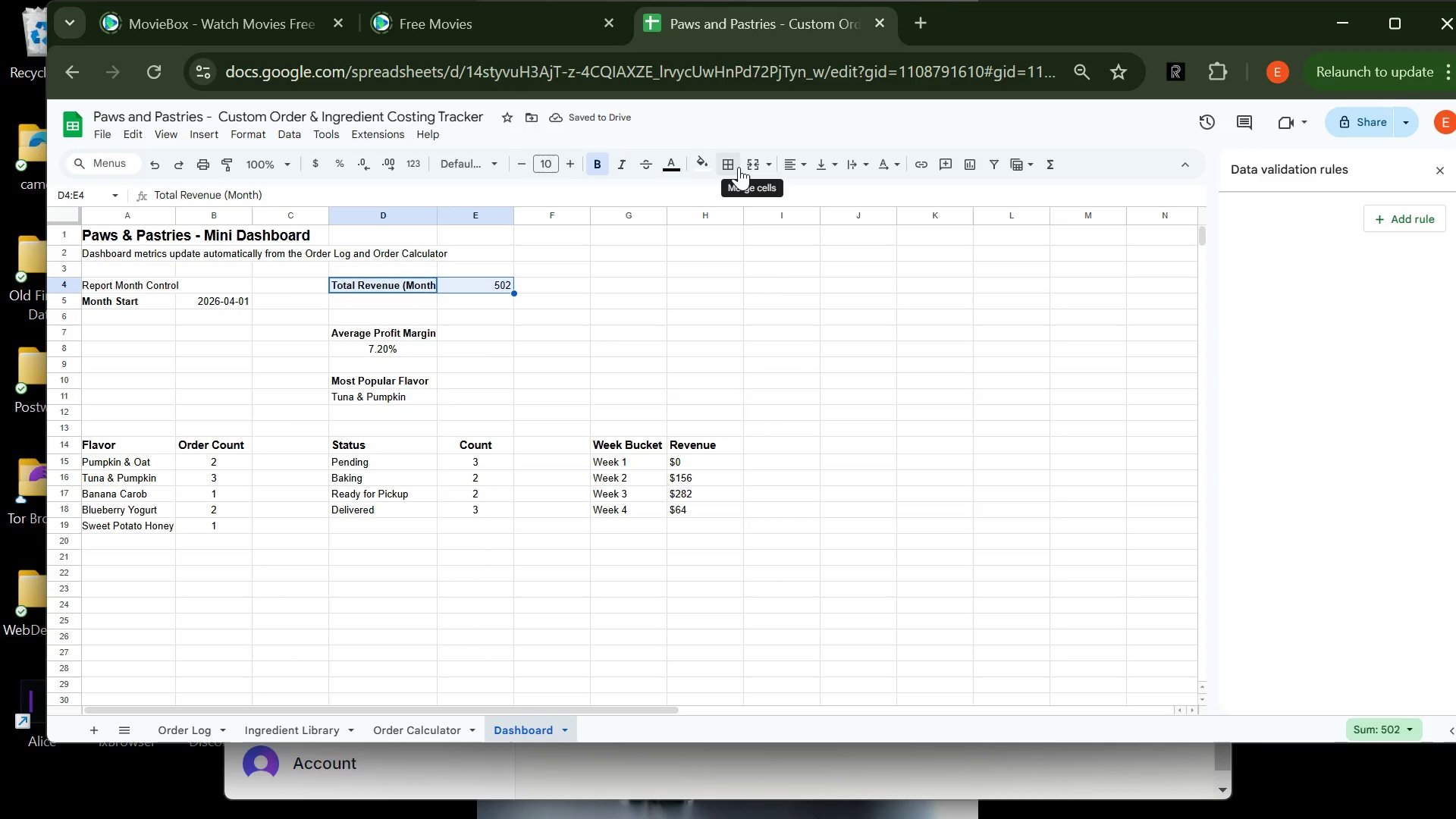 
left_click([737, 167])
 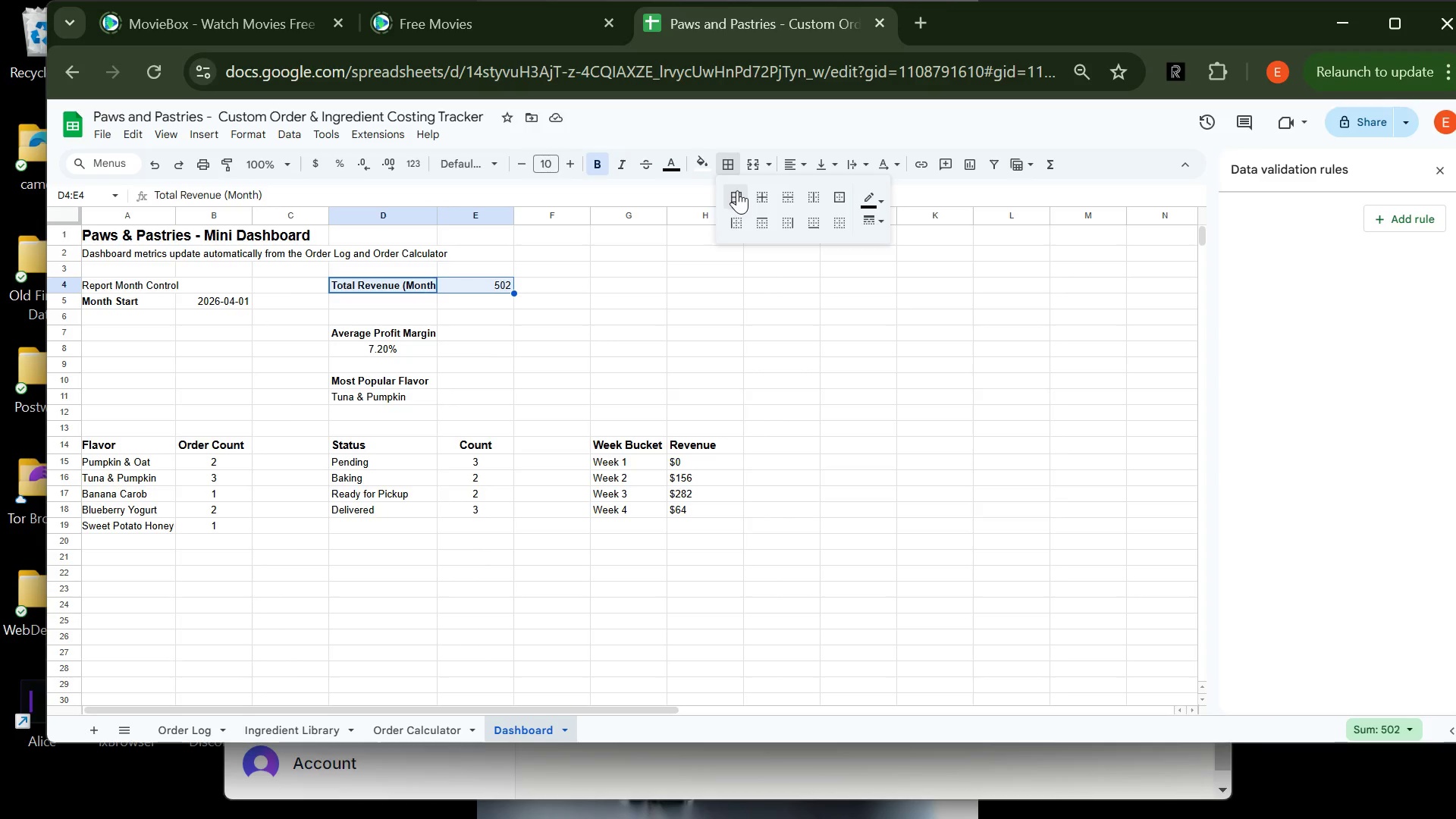 
left_click([737, 190])
 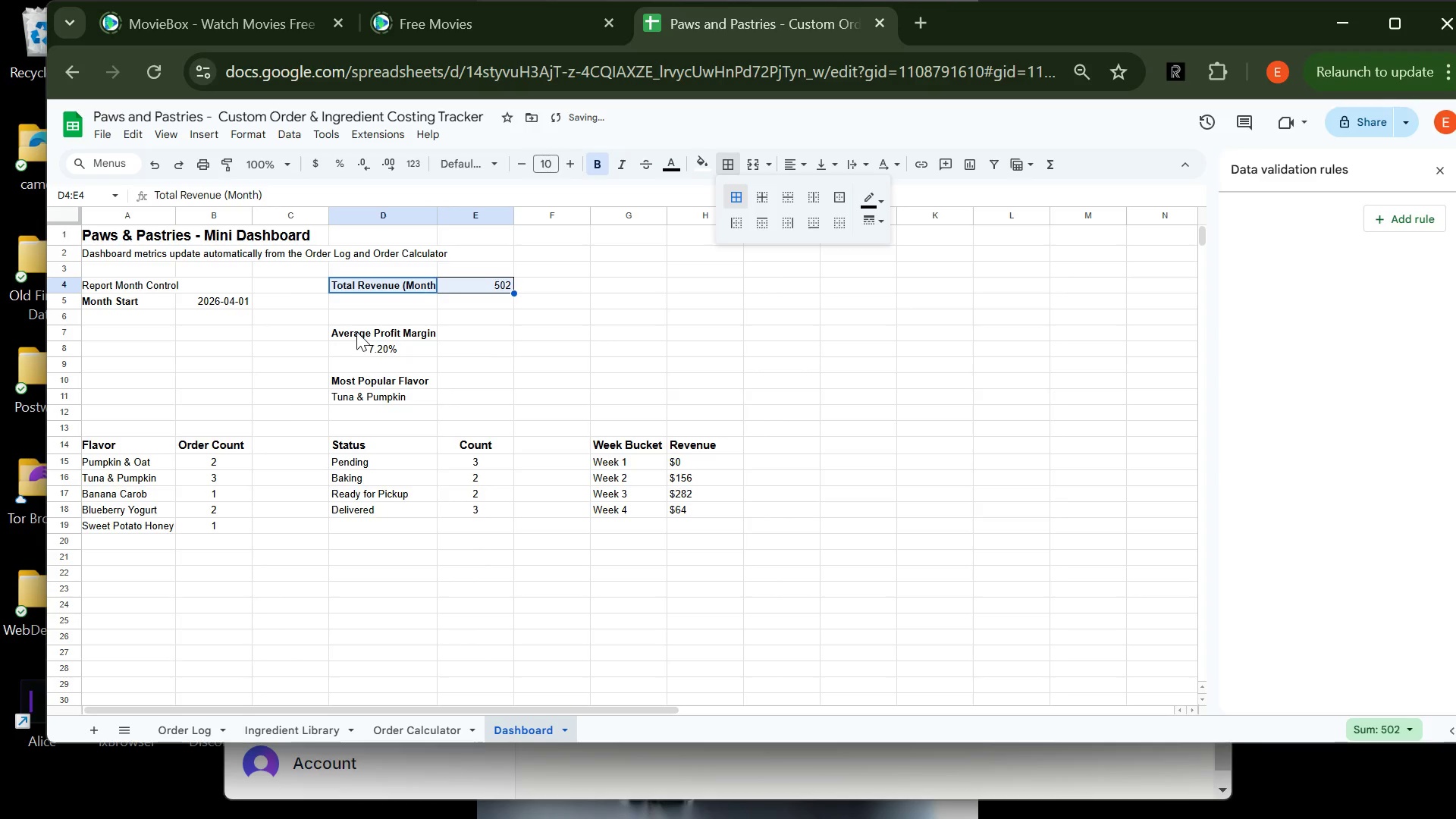 
left_click([356, 330])
 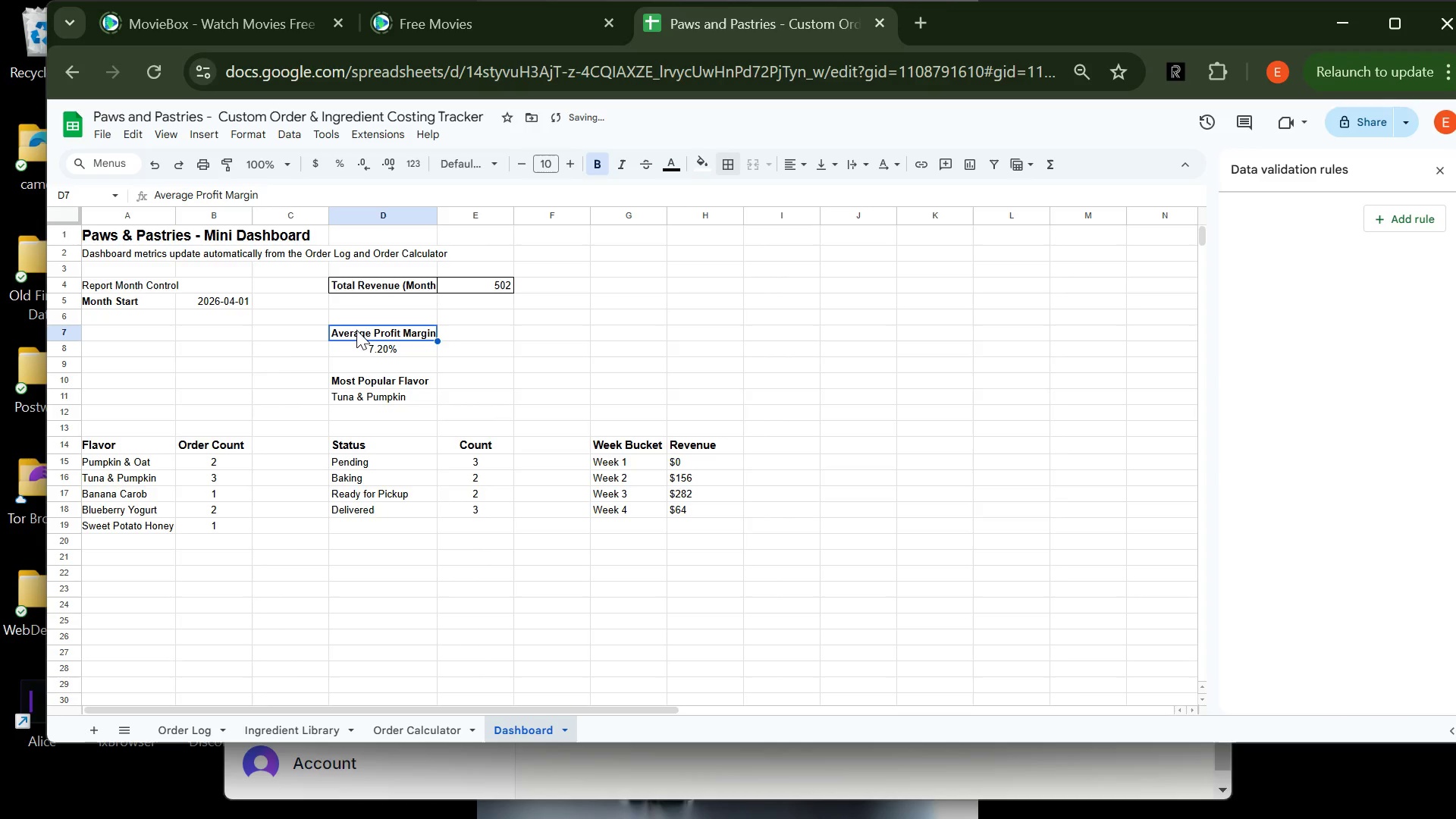 
left_click_drag(start_coordinate=[356, 330], to_coordinate=[360, 353])
 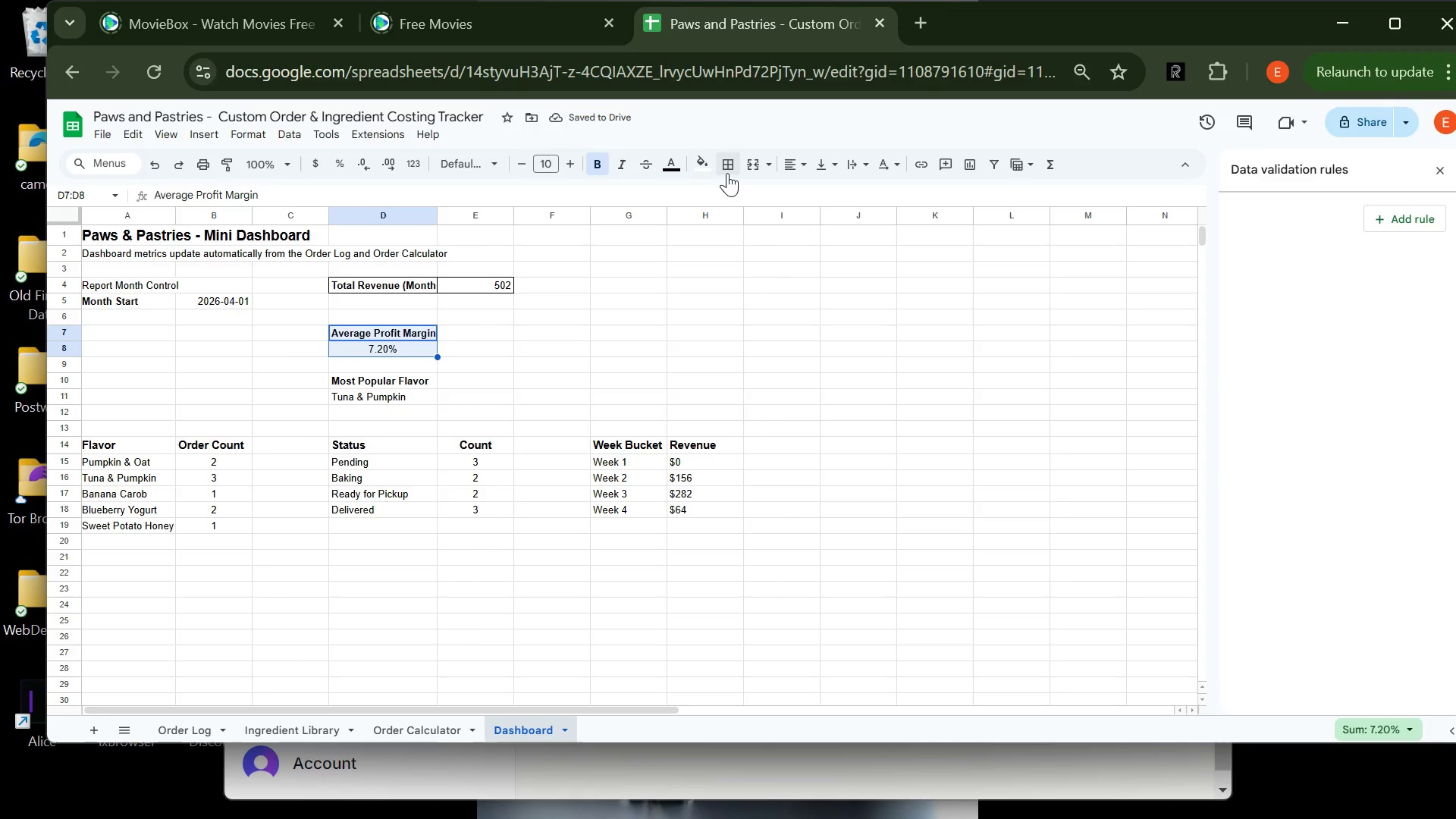 
left_click([729, 169])
 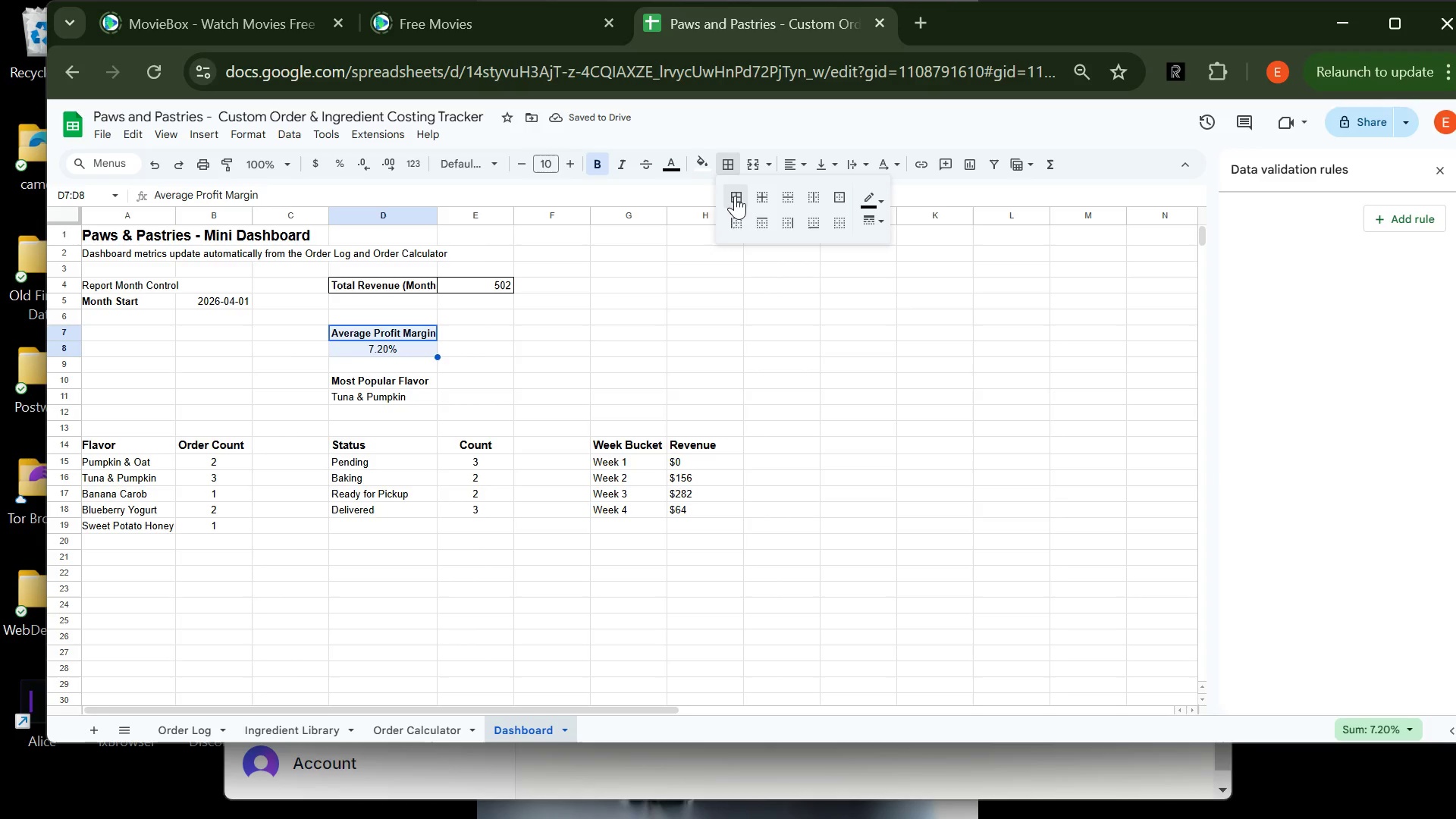 
left_click([735, 196])
 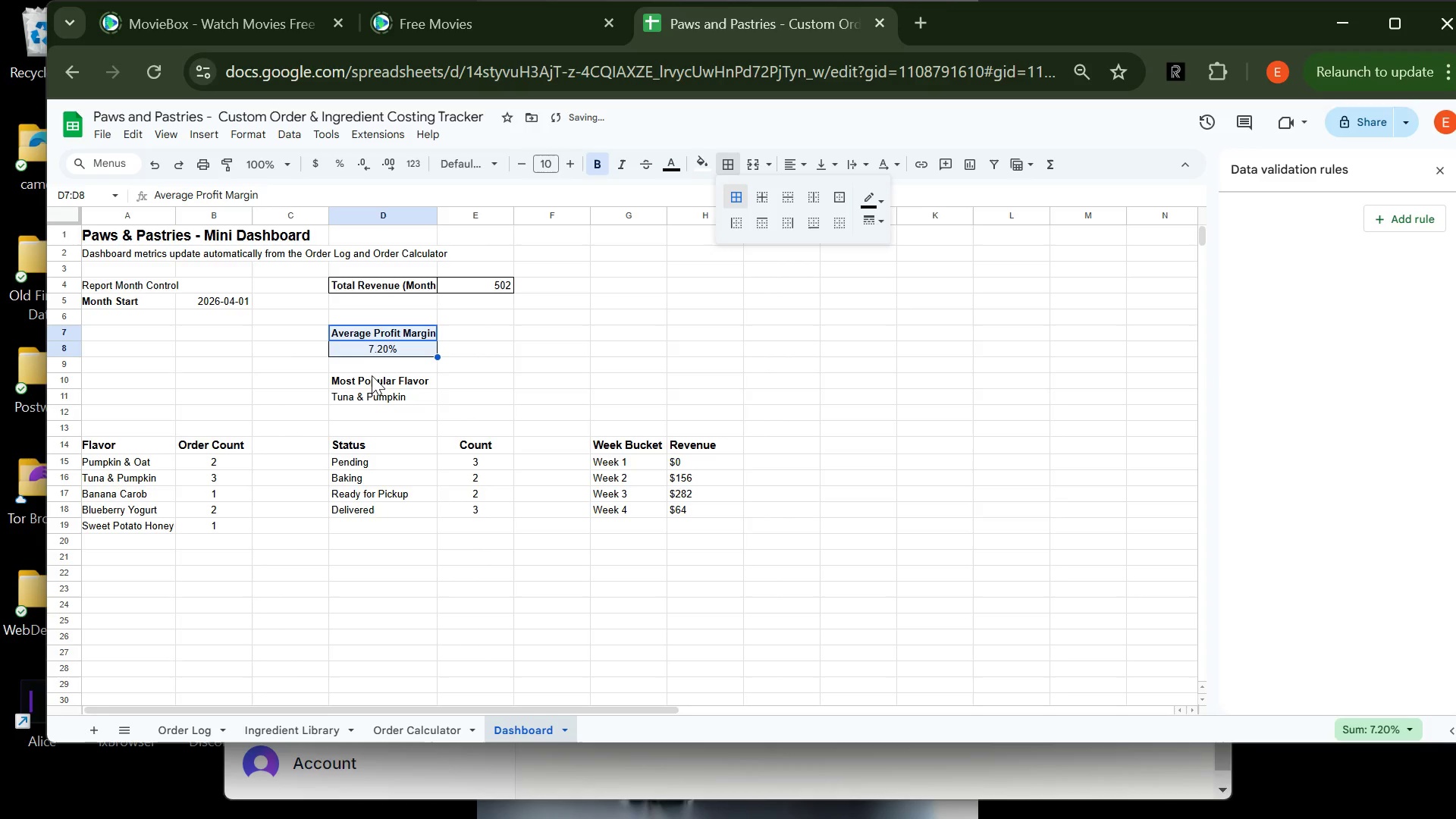 
left_click([375, 377])
 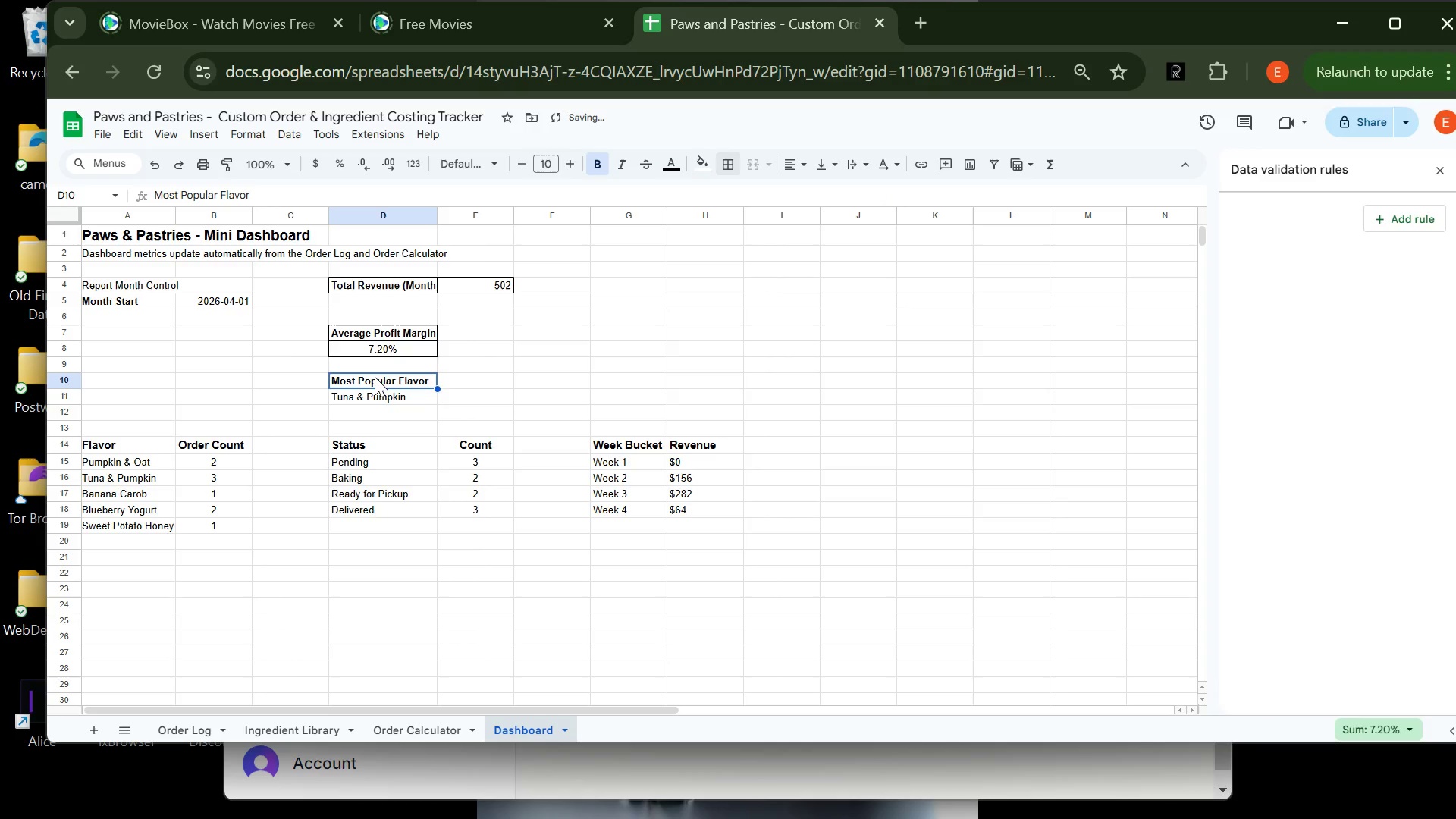 
left_click_drag(start_coordinate=[375, 377], to_coordinate=[377, 403])
 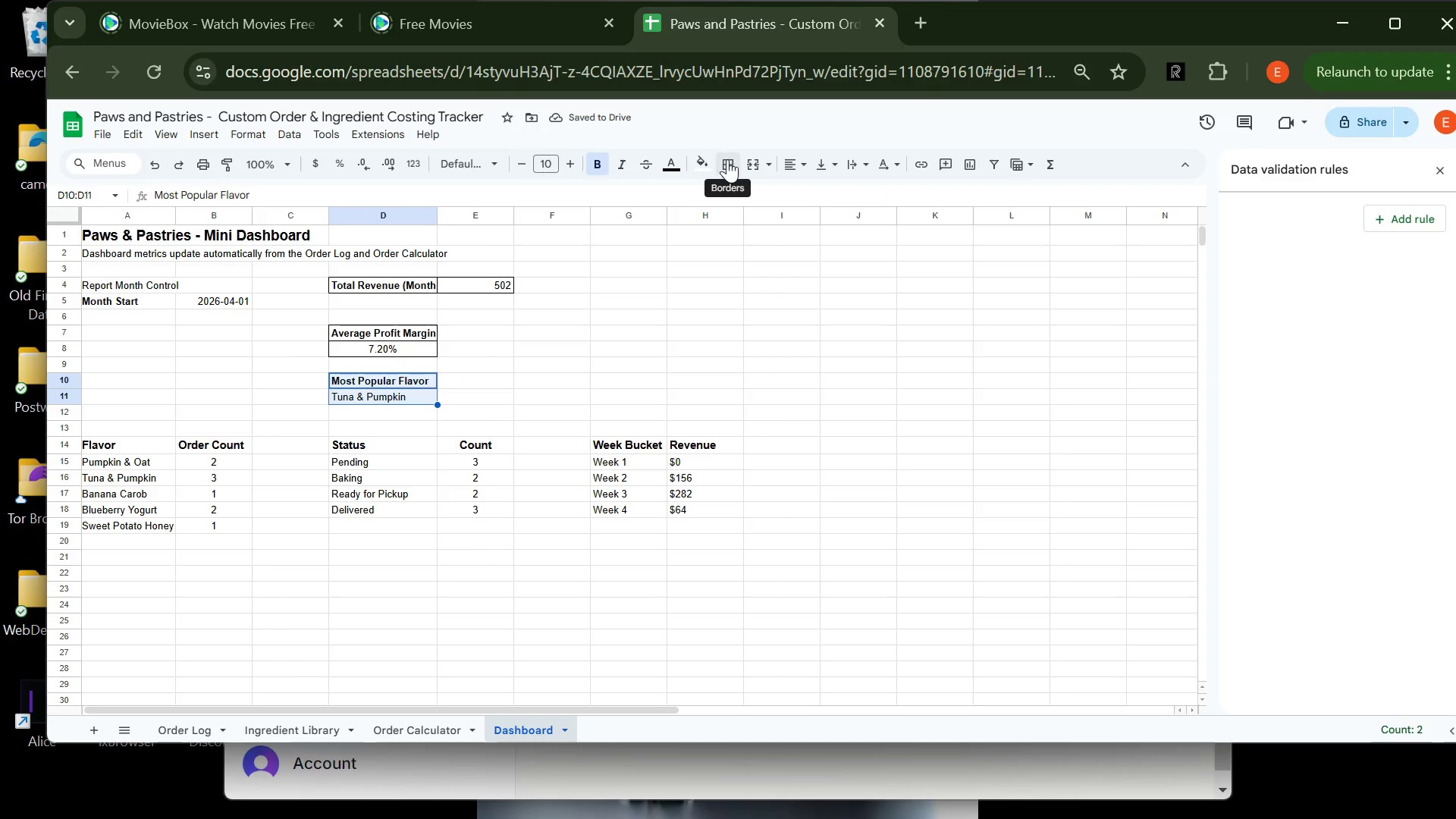 
left_click([729, 162])
 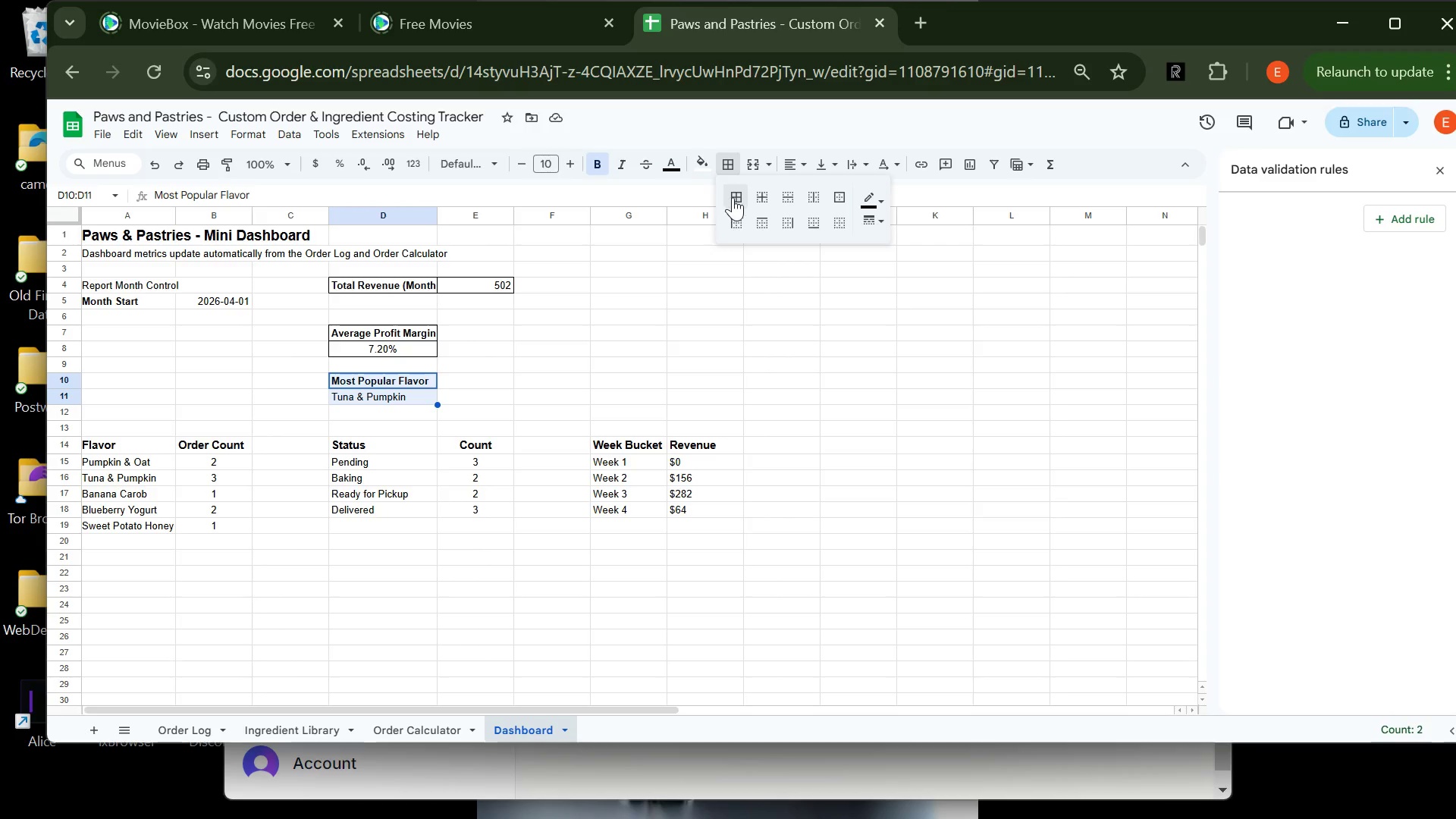 
left_click([736, 202])
 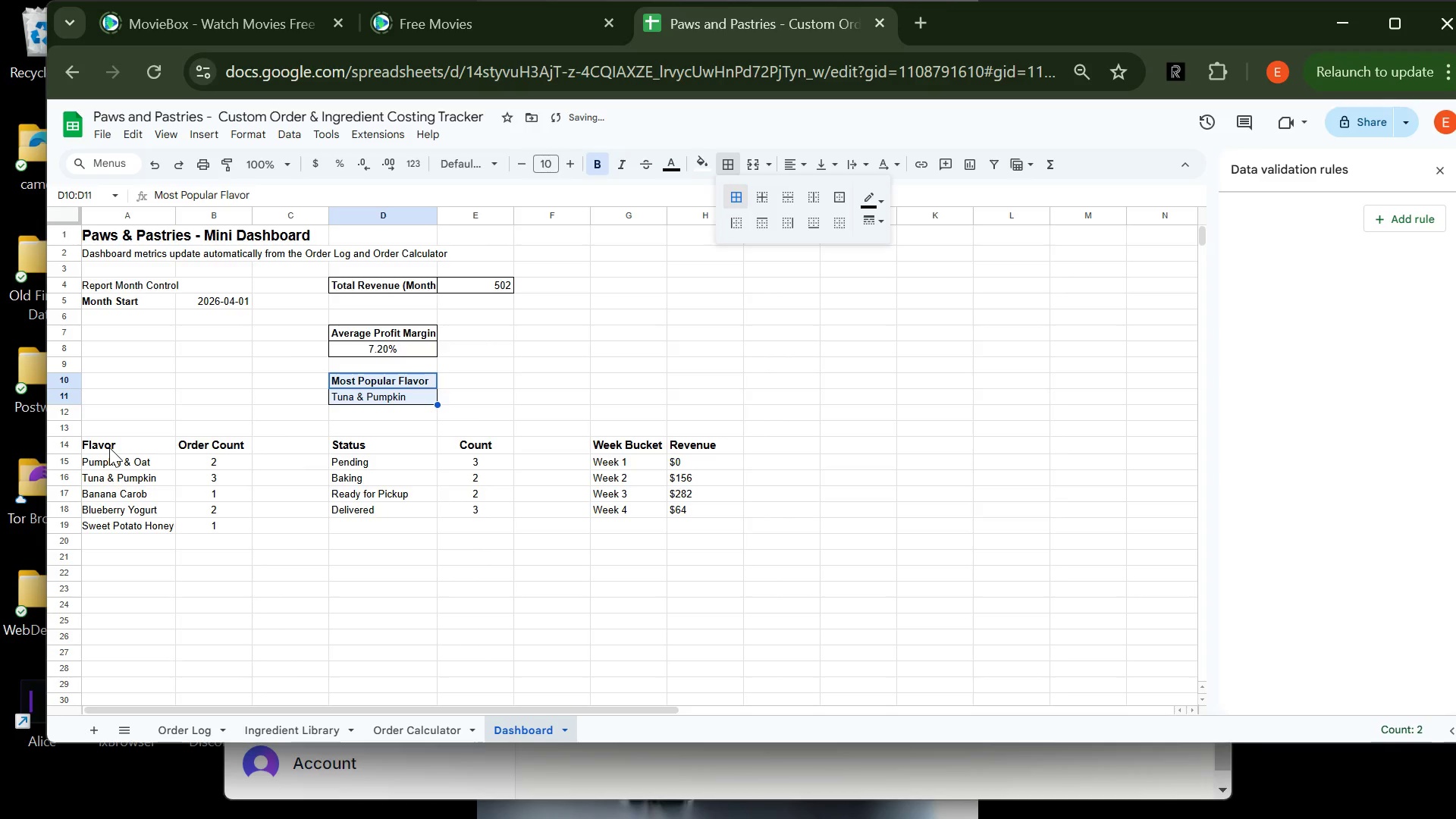 
left_click([109, 447])
 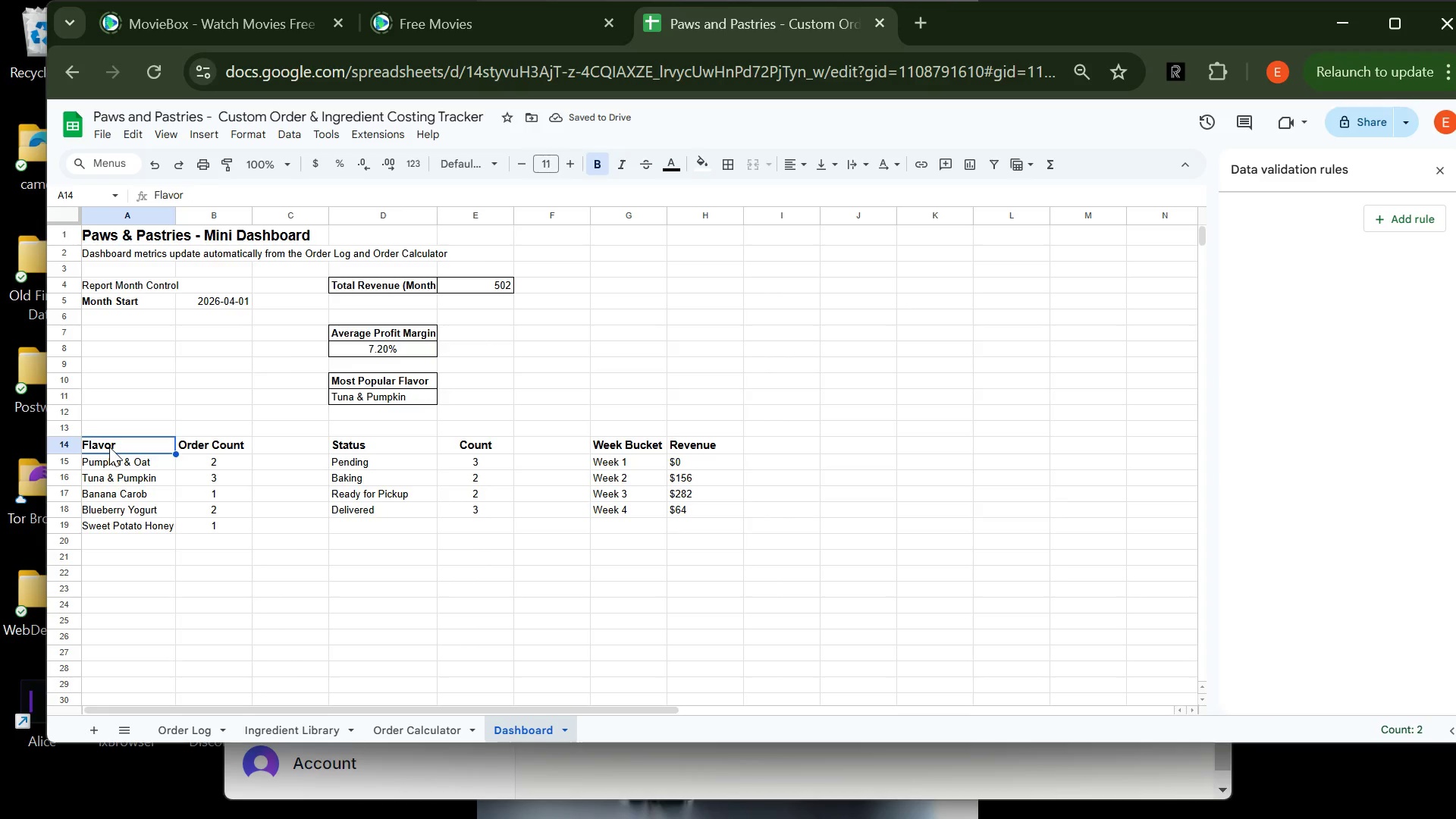 
left_click_drag(start_coordinate=[109, 447], to_coordinate=[218, 522])
 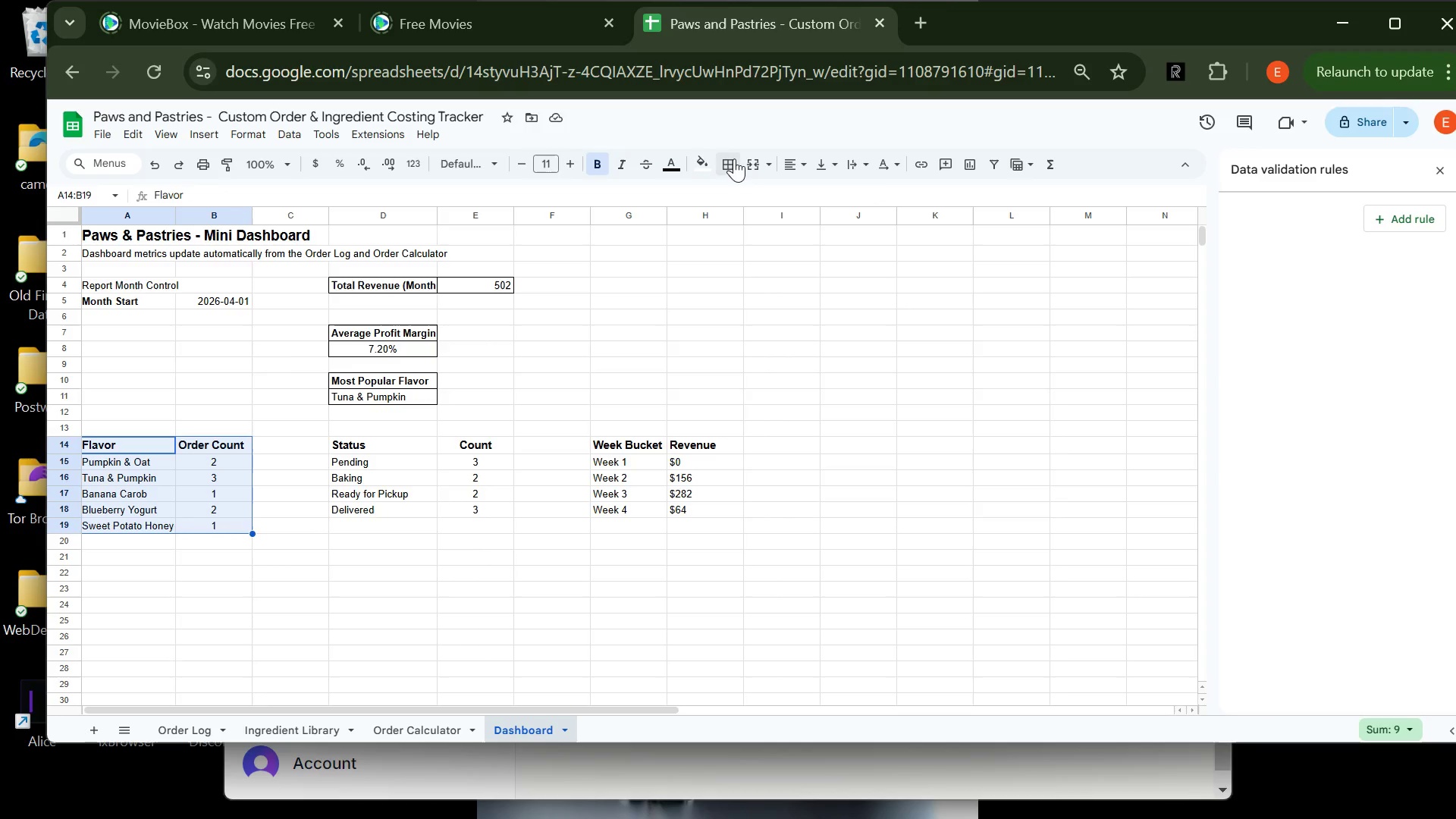 
left_click([725, 166])
 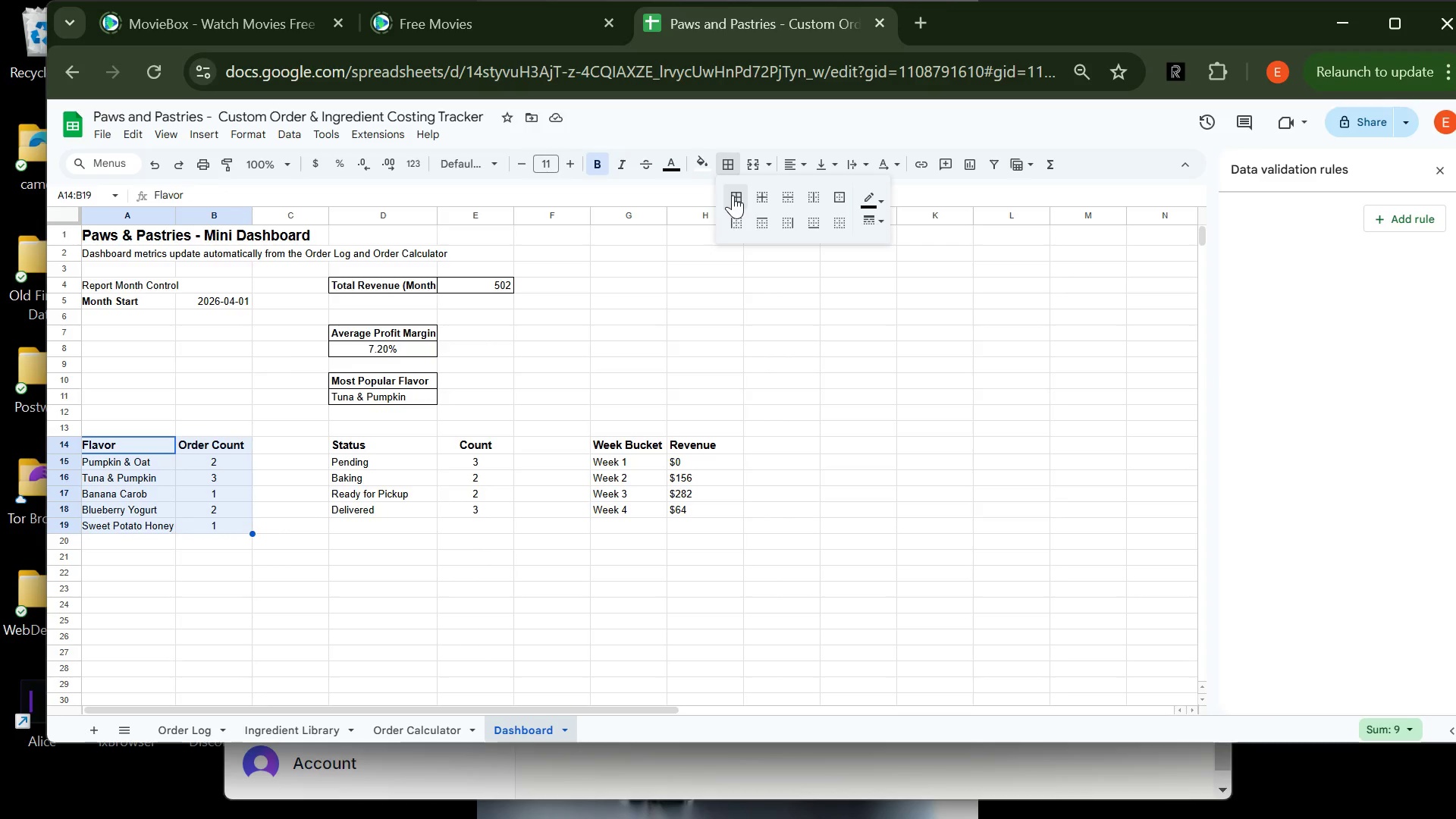 
left_click([733, 195])
 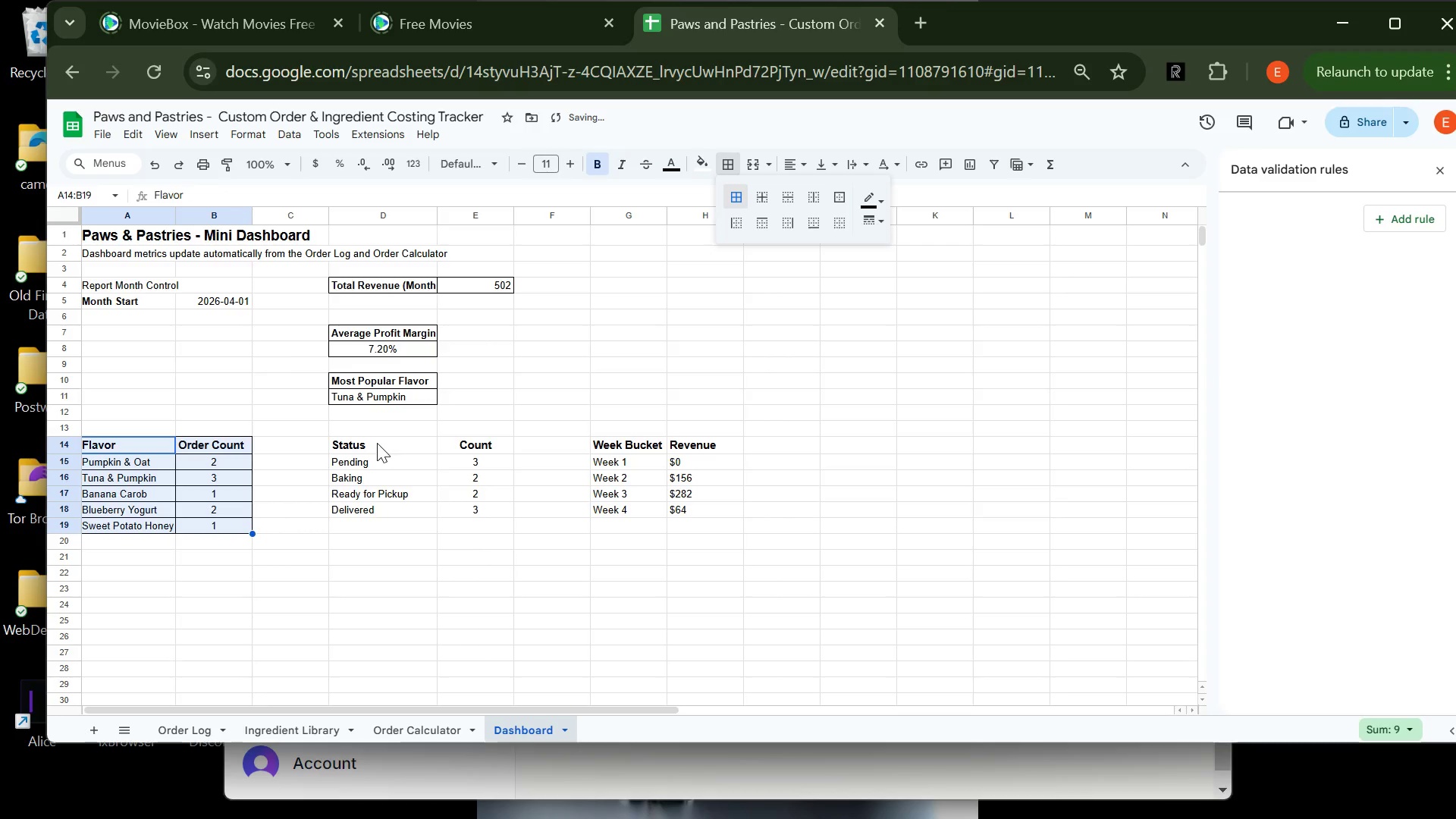 
left_click_drag(start_coordinate=[377, 443], to_coordinate=[482, 505])
 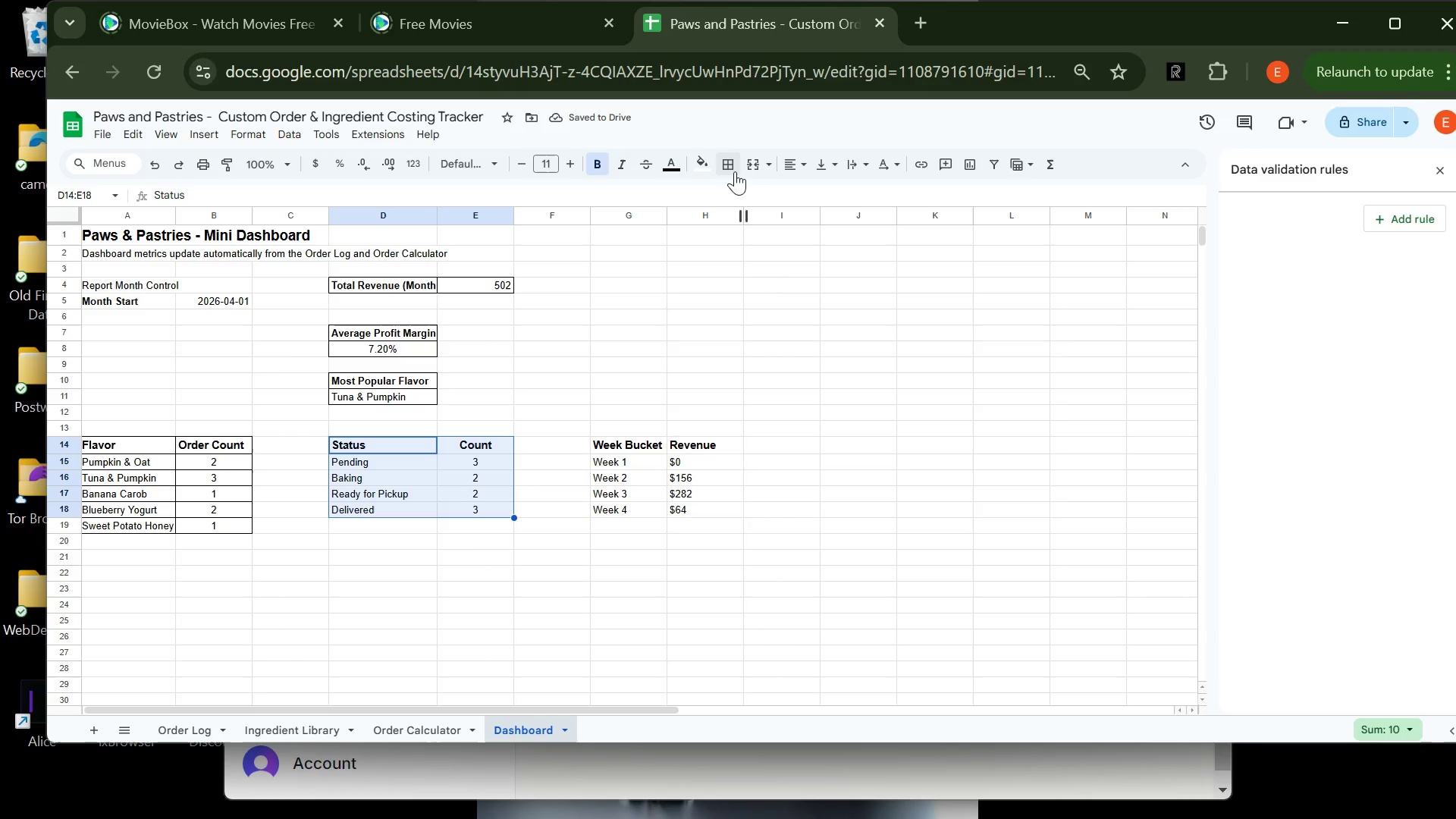 
left_click([734, 165])
 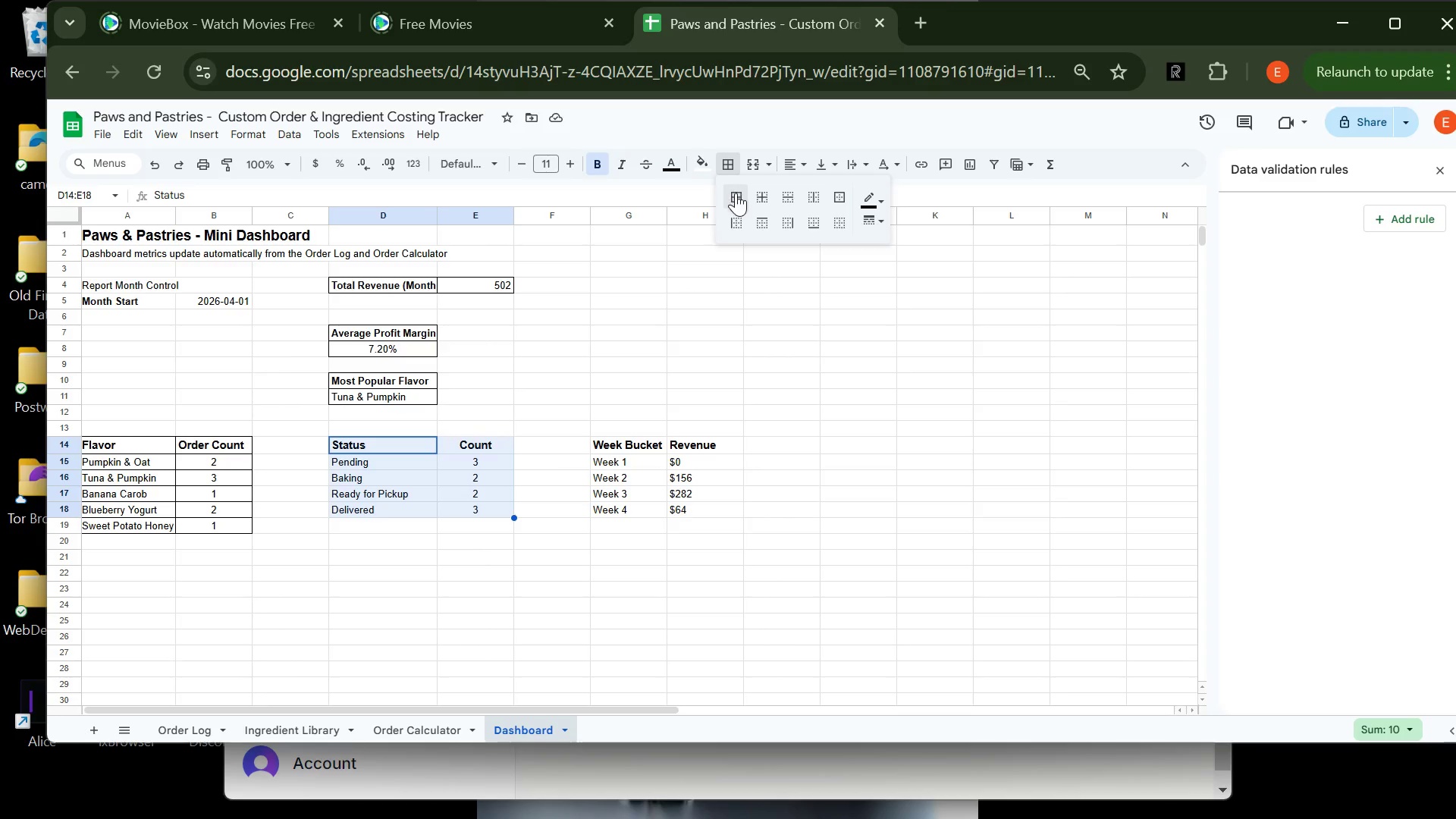 
left_click([736, 193])
 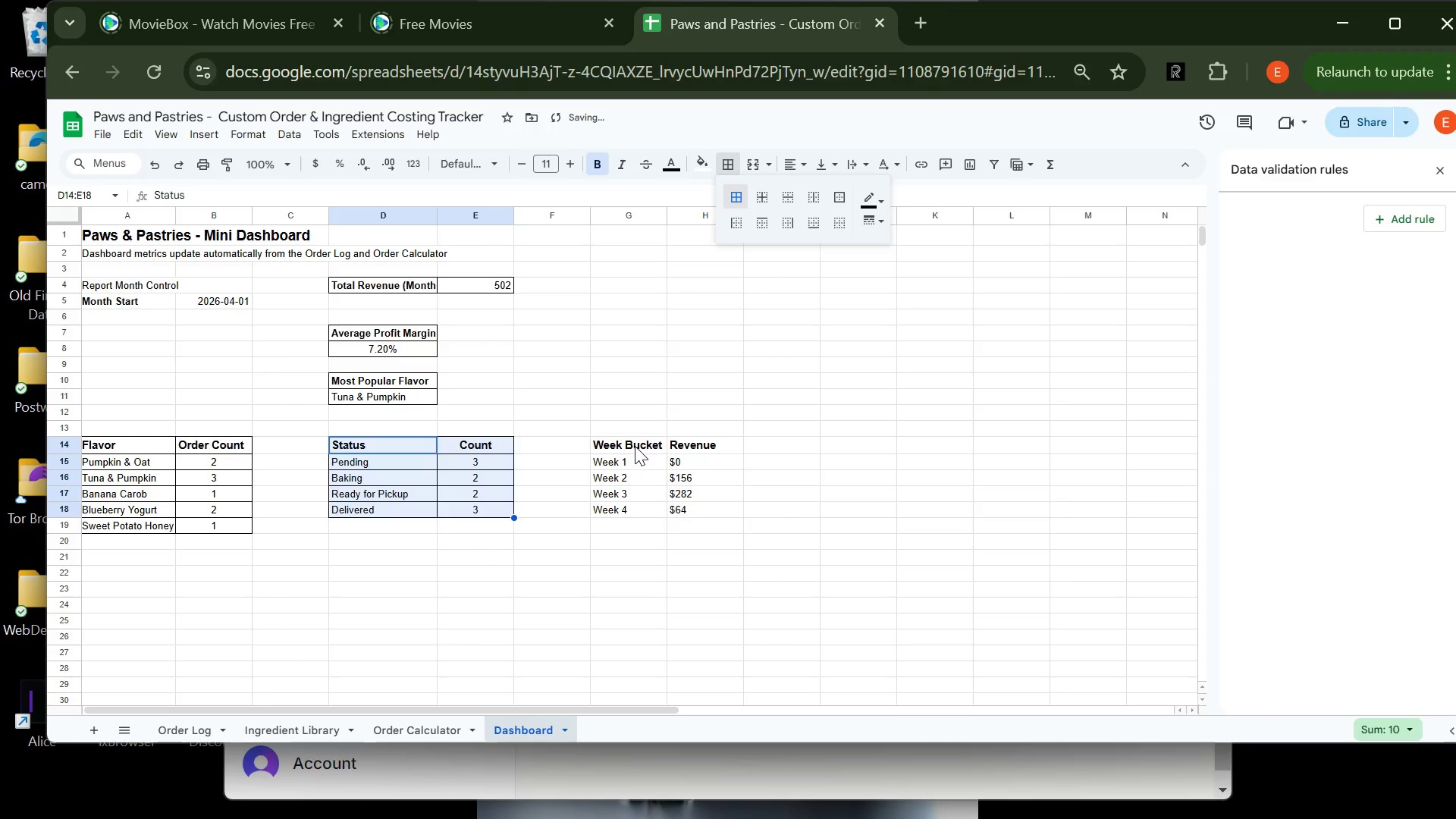 
left_click([635, 439])
 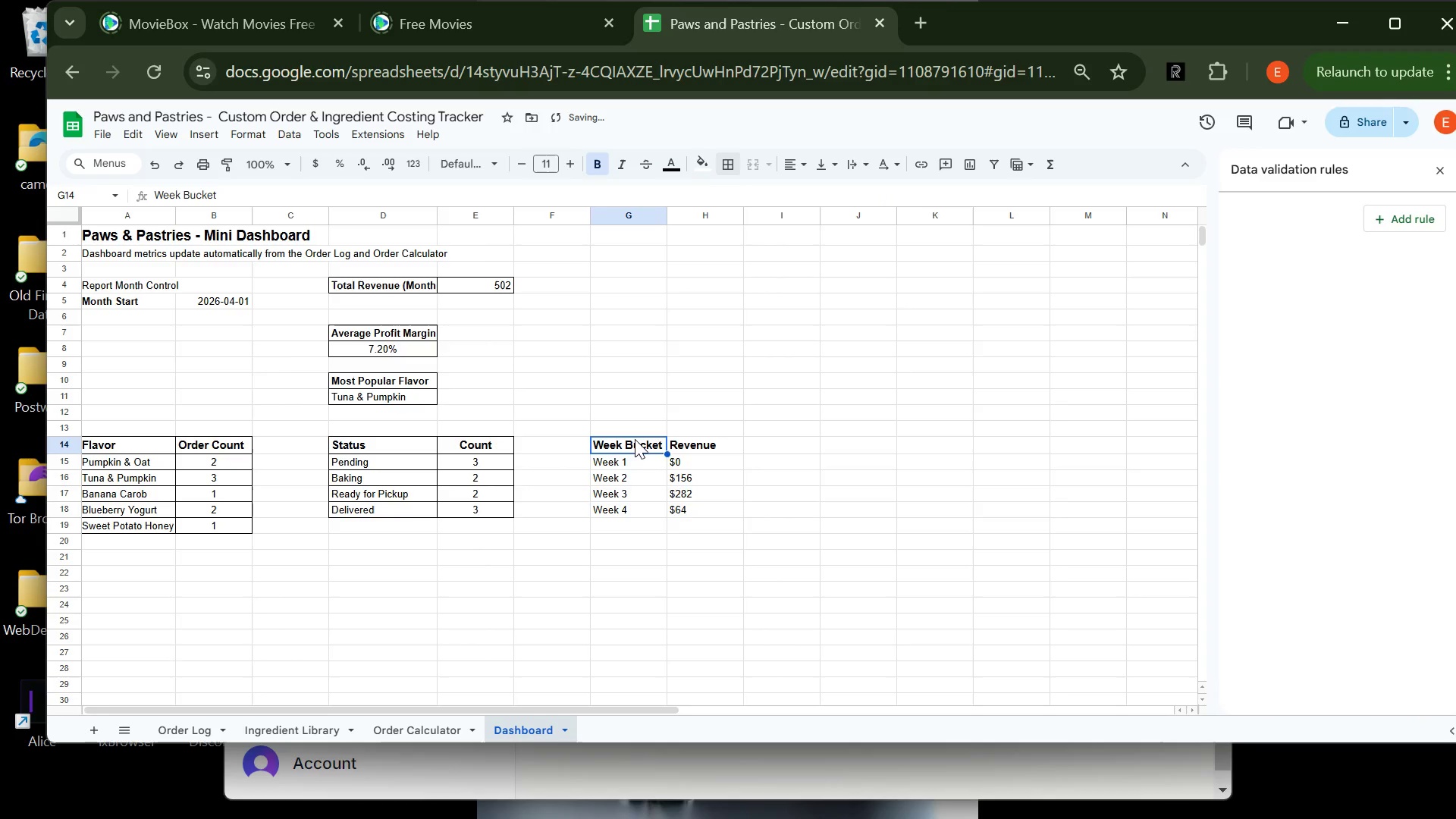 
left_click_drag(start_coordinate=[635, 439], to_coordinate=[704, 515])
 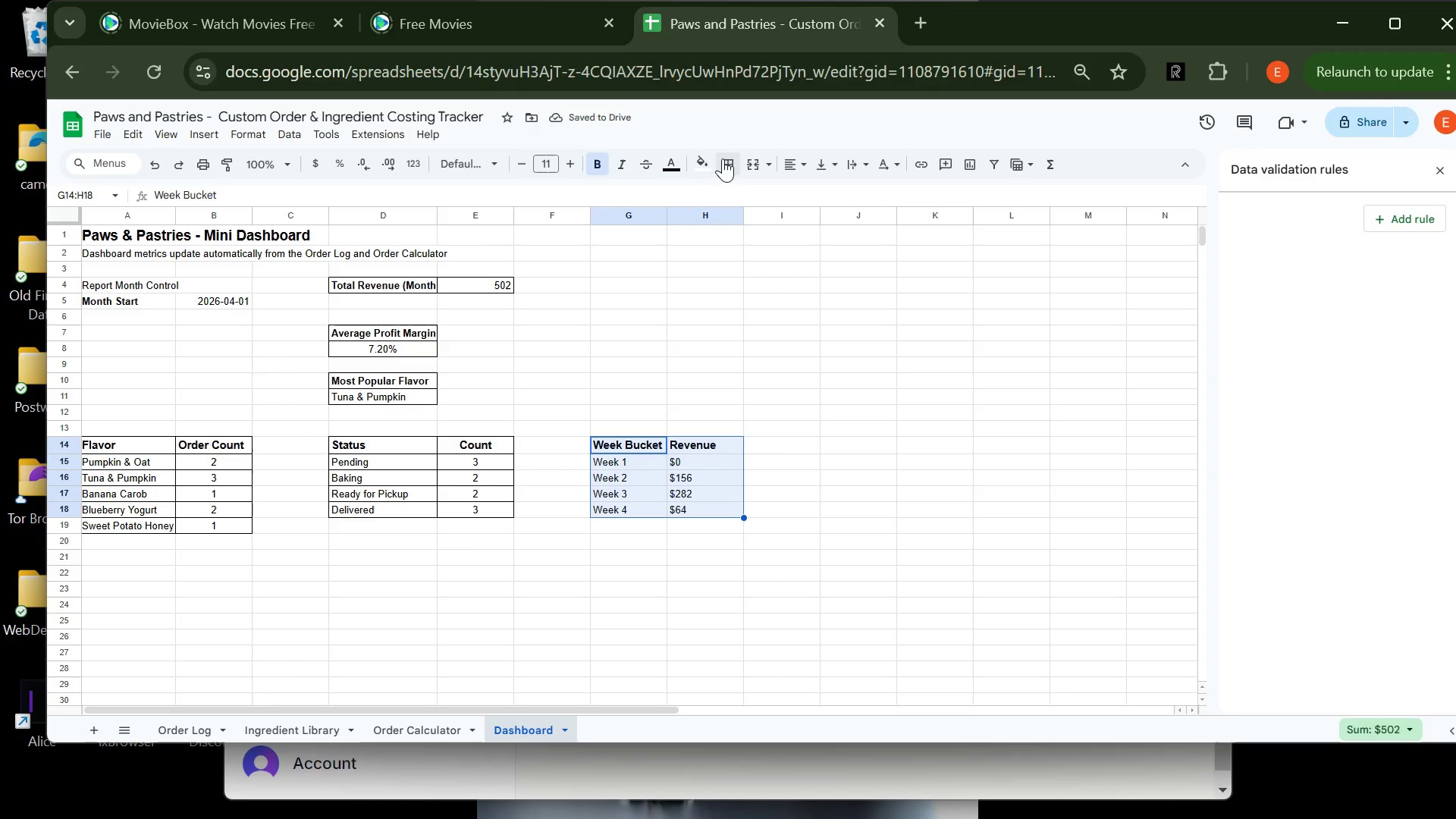 
left_click([727, 158])
 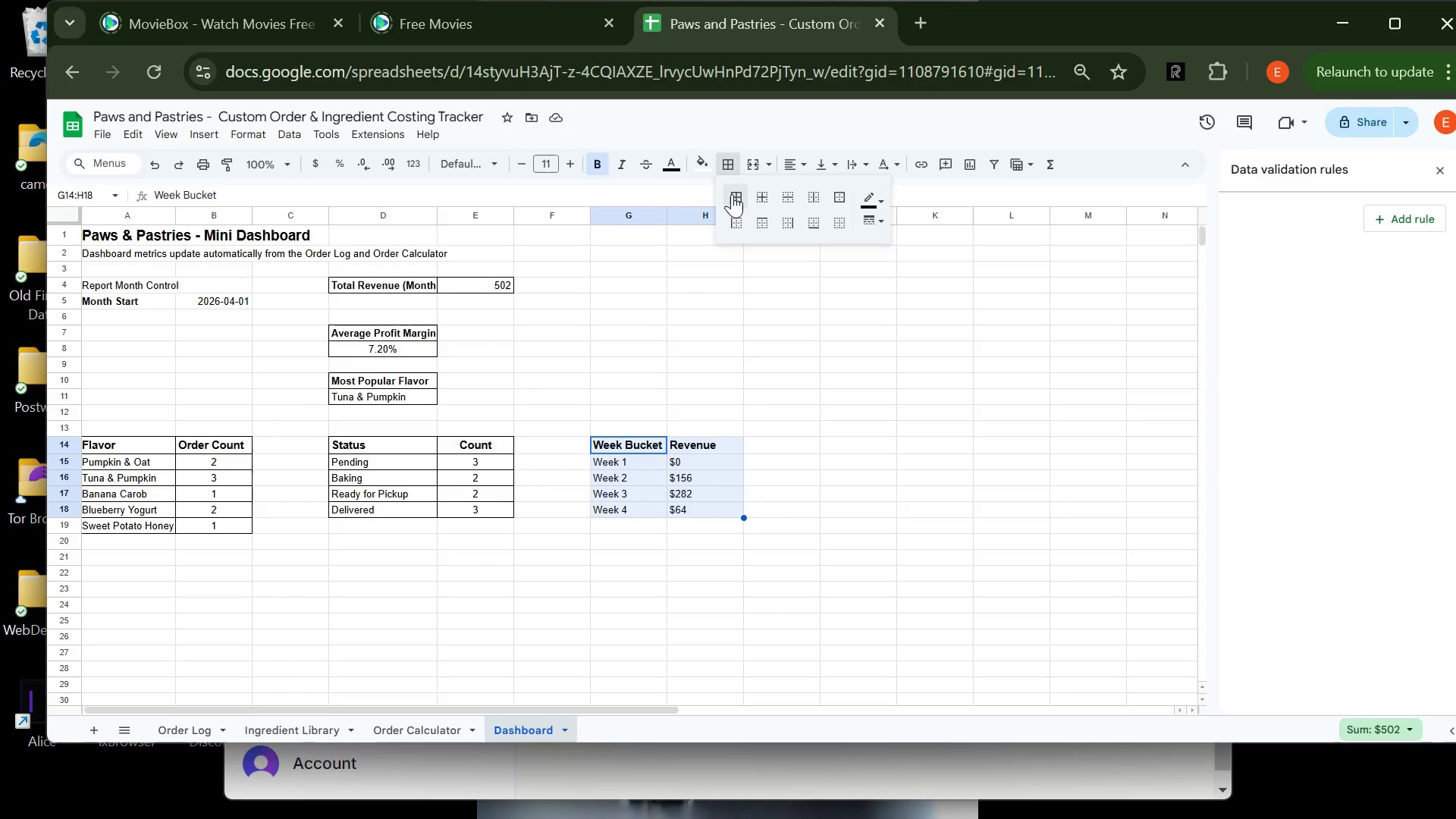 
left_click([732, 194])
 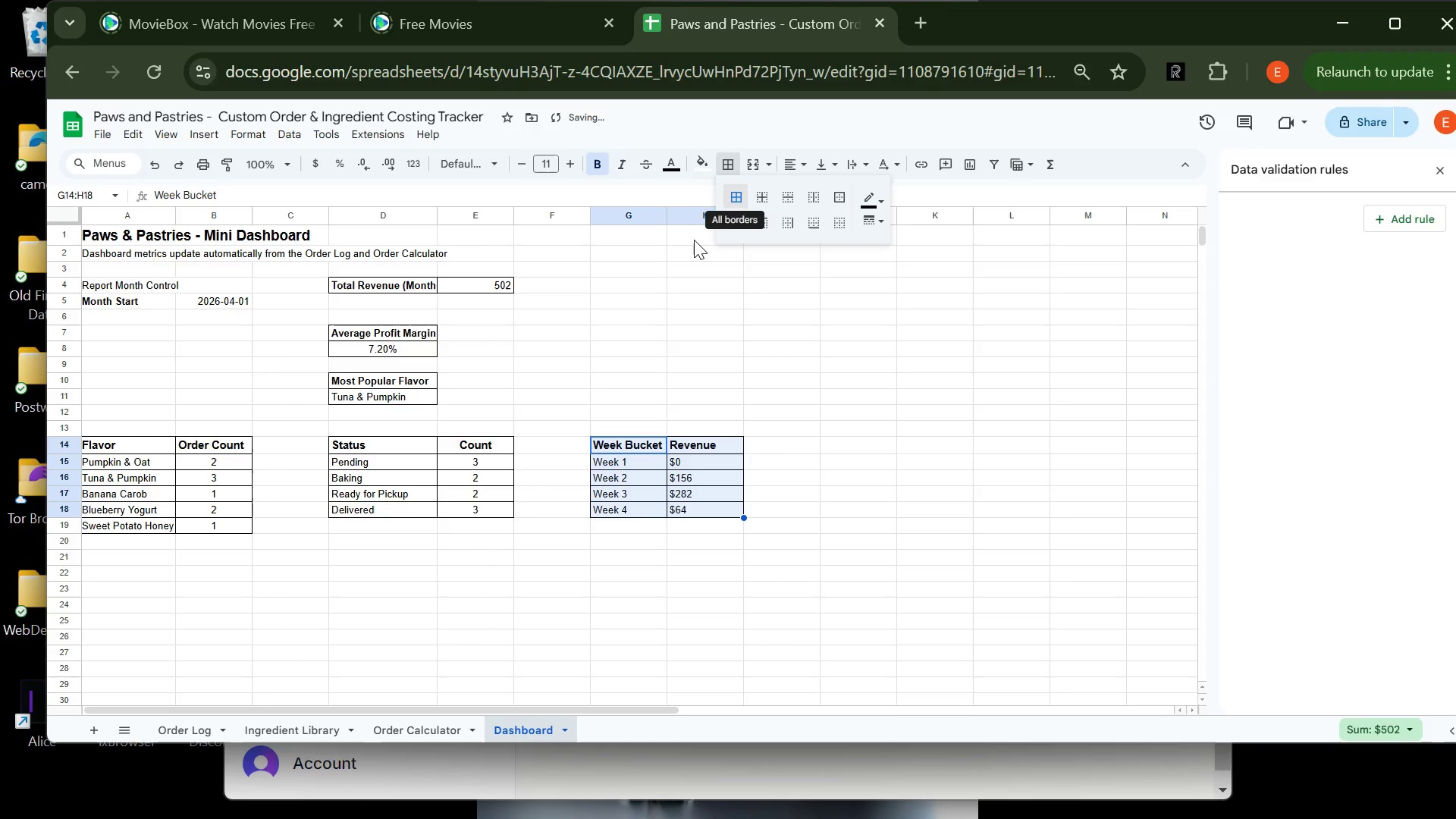 
left_click([606, 340])
 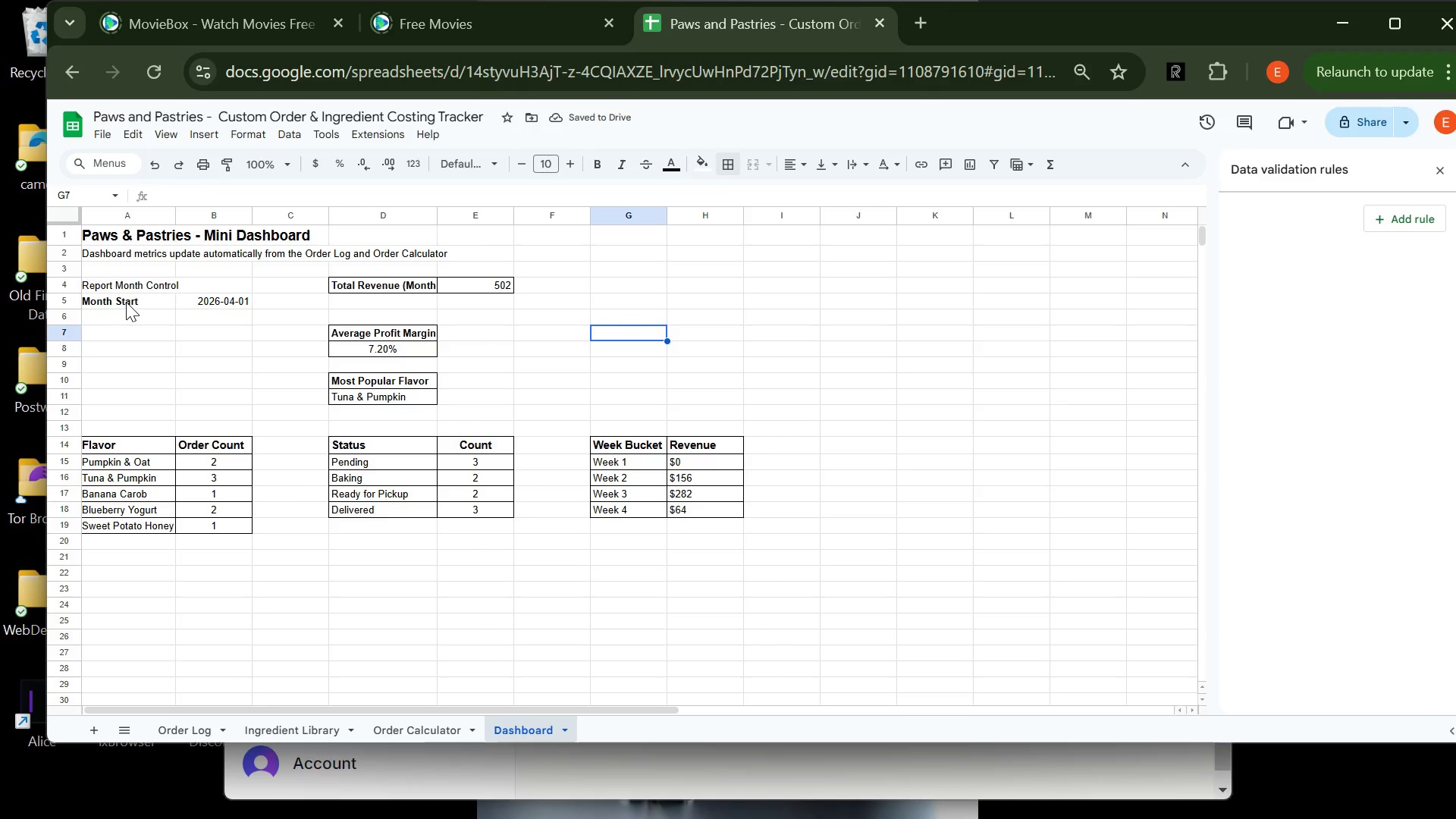 
left_click([126, 296])
 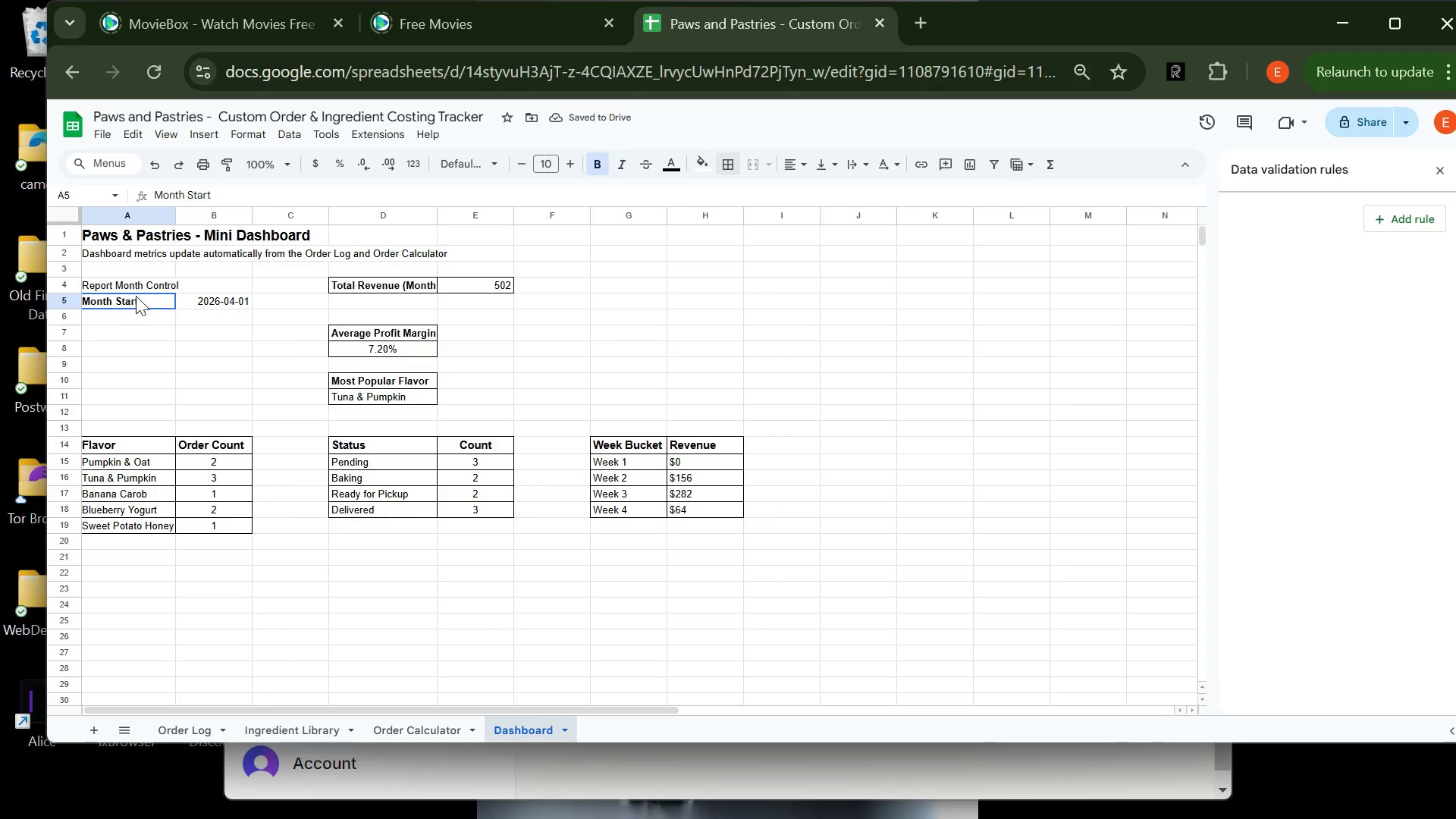 
left_click_drag(start_coordinate=[126, 296], to_coordinate=[204, 299])
 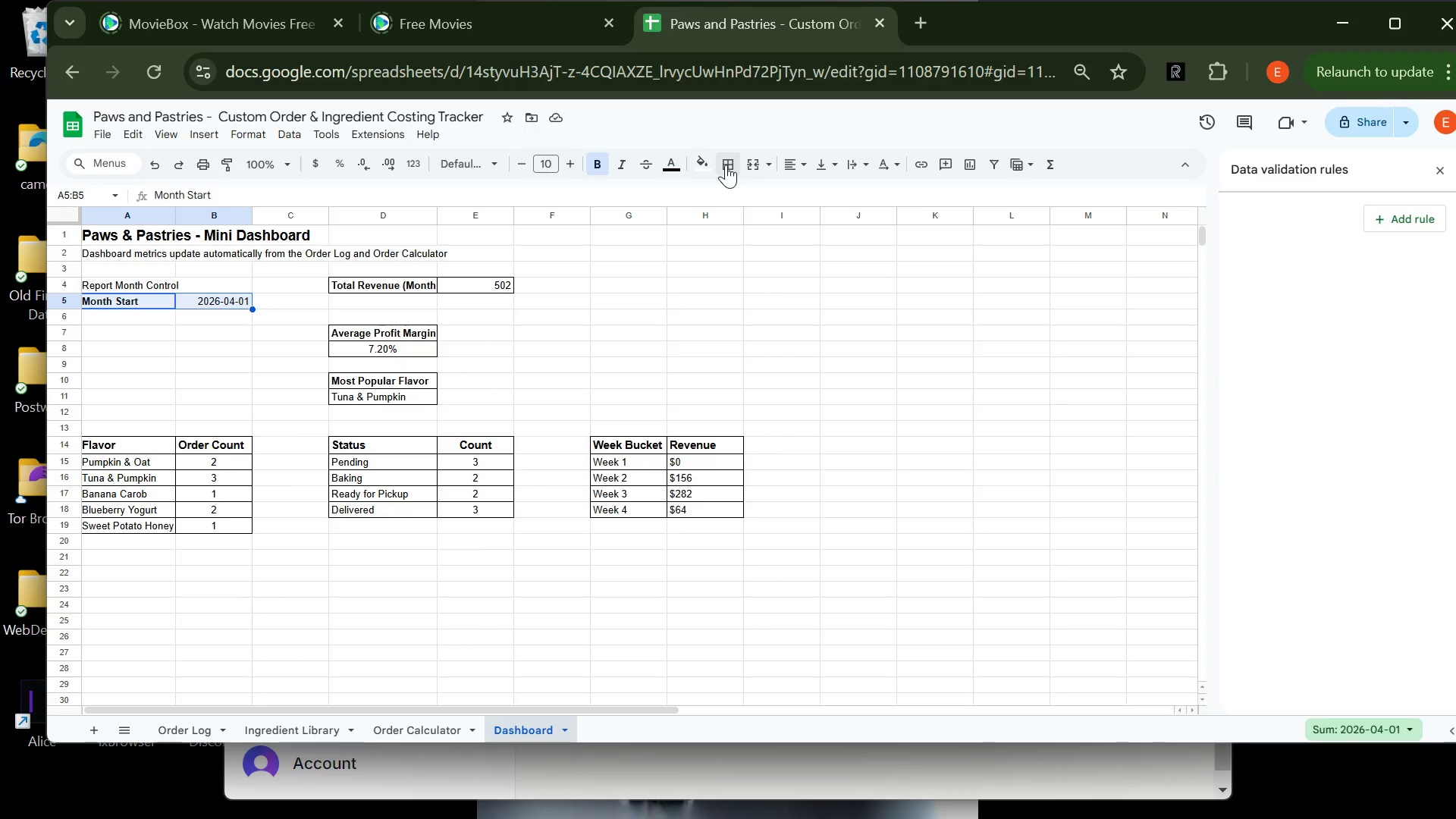 
left_click([728, 165])
 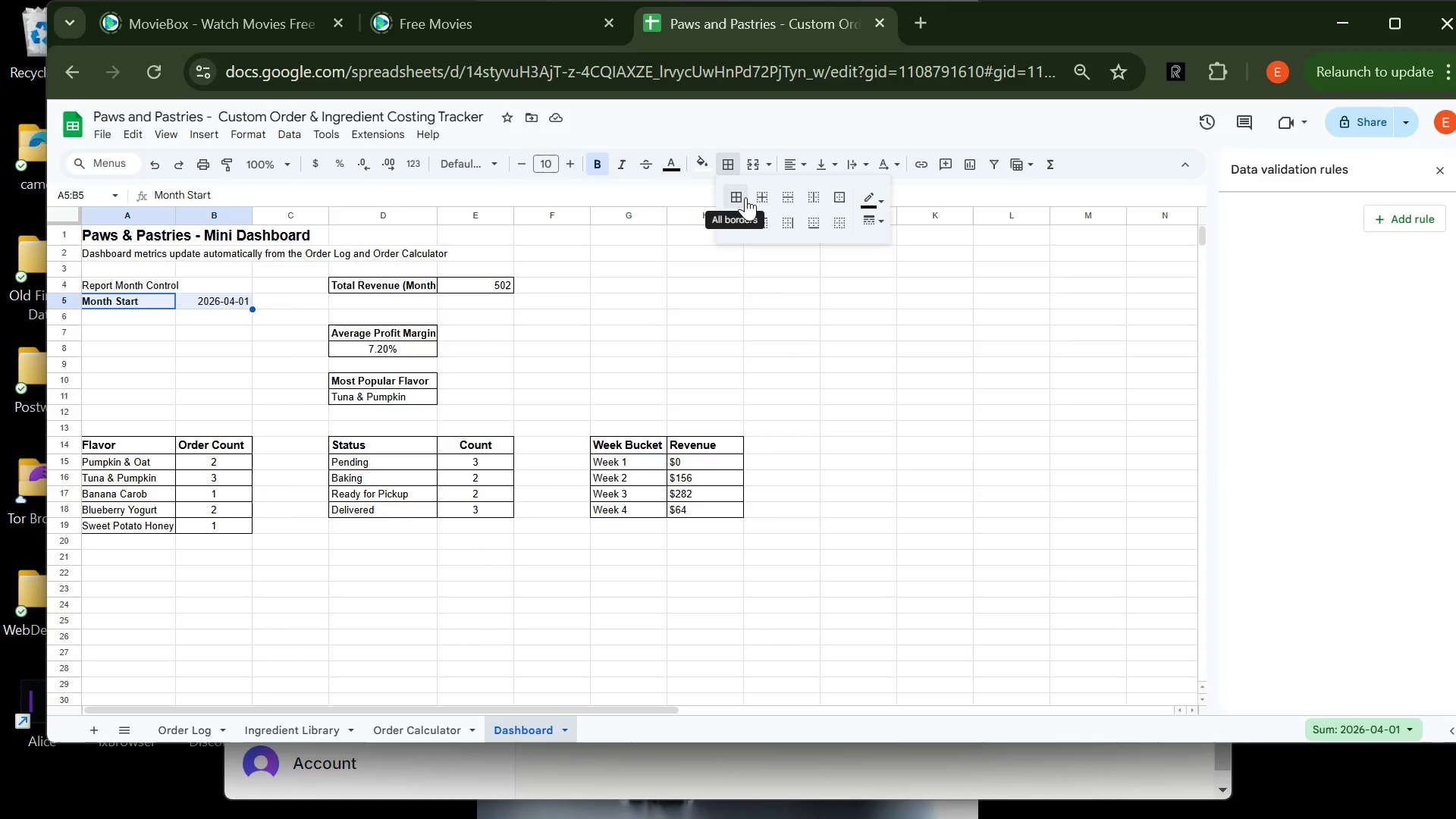 
left_click([745, 197])
 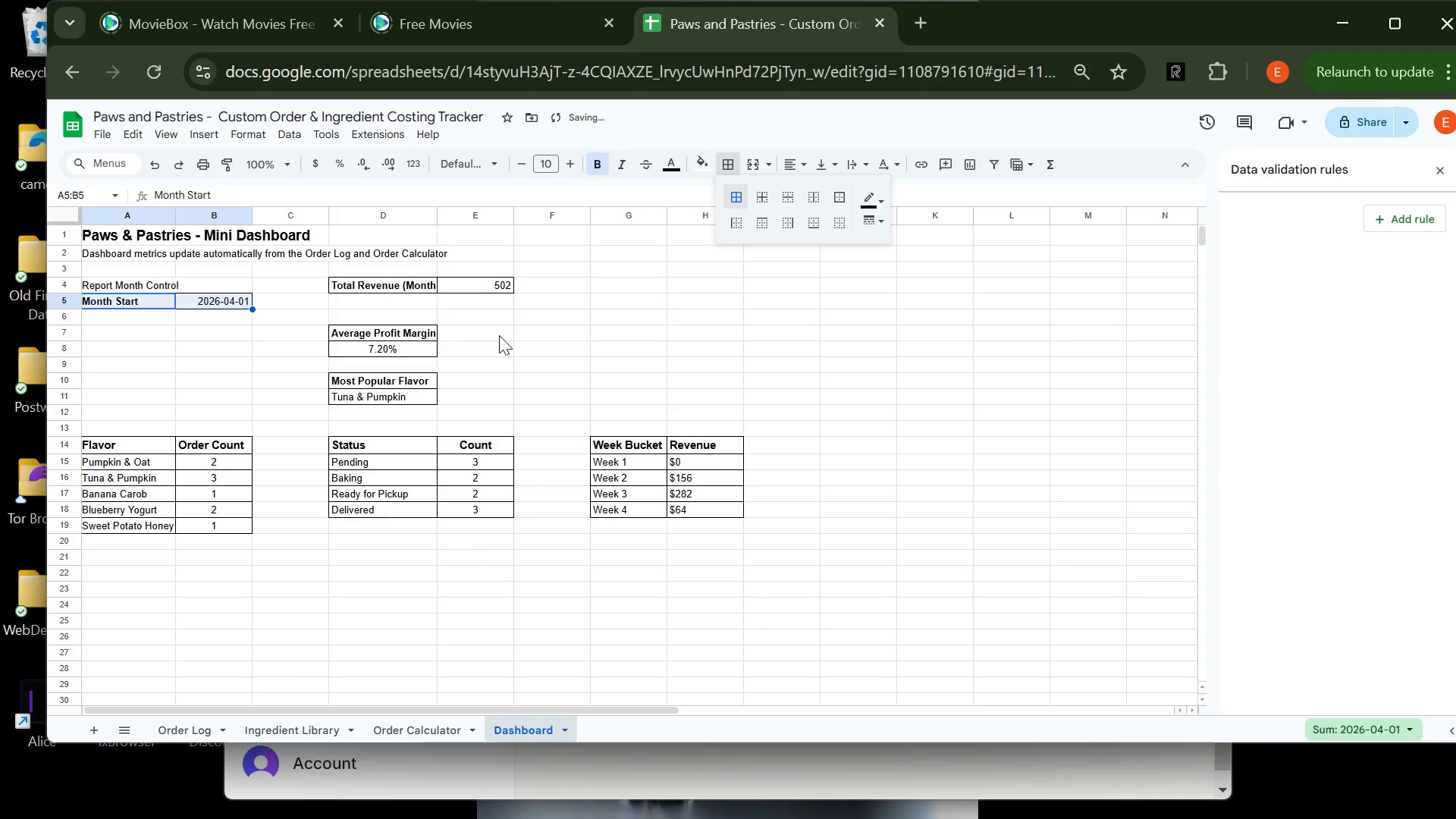 
left_click([516, 340])
 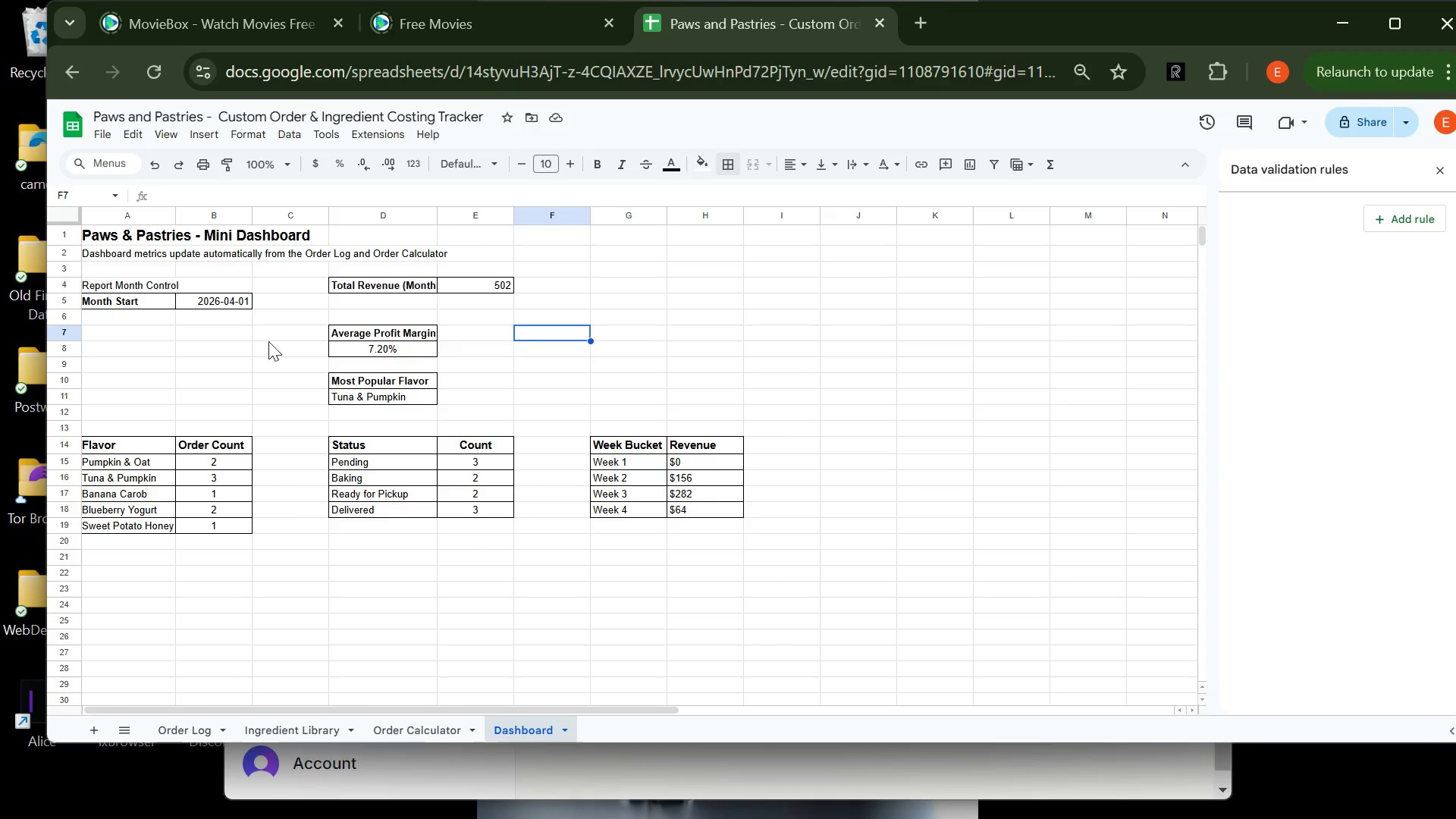 
wait(5.28)
 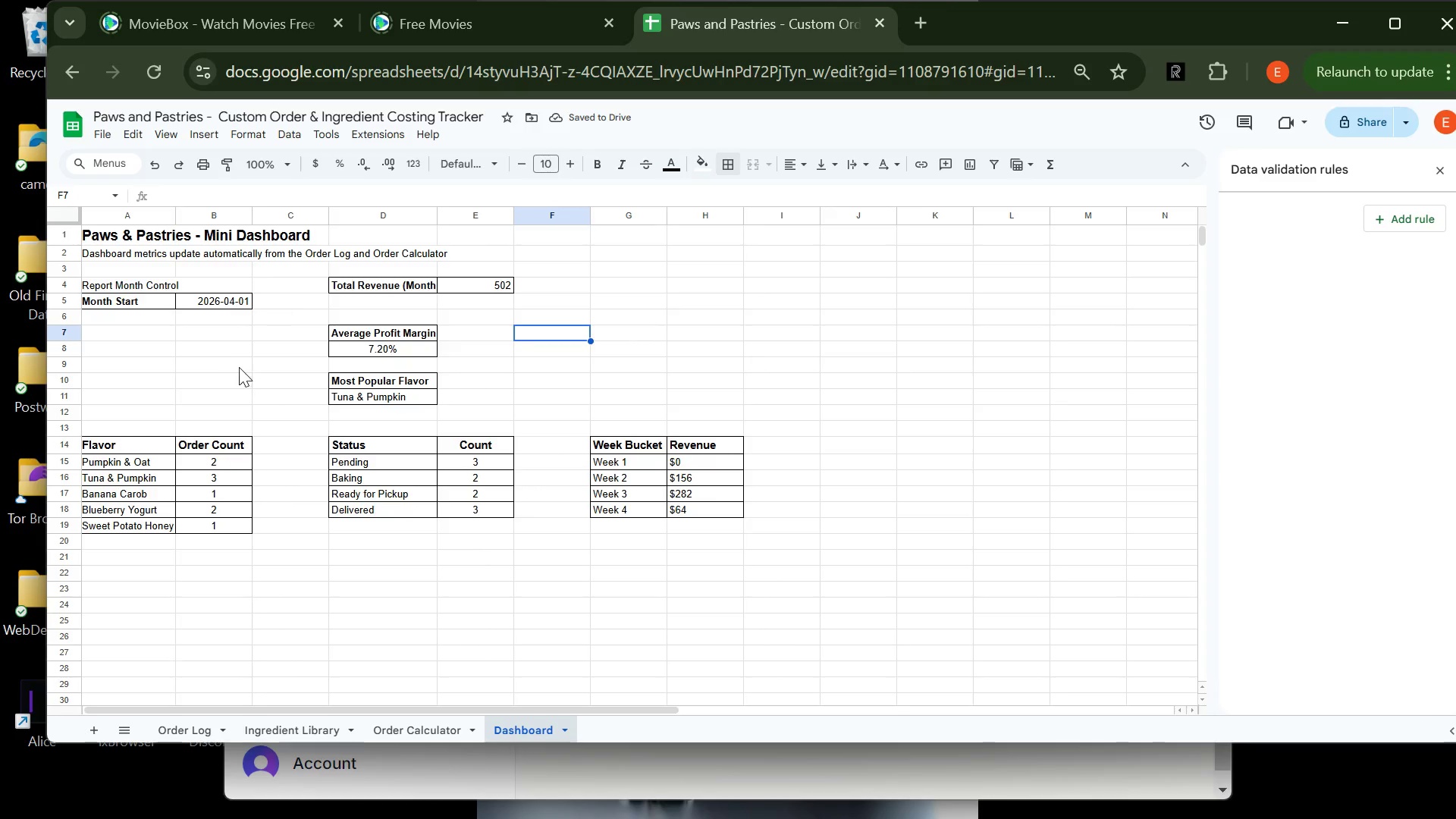 
left_click([149, 281])
 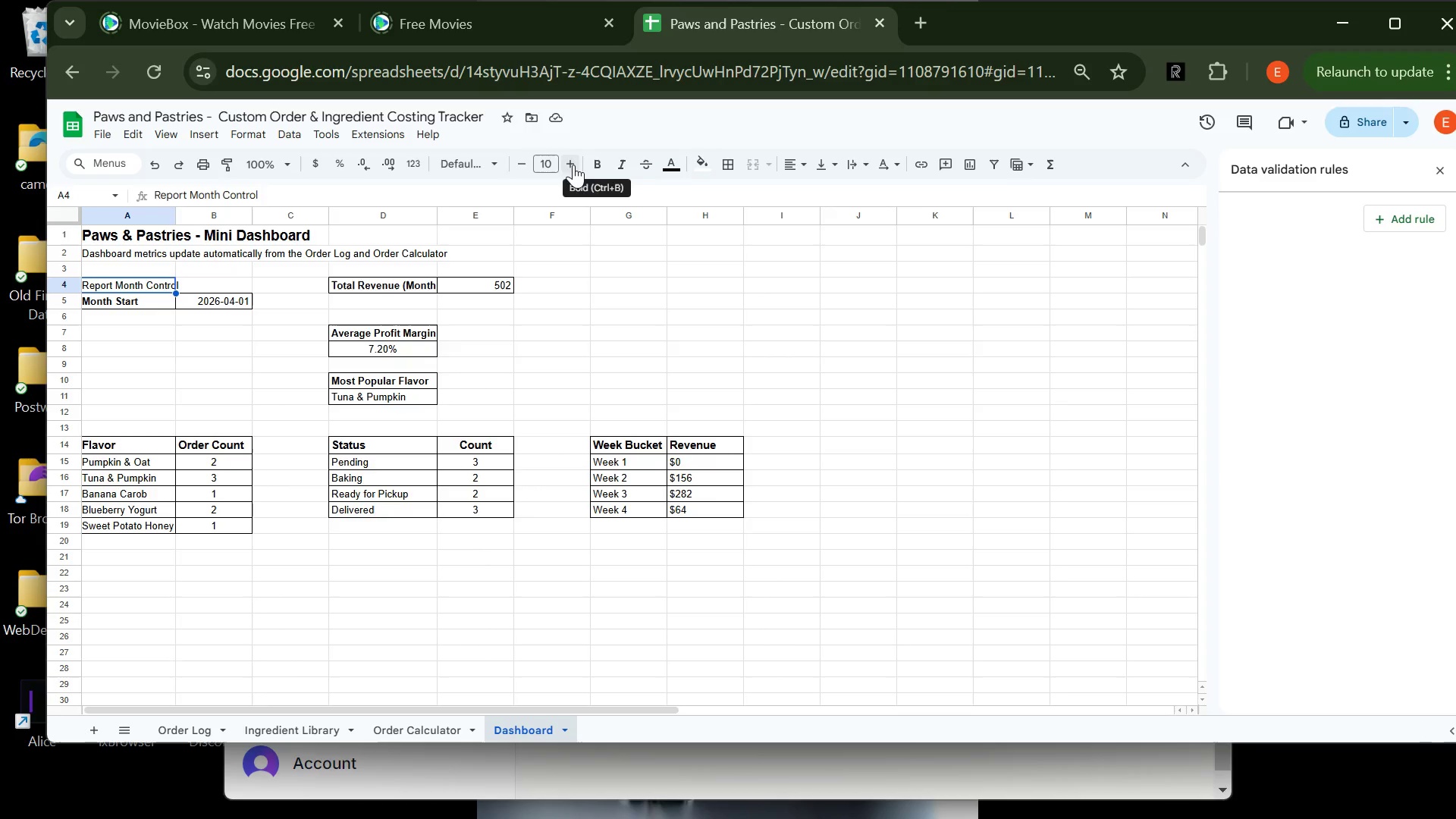 
left_click([572, 163])
 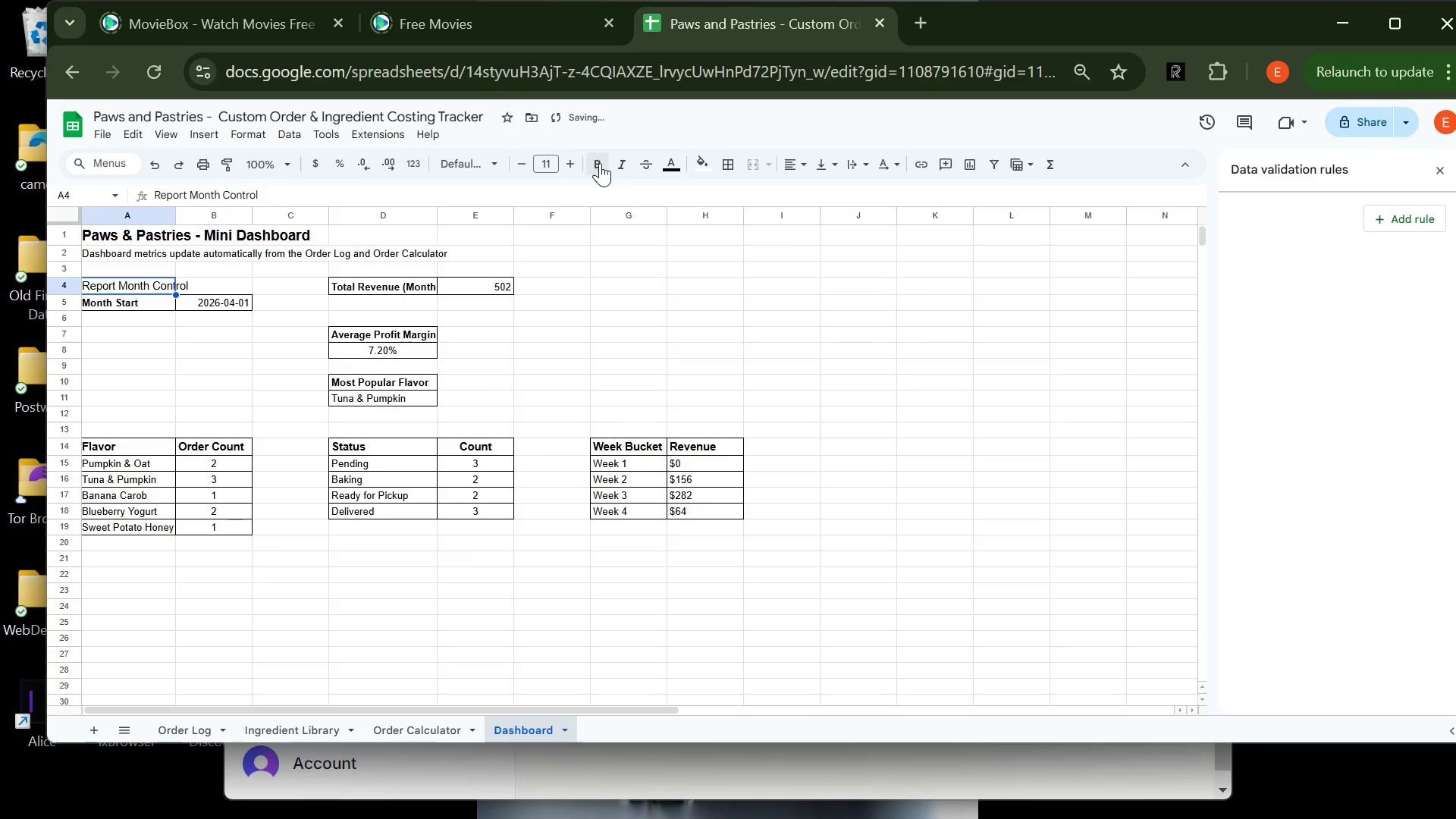 
left_click([600, 163])
 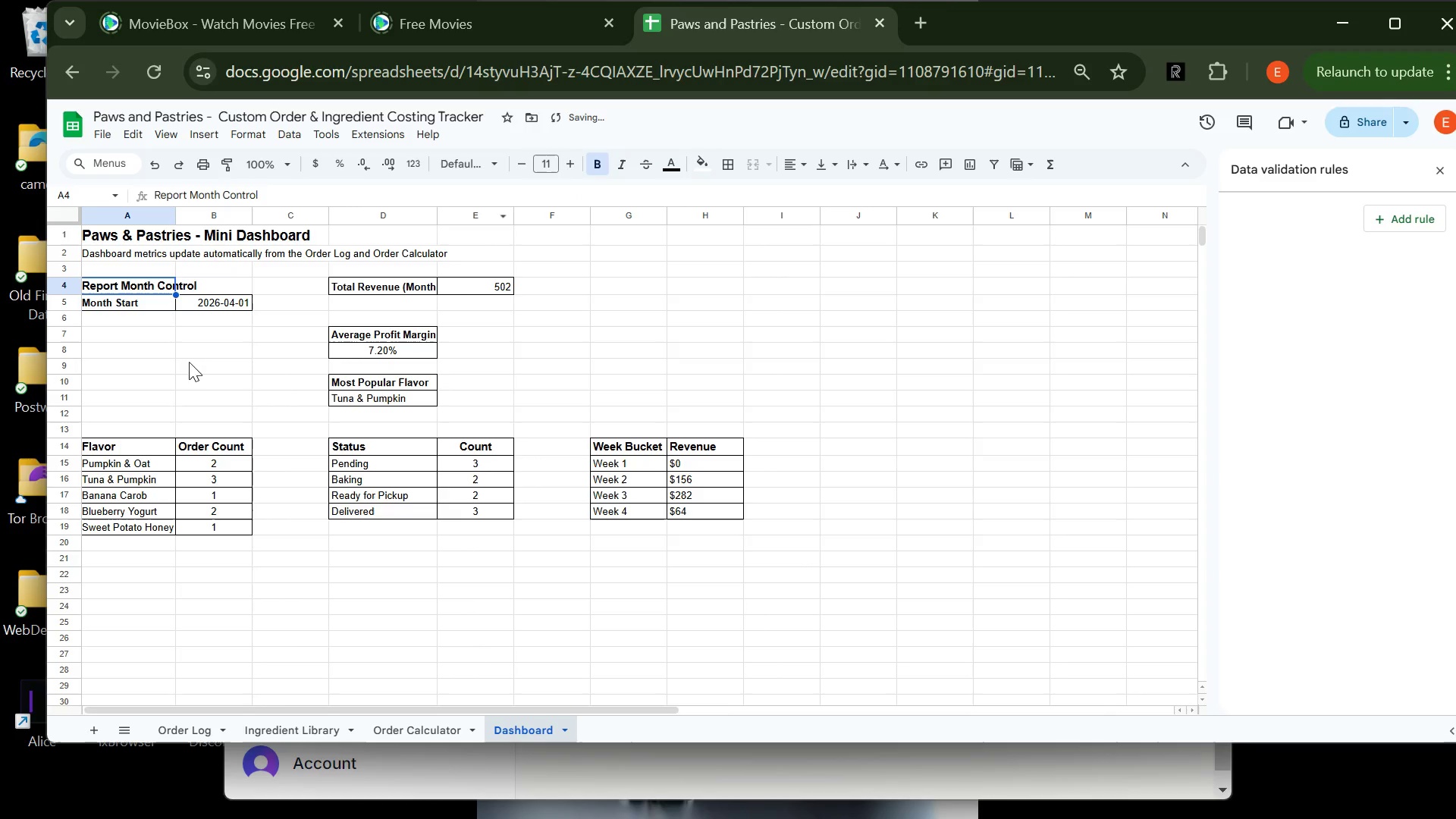 
left_click([195, 352])
 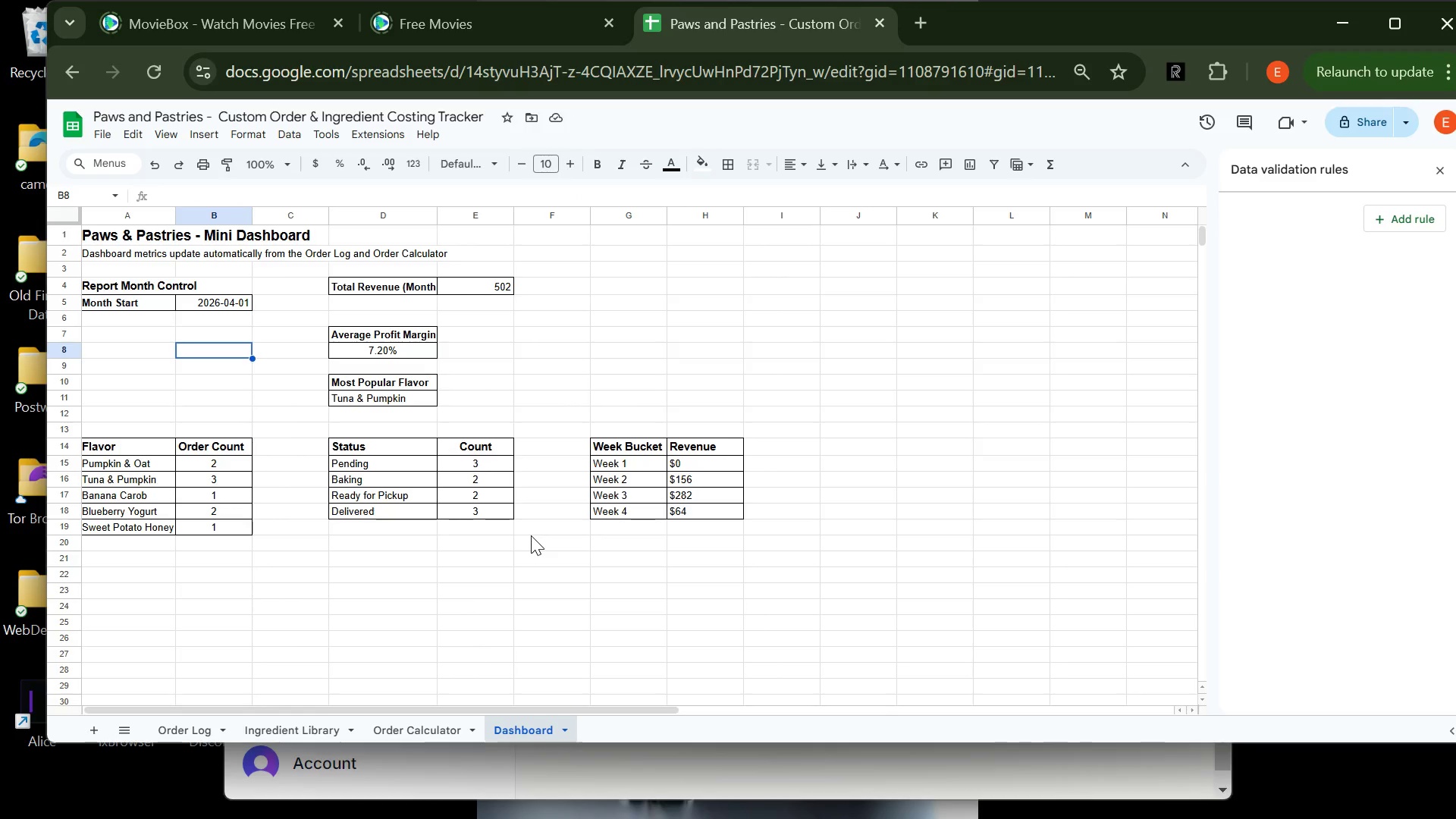 
wait(20.67)
 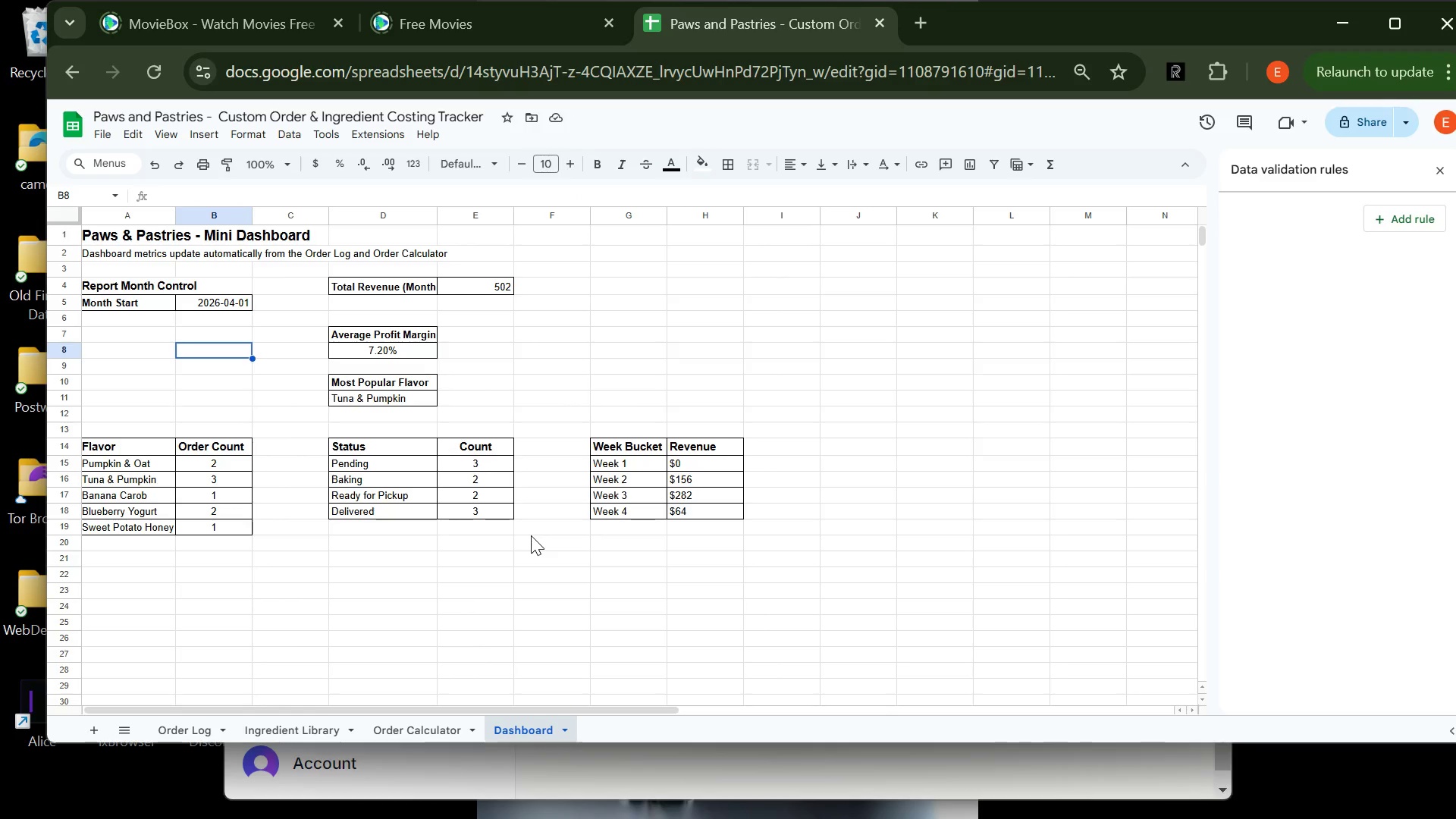 
left_click([145, 237])
 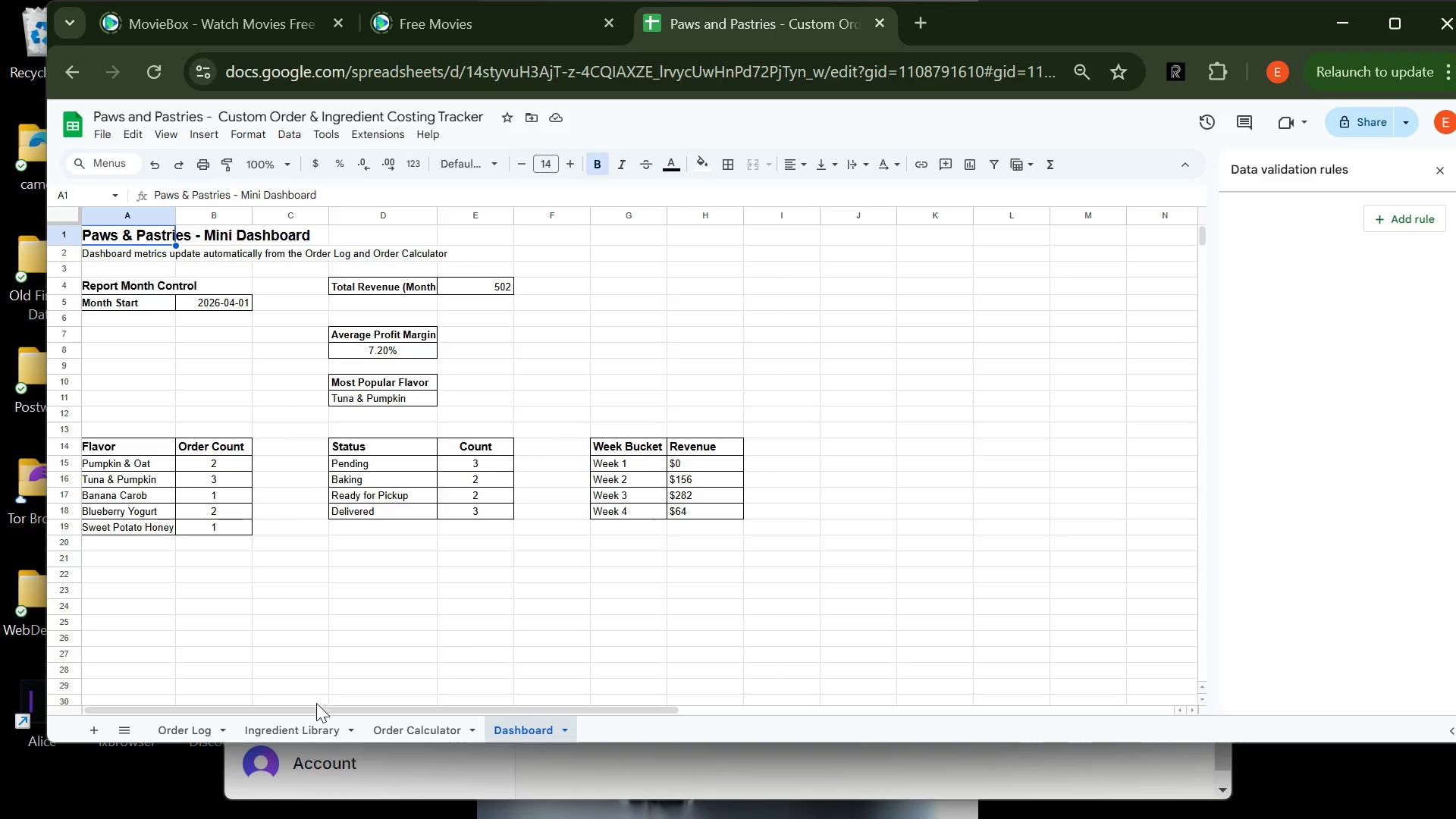 
left_click([193, 726])
 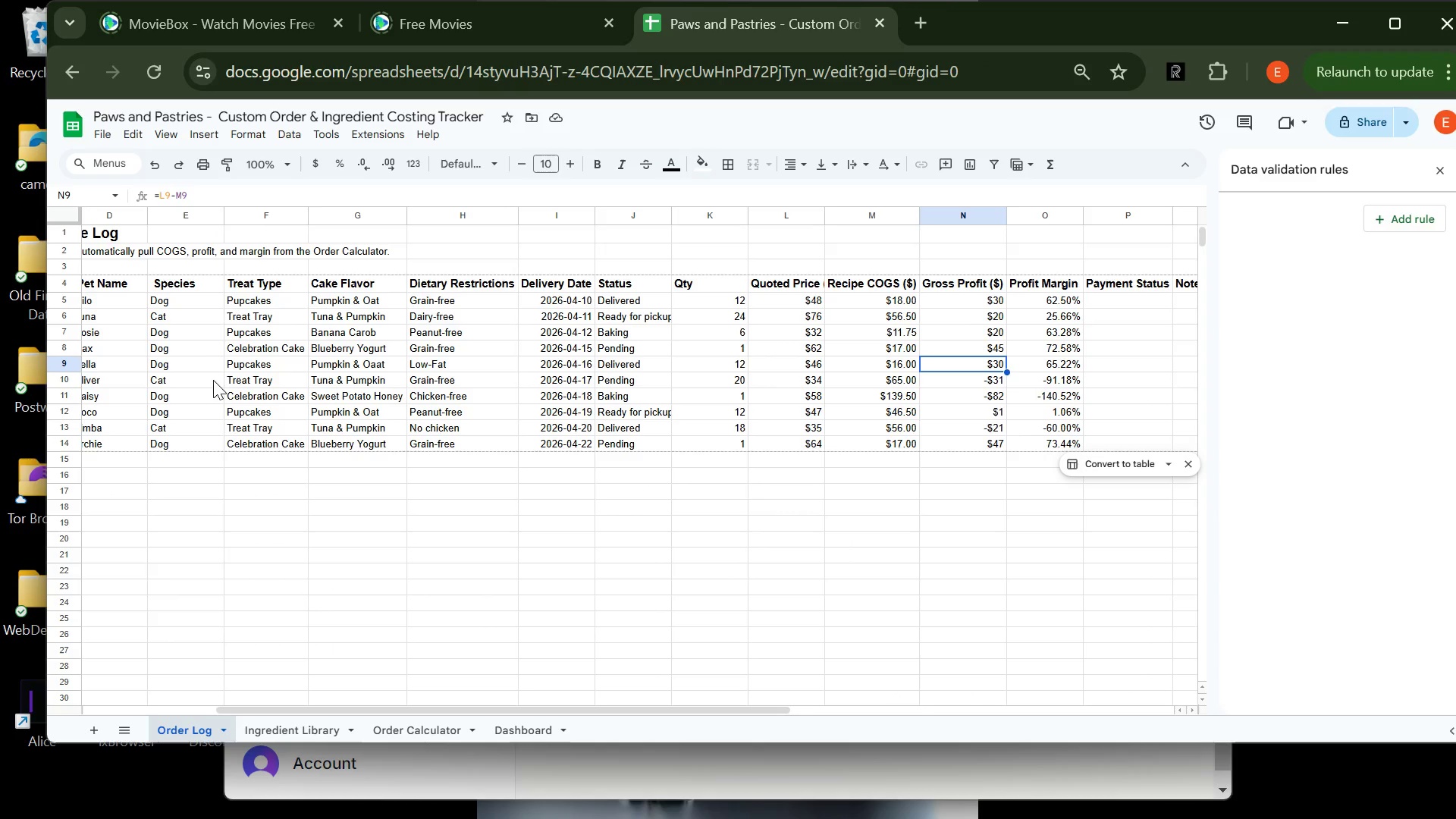 
mouse_move([164, 309])
 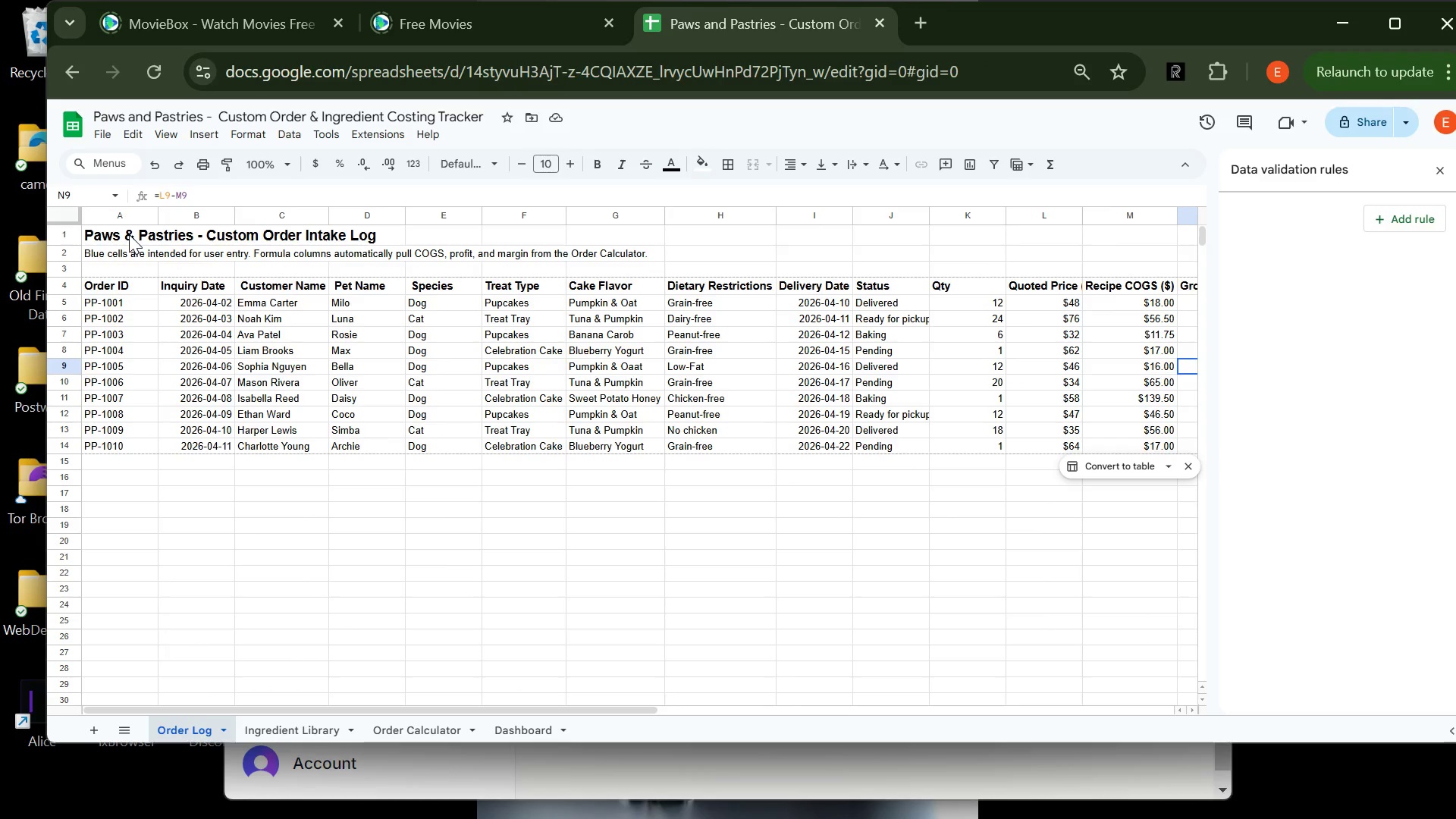 
left_click([129, 234])
 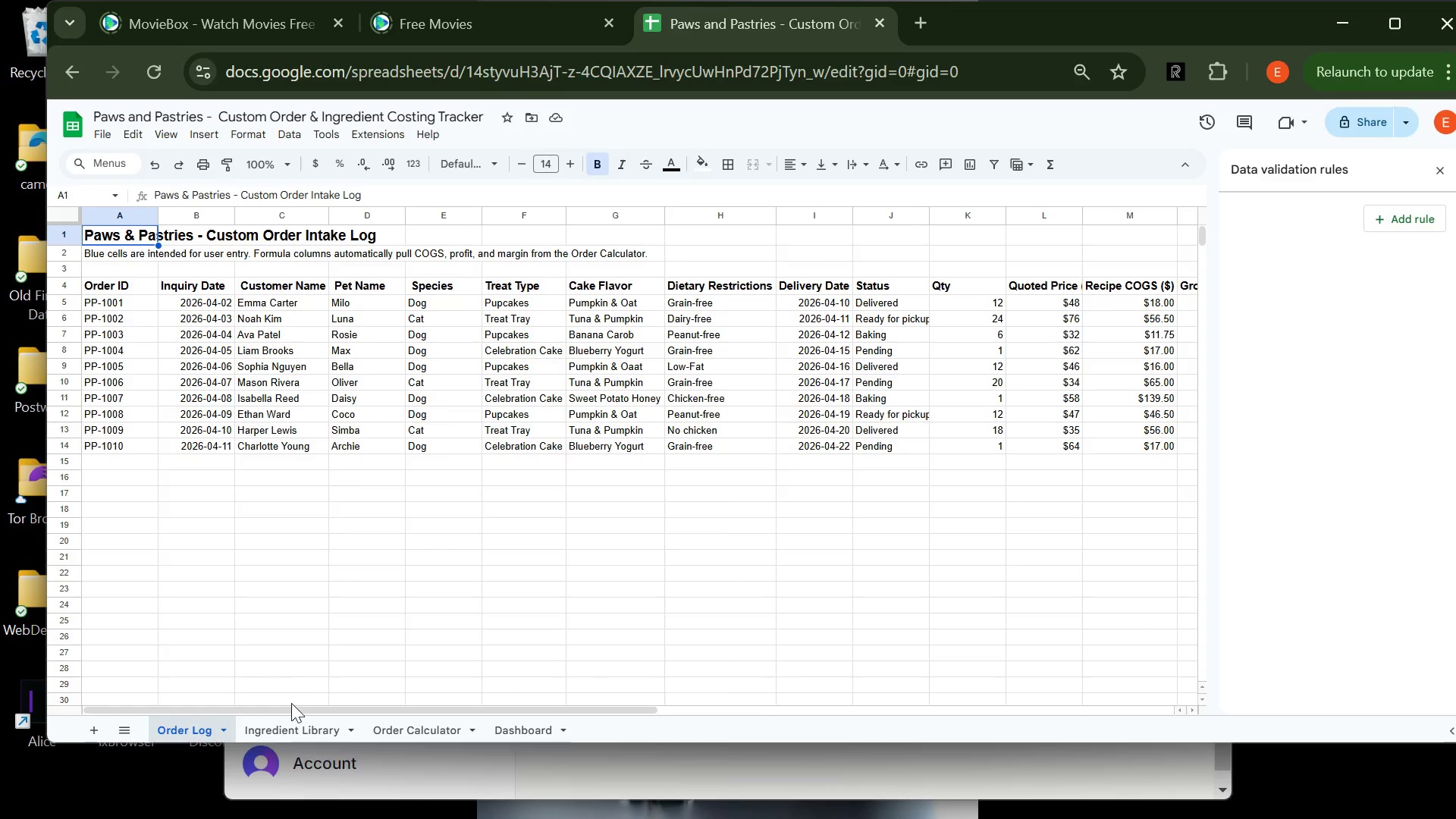 
left_click([291, 720])
 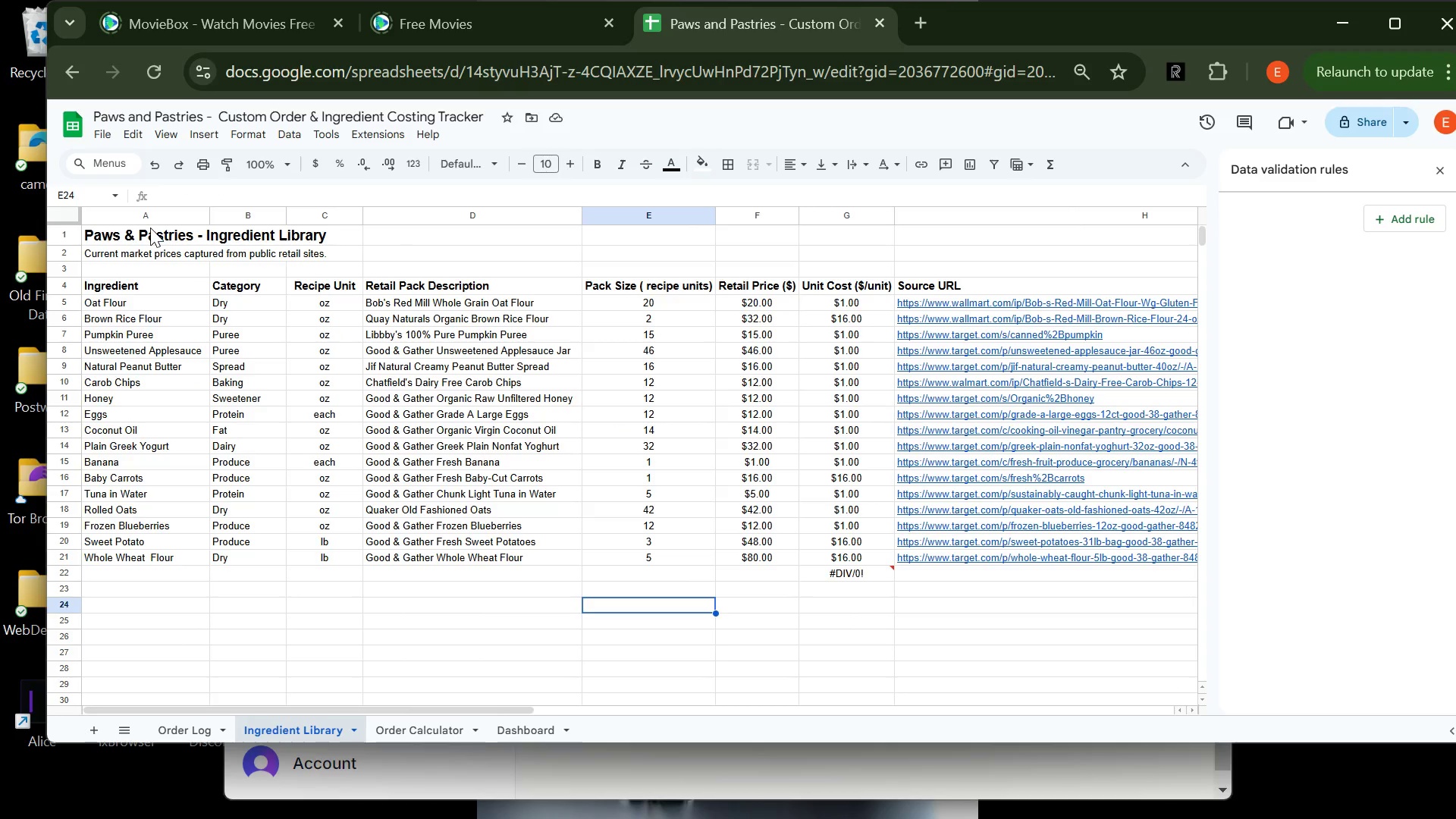 
left_click([150, 228])
 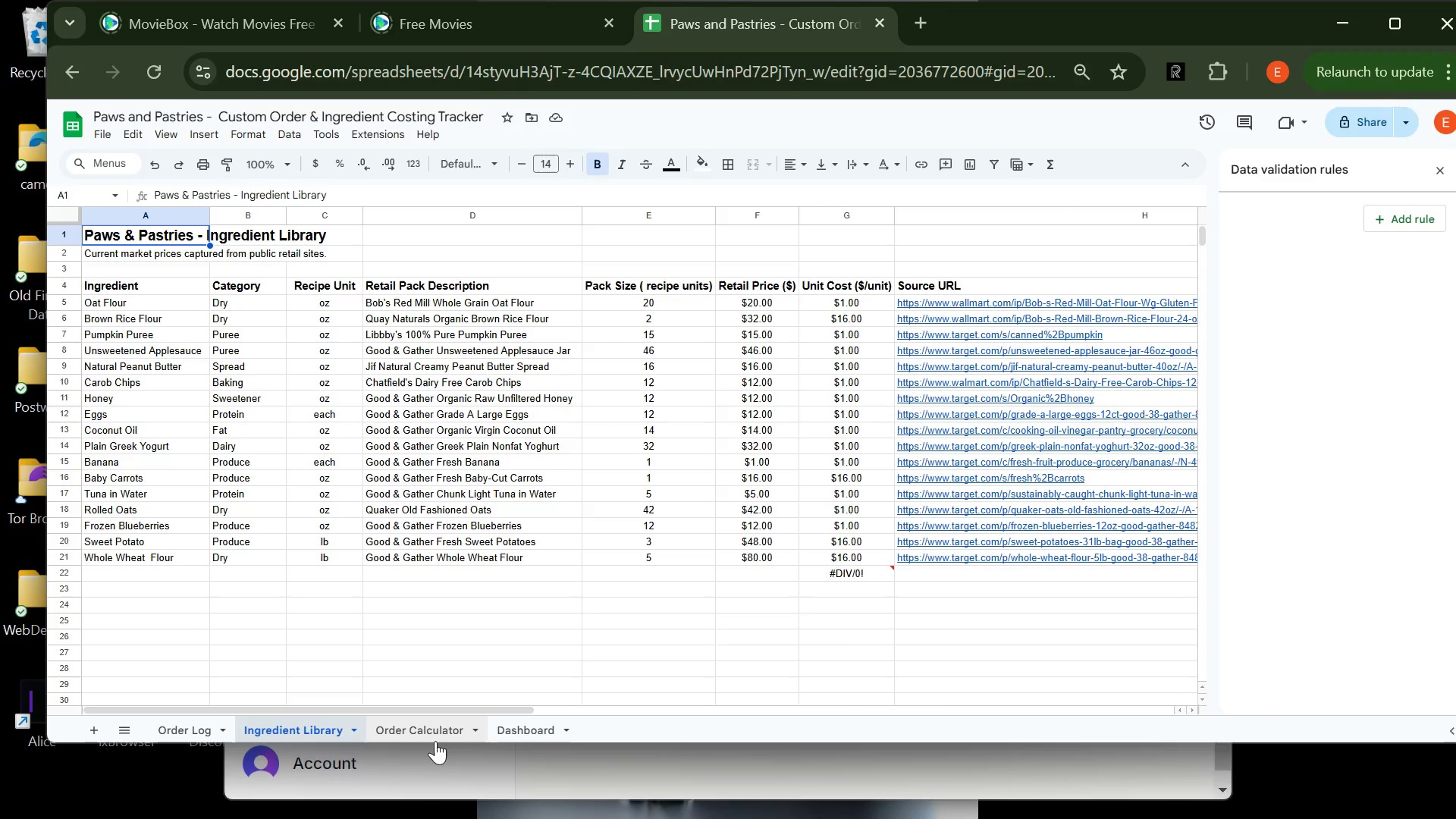 
left_click([435, 739])
 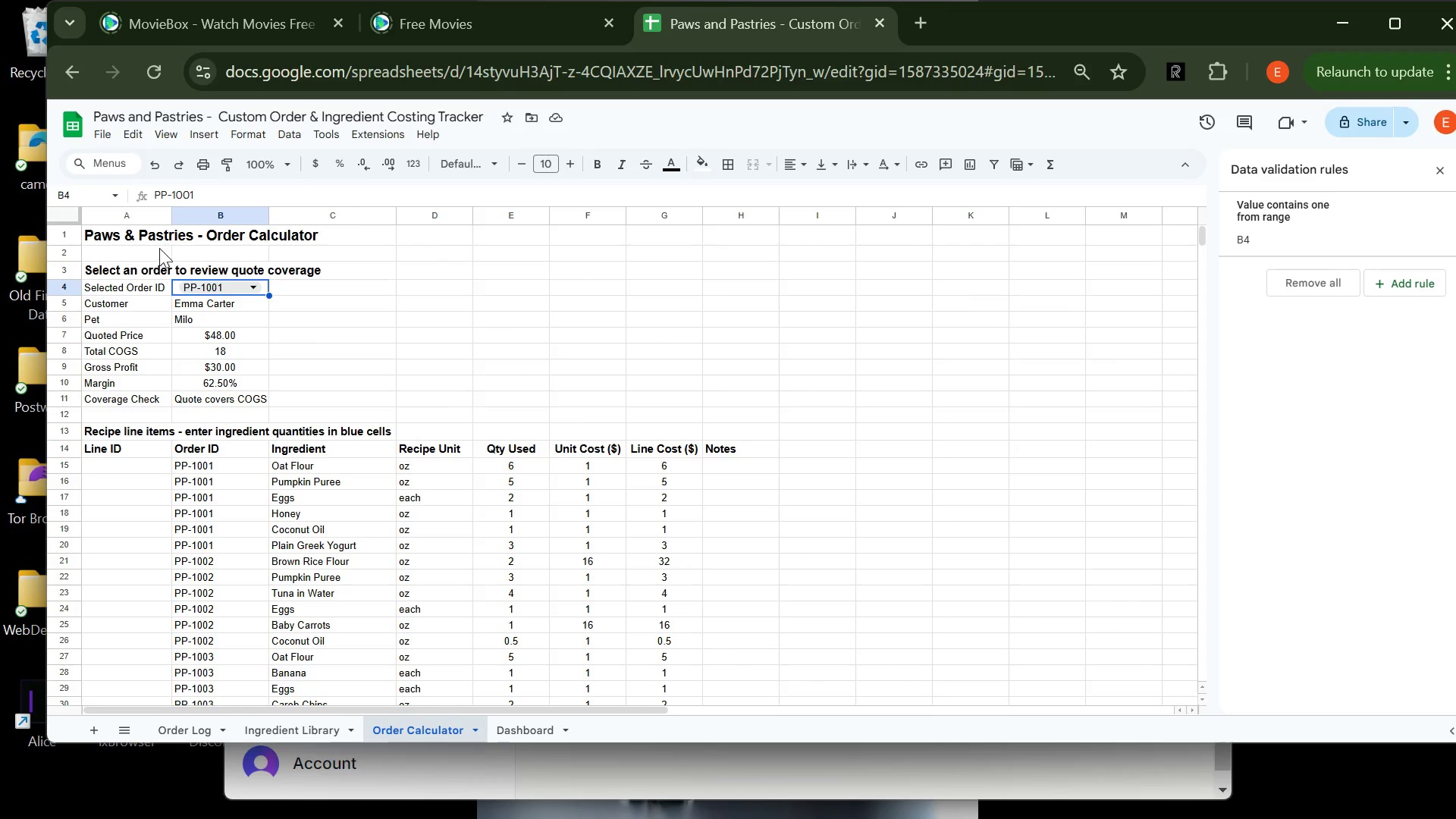 
left_click([146, 237])
 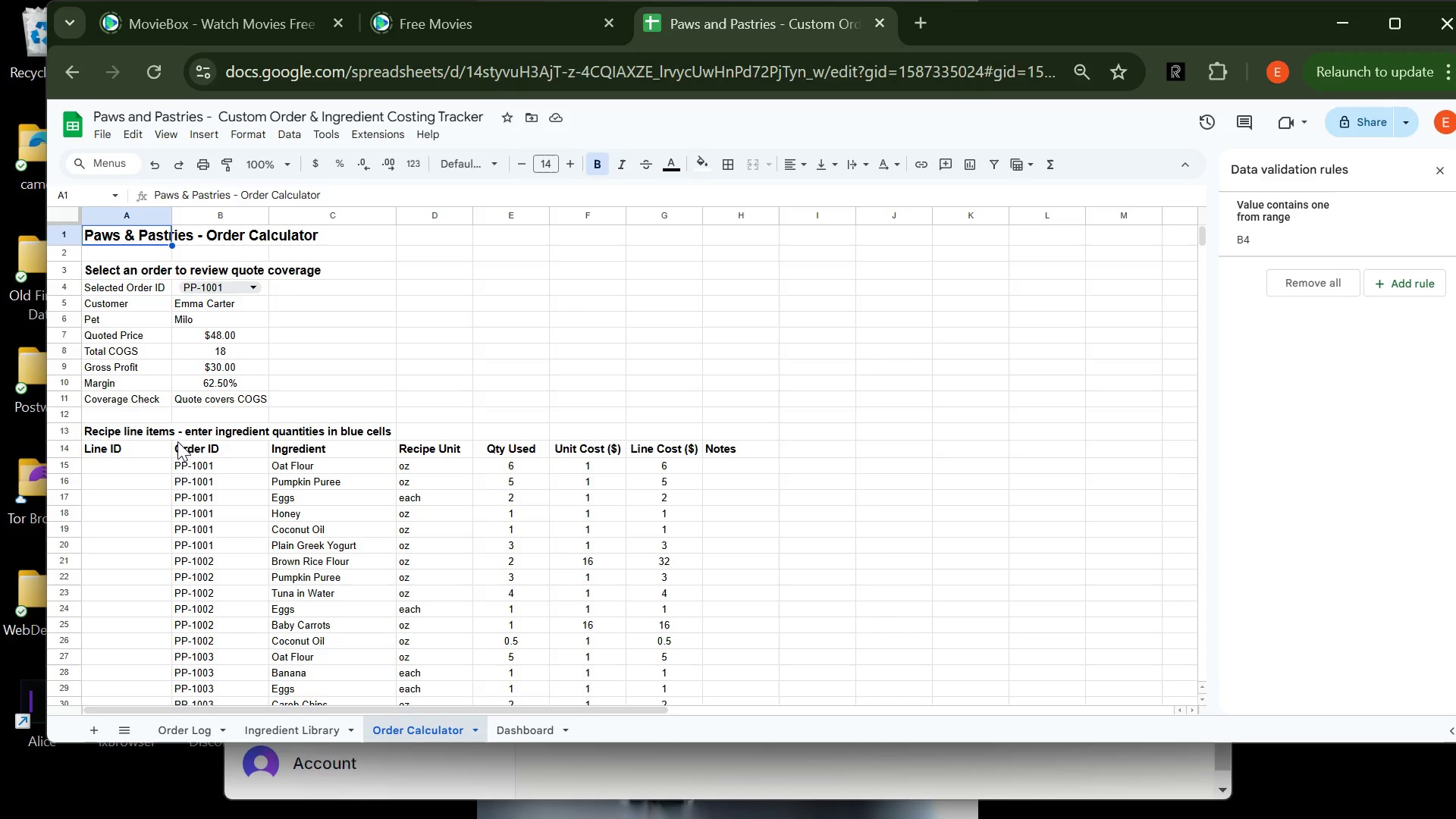 
wait(6.7)
 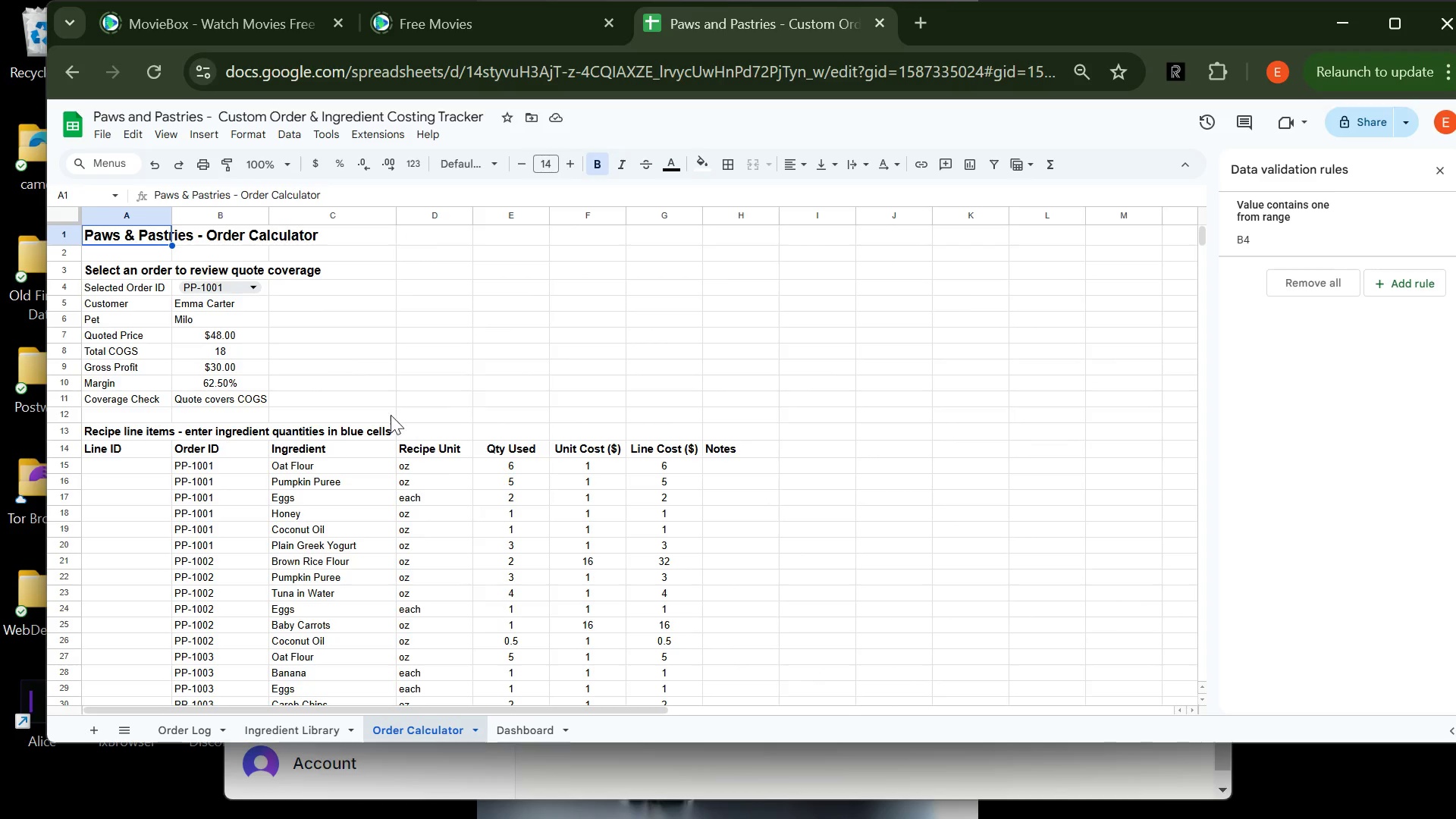 
left_click([127, 425])
 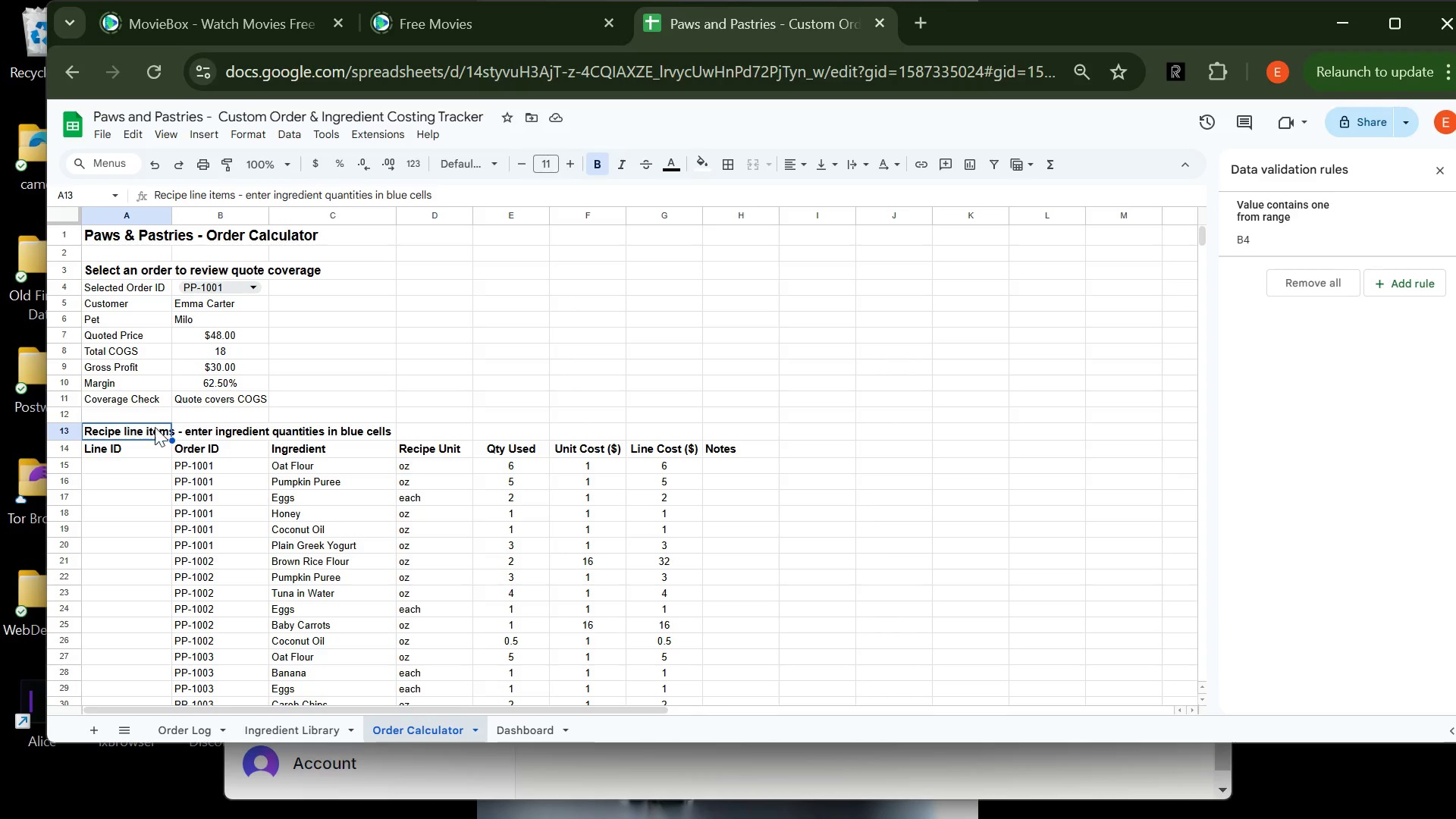 
left_click_drag(start_coordinate=[127, 425], to_coordinate=[368, 432])
 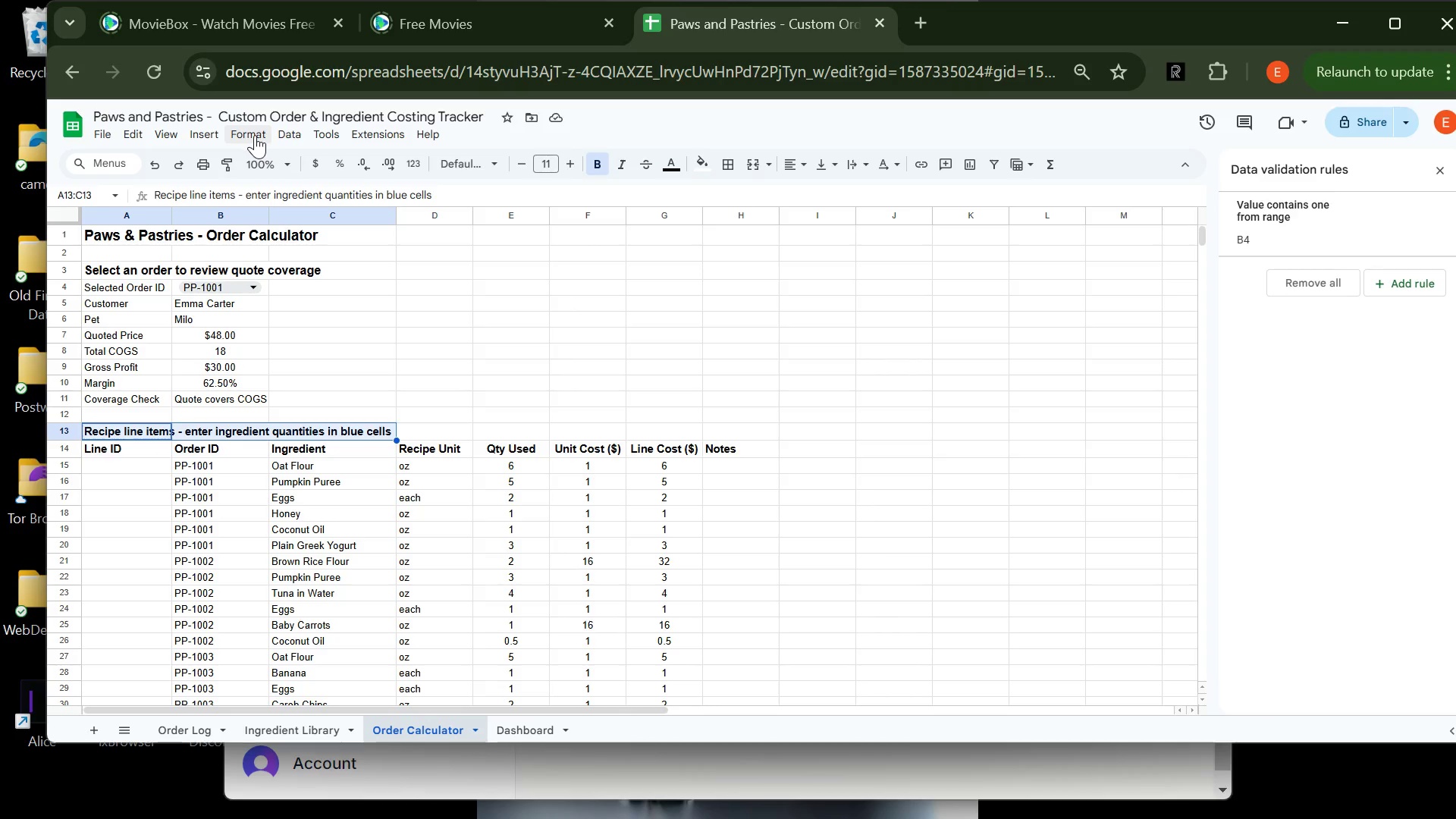 
left_click_drag(start_coordinate=[255, 130], to_coordinate=[560, 425])
 